 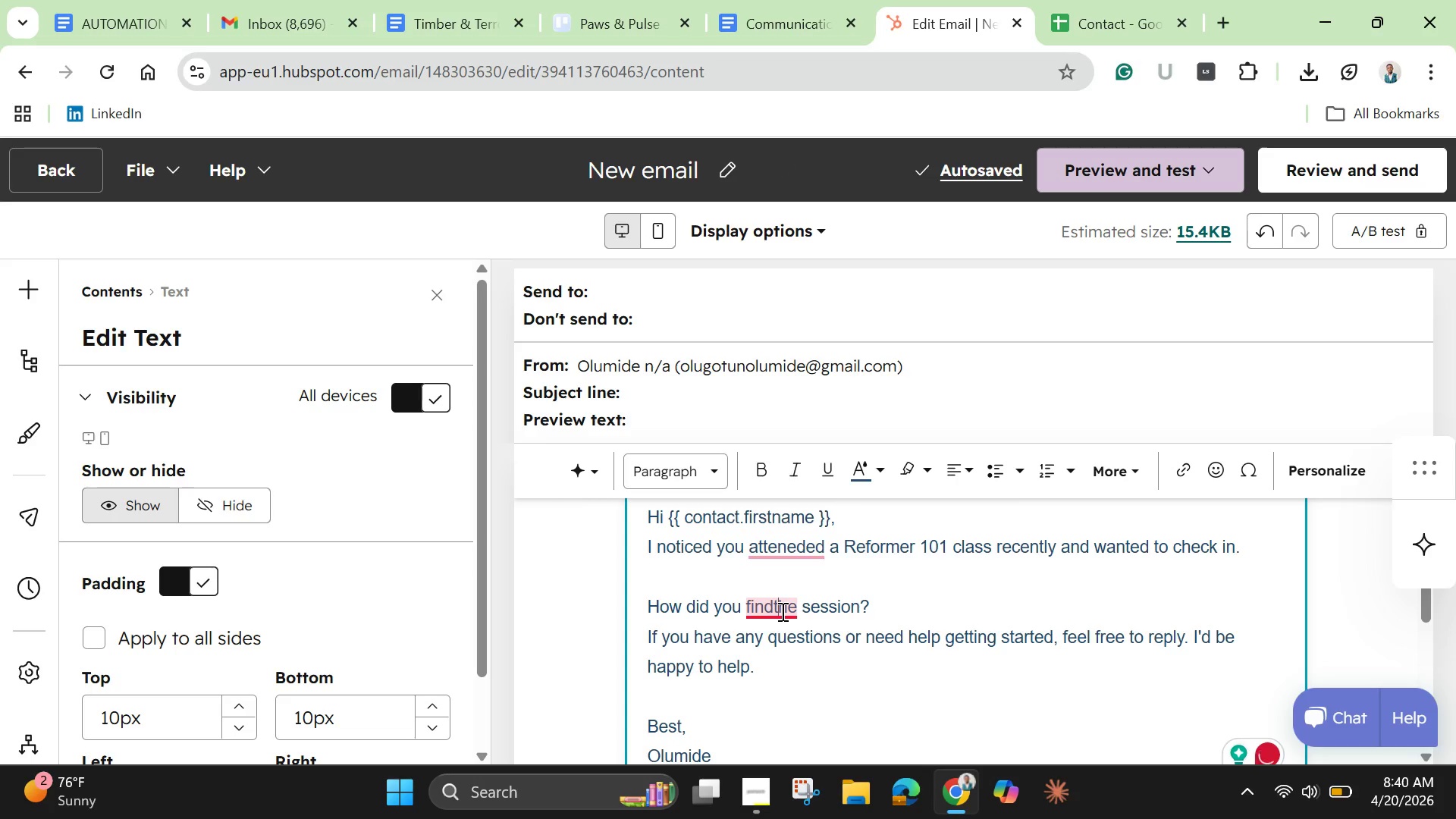 
left_click([812, 457])
 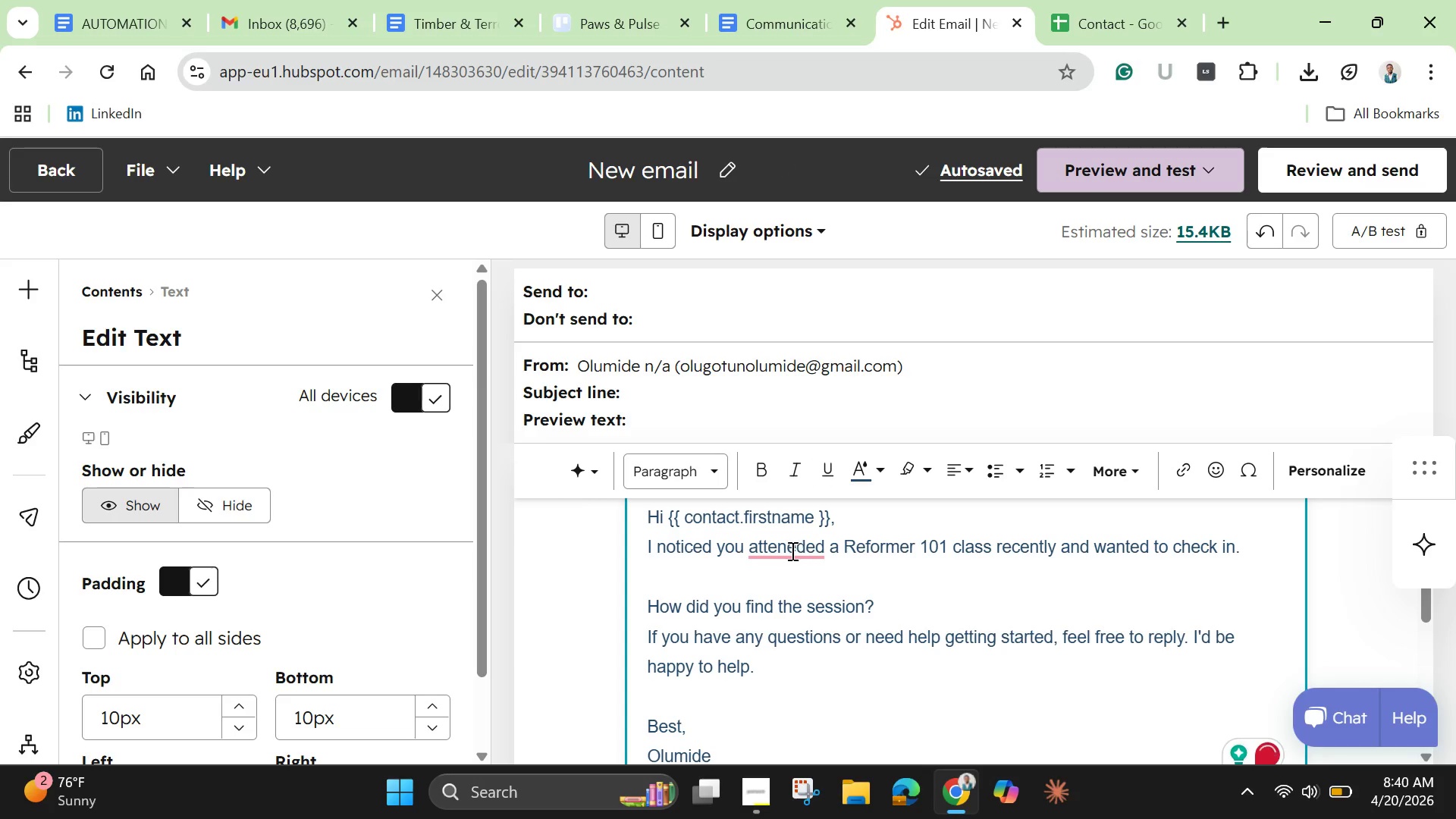 
left_click([791, 549])
 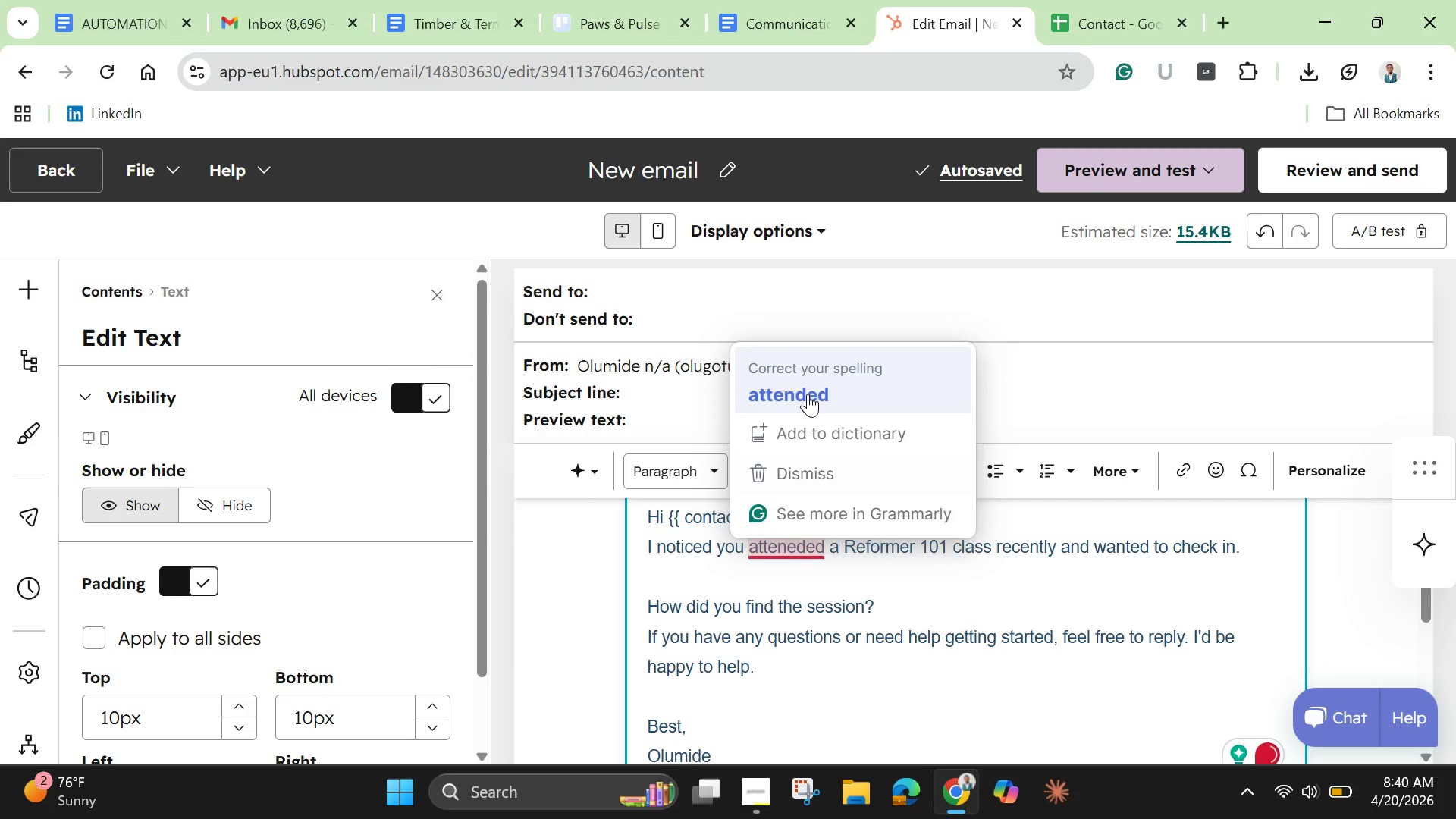 
left_click([808, 394])
 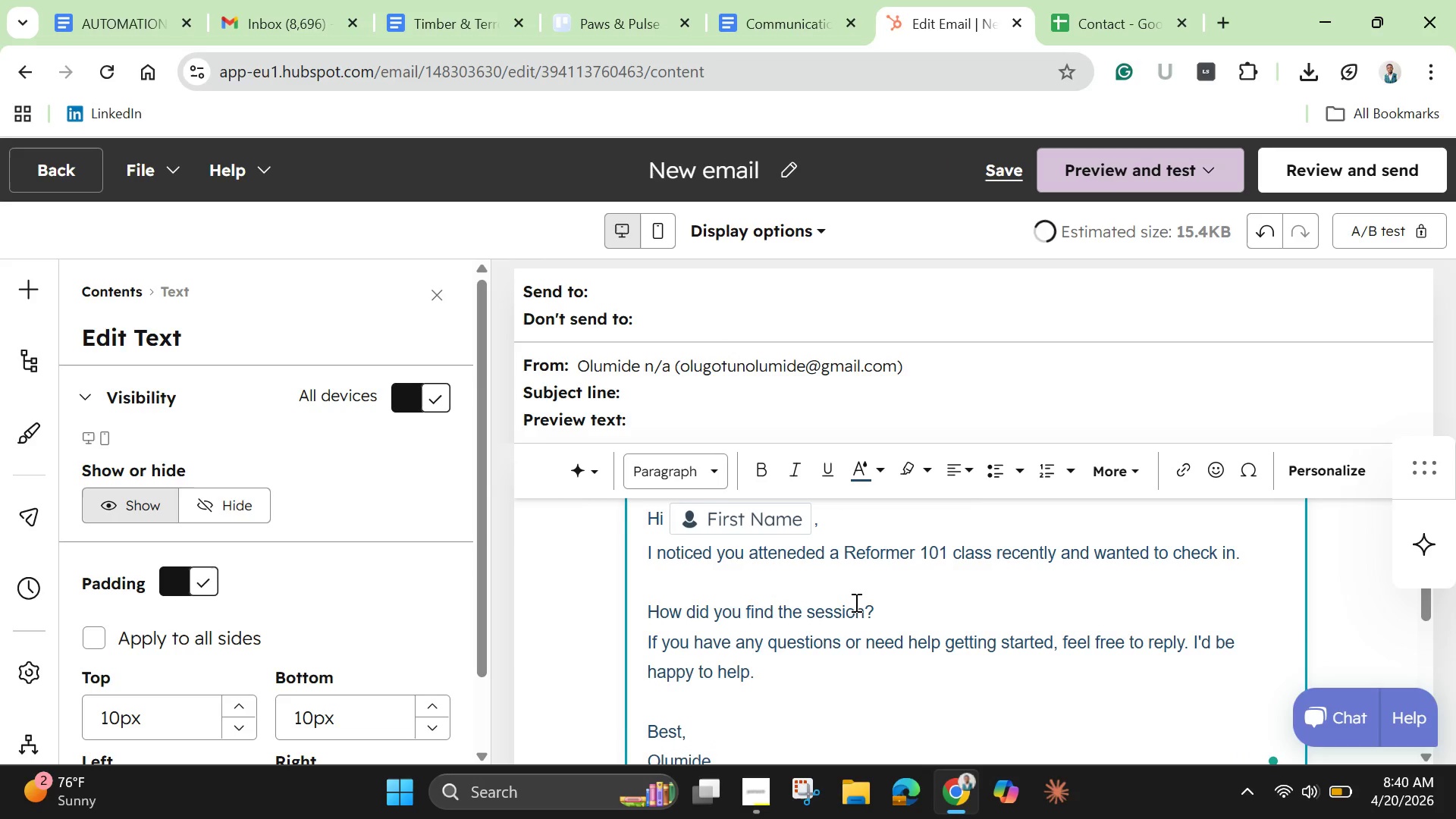 
scroll: coordinate [855, 602], scroll_direction: up, amount: 2.0
 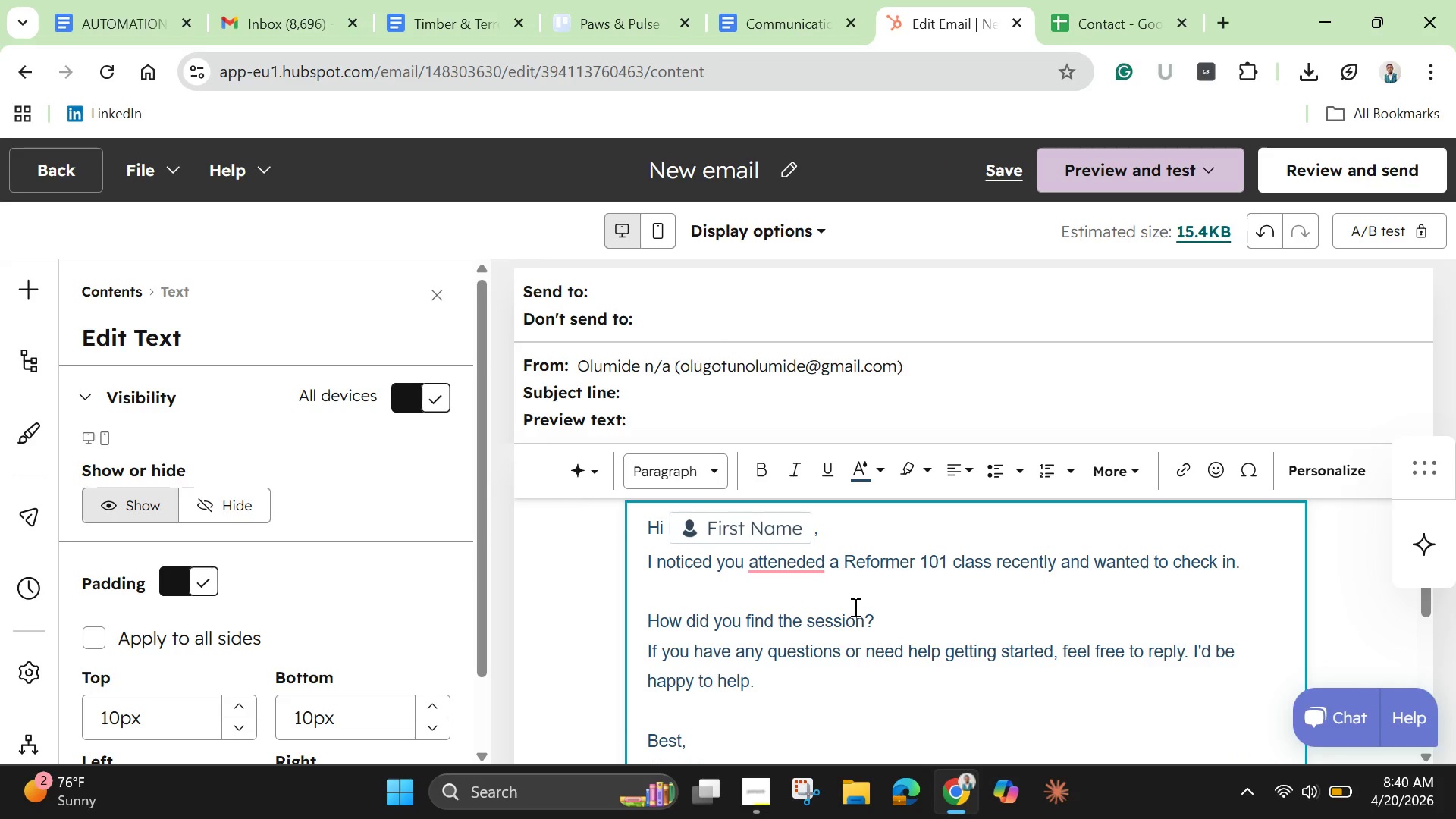 
scroll: coordinate [854, 607], scroll_direction: down, amount: 1.0
 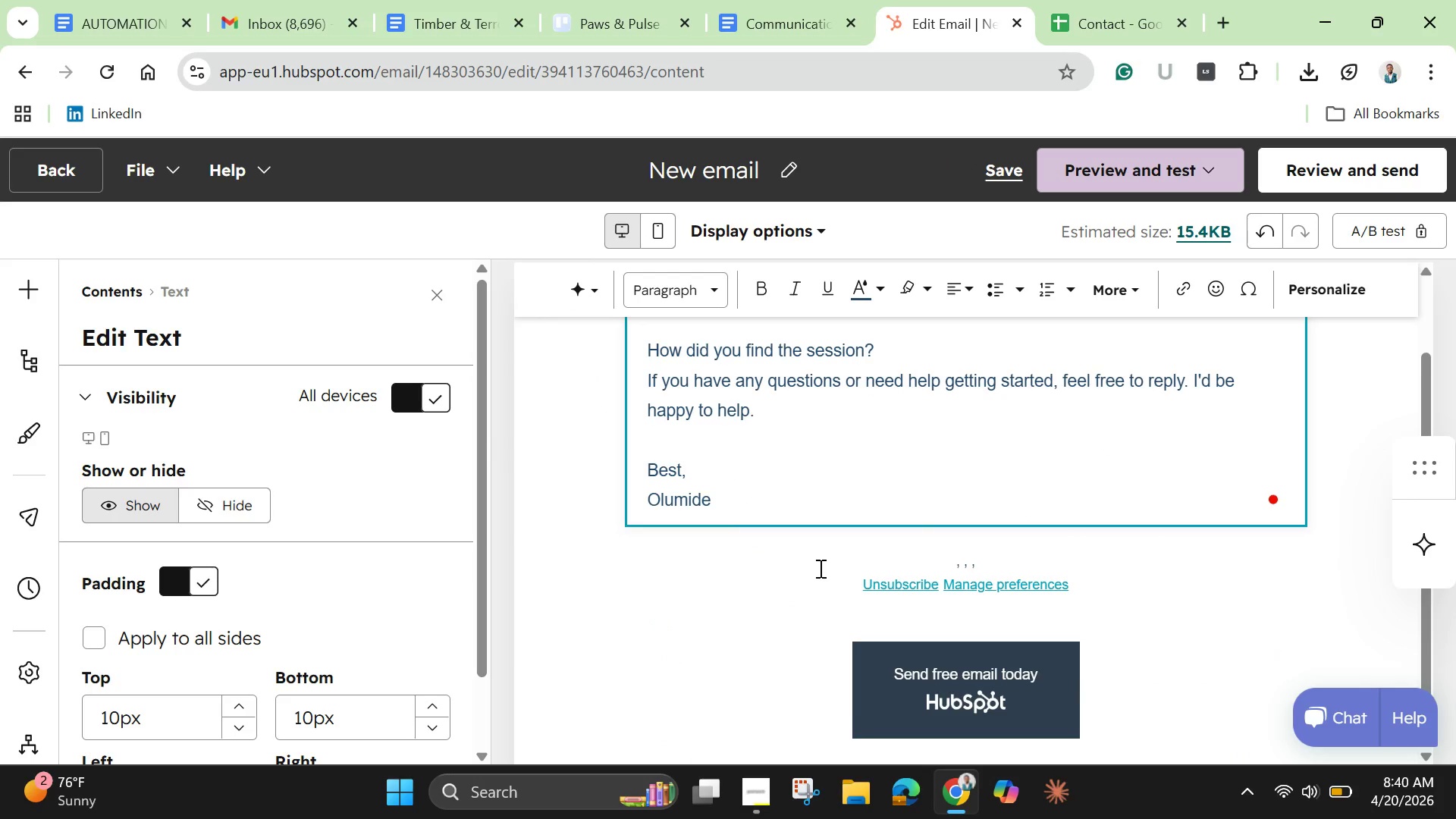 
scroll: coordinate [819, 568], scroll_direction: up, amount: 1.0
 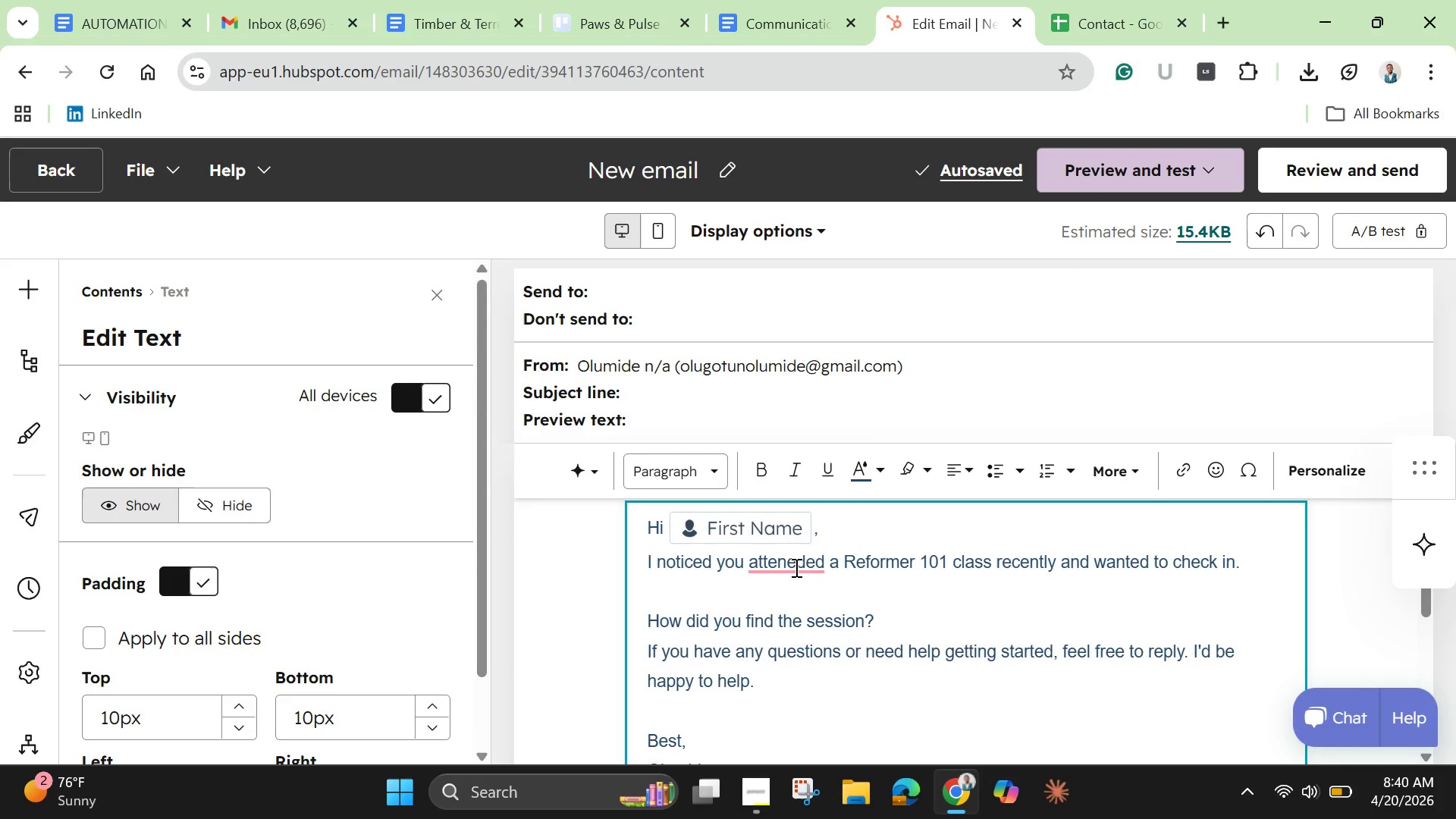 
left_click([795, 567])
 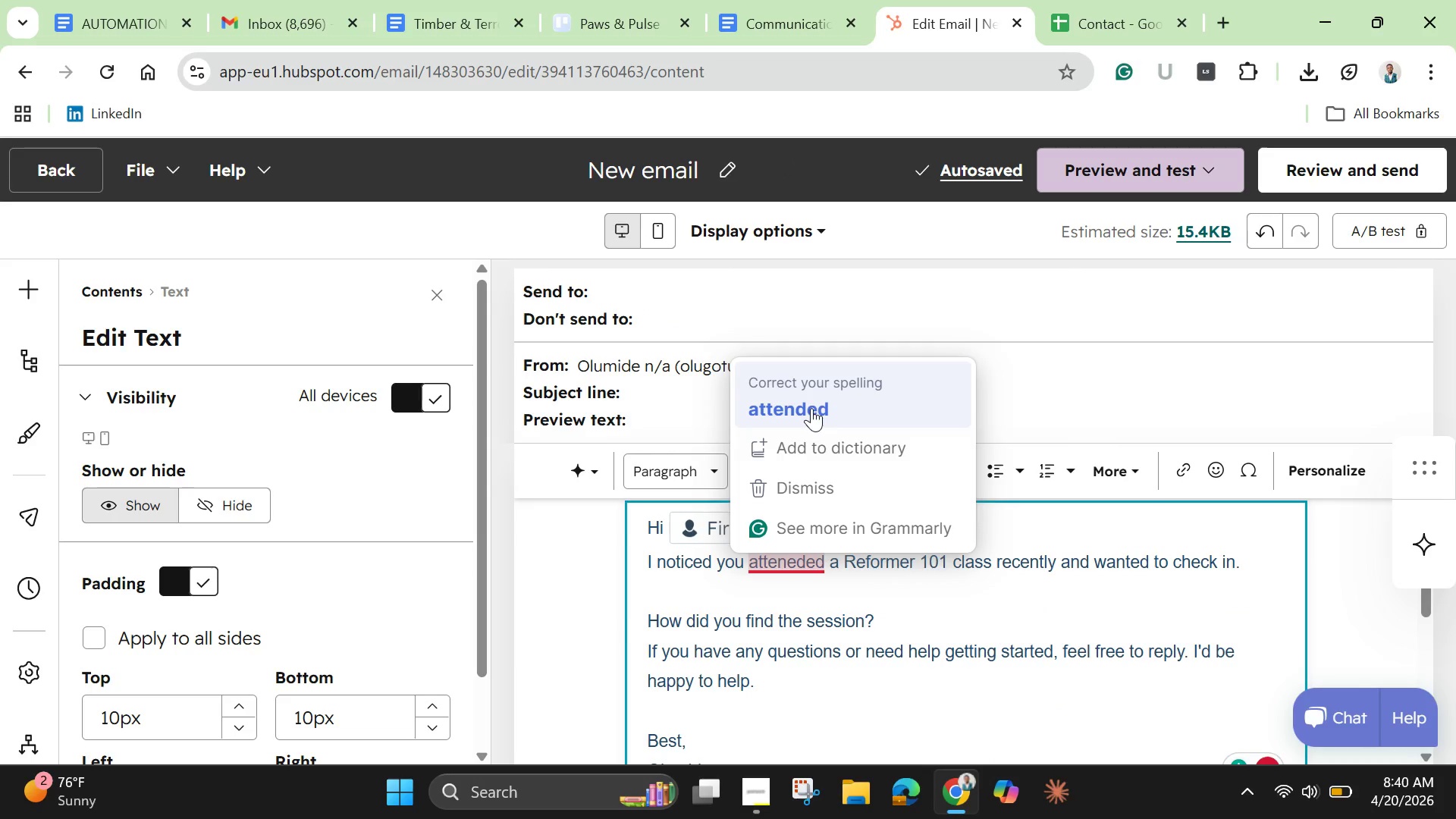 
left_click([811, 408])
 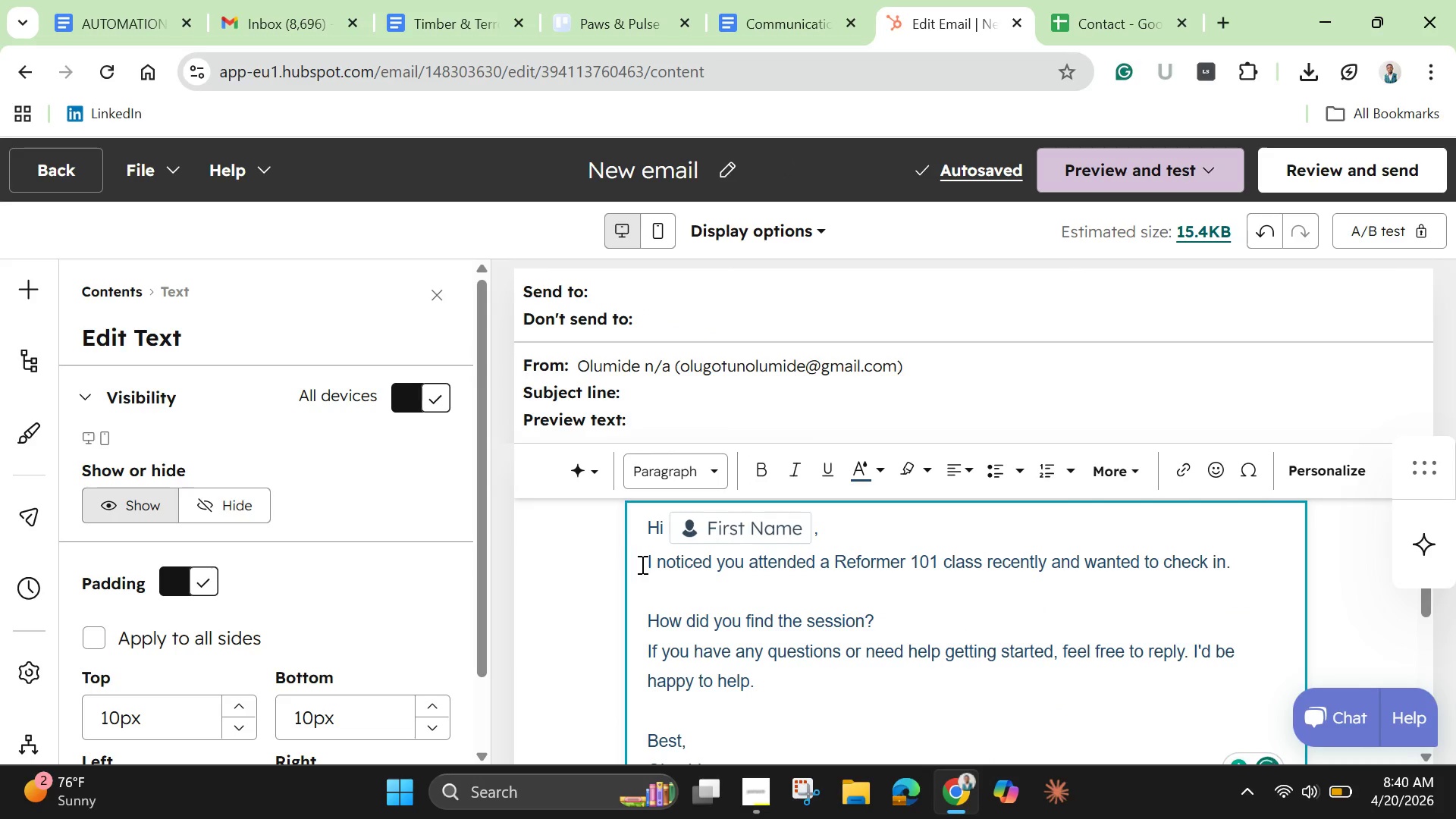 
left_click([645, 565])
 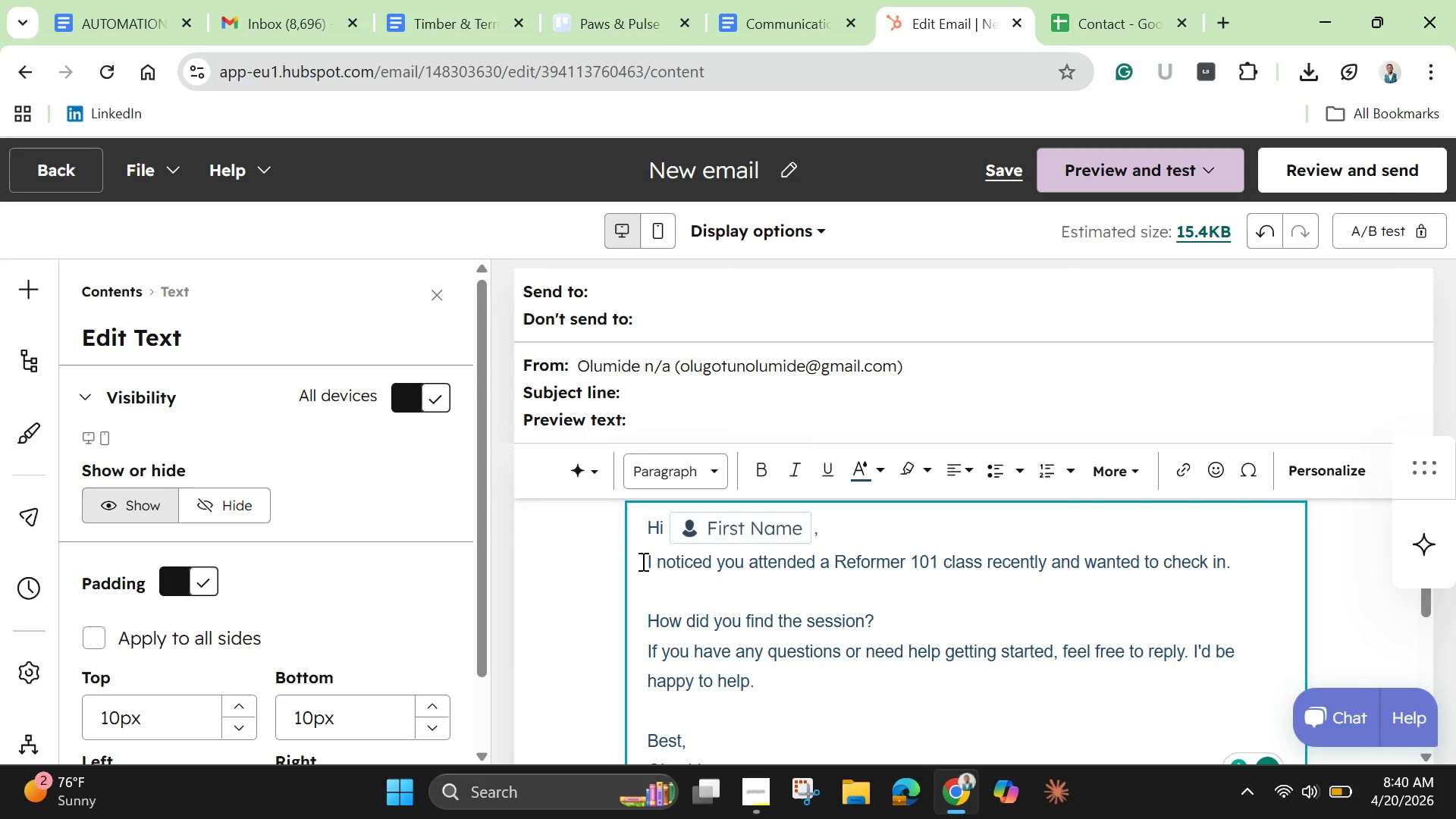 
left_click([645, 557])
 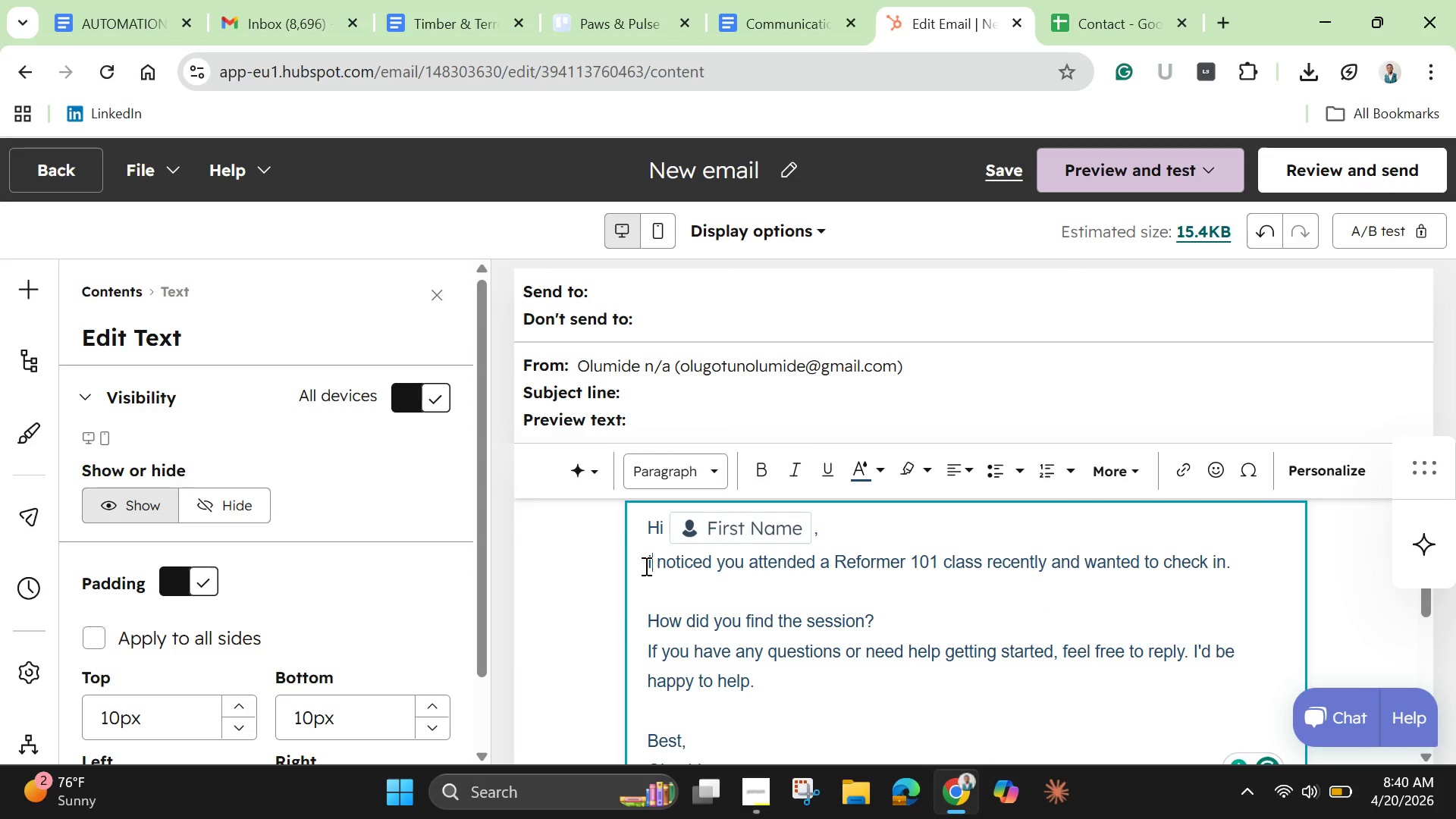 
double_click([645, 566])
 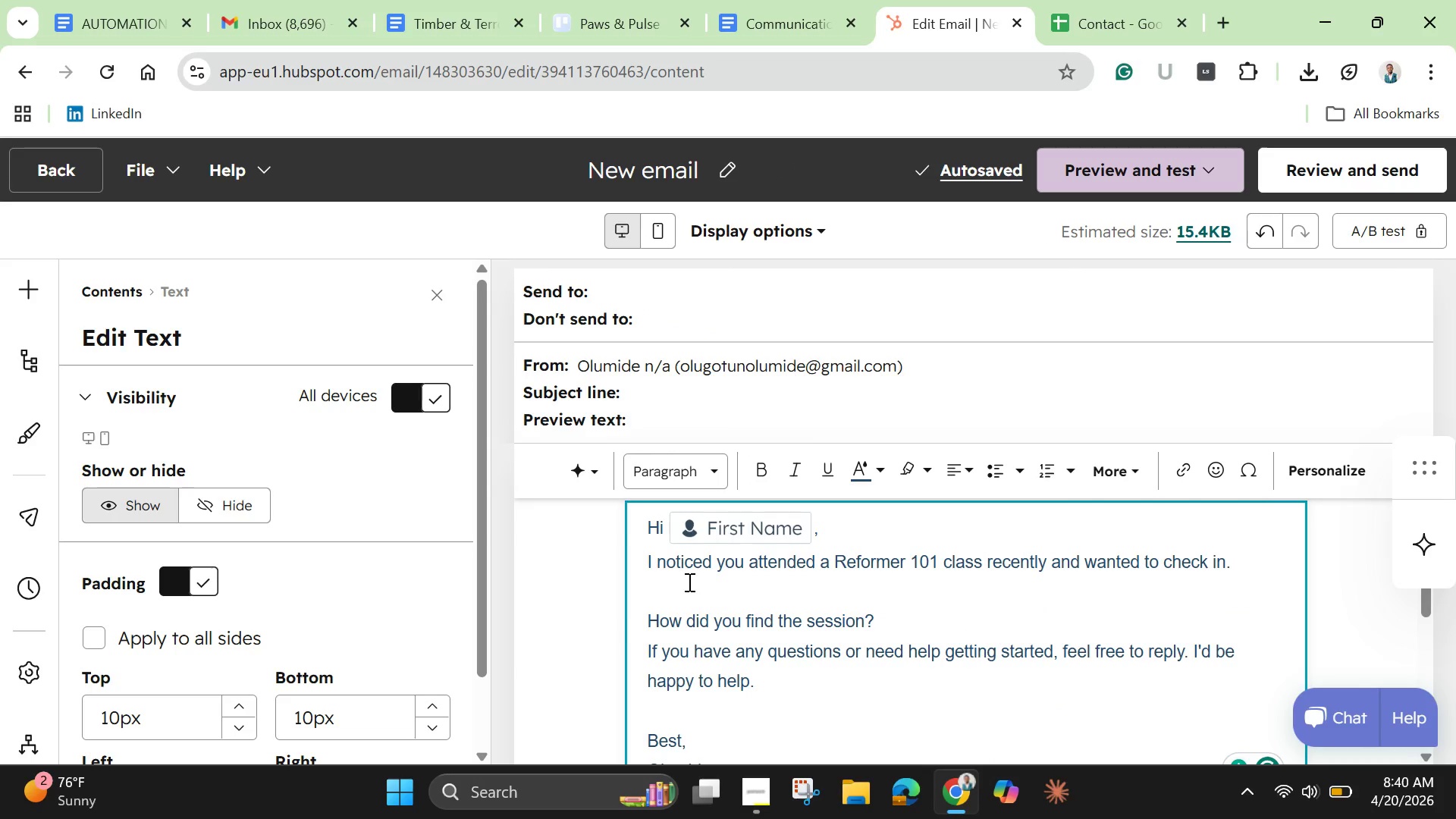 
hold_key(key=ArrowLeft, duration=0.33)
 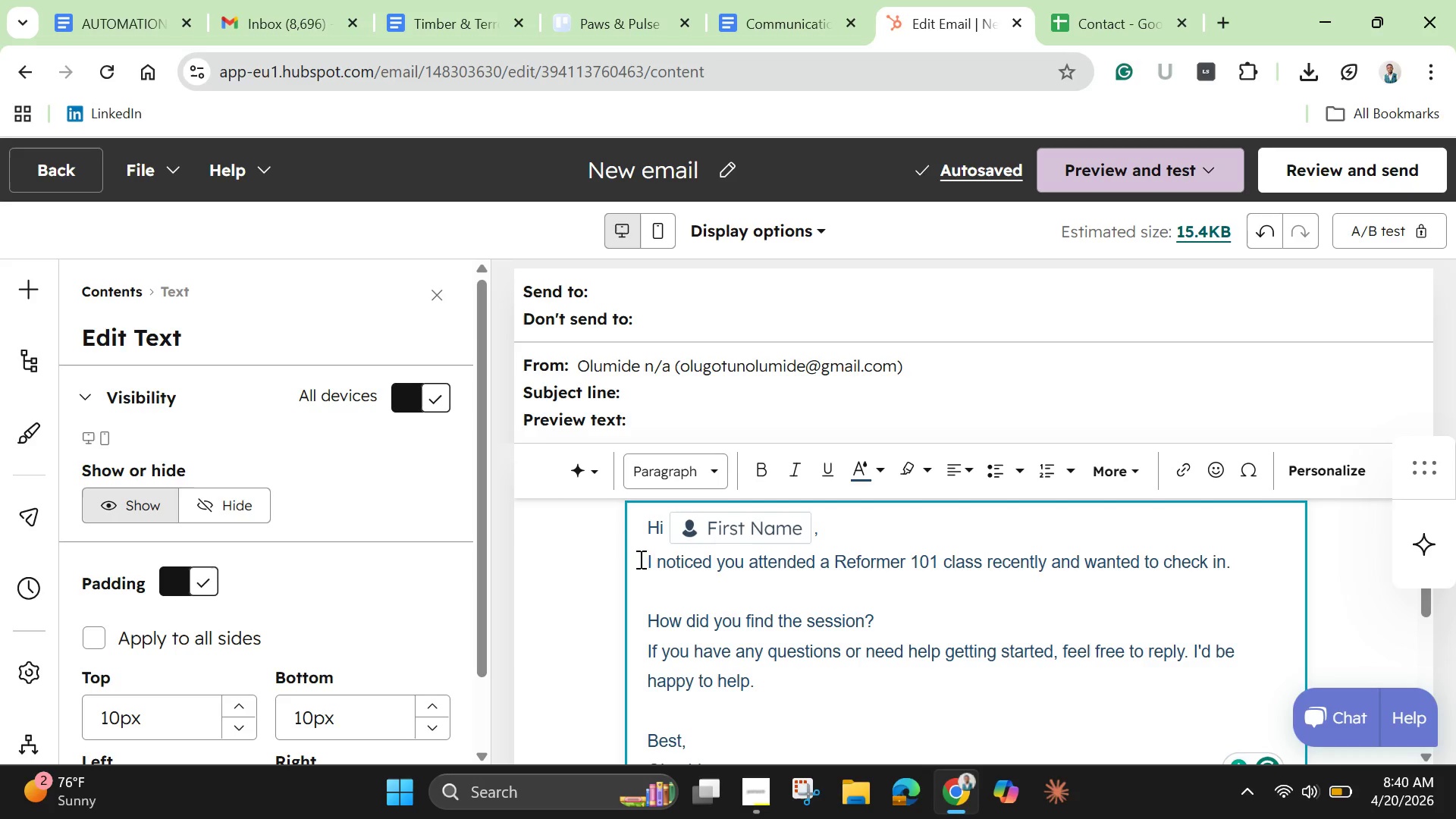 
scroll: coordinate [739, 632], scroll_direction: down, amount: 2.0
 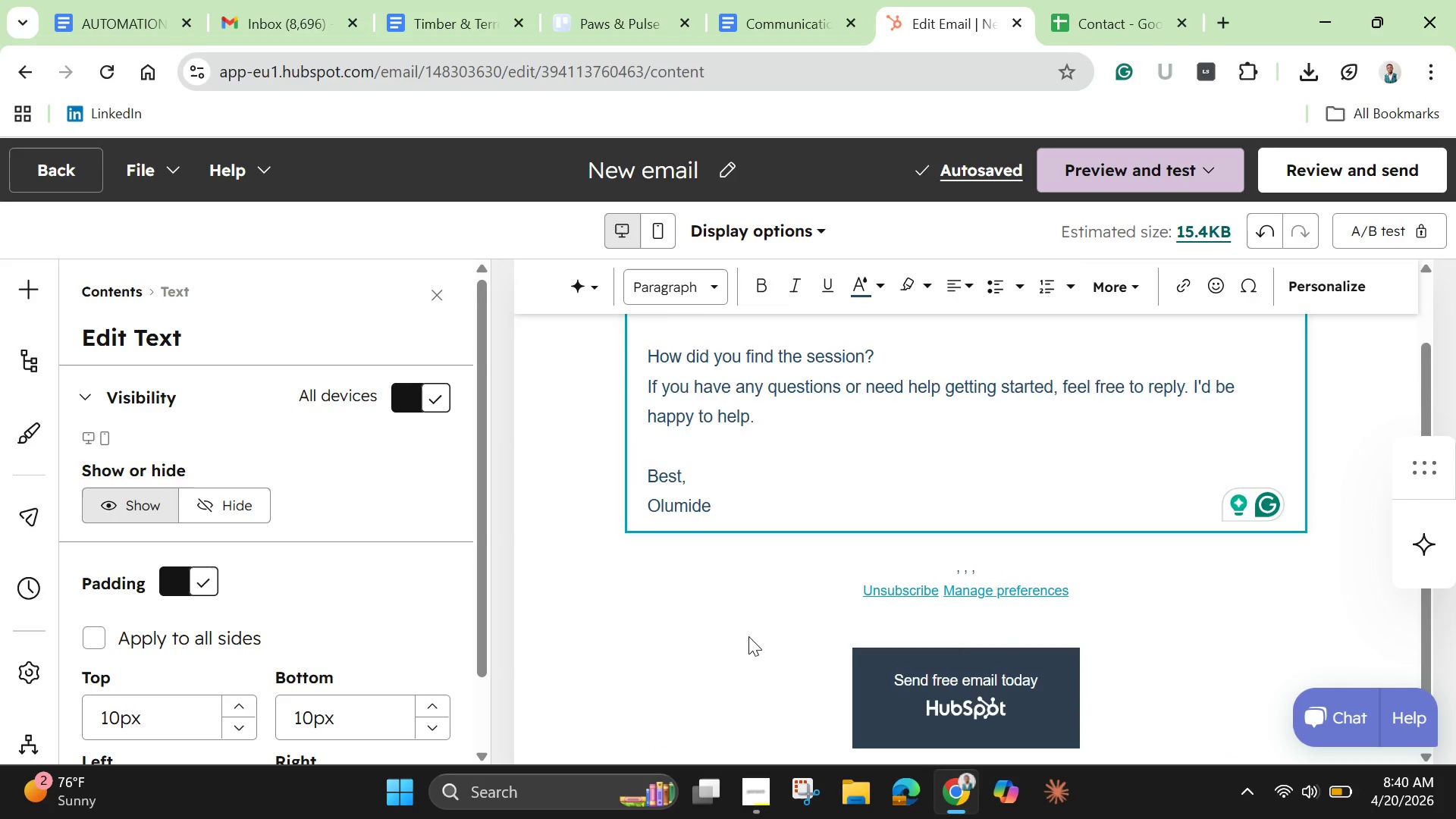 
scroll: coordinate [733, 630], scroll_direction: up, amount: 7.0
 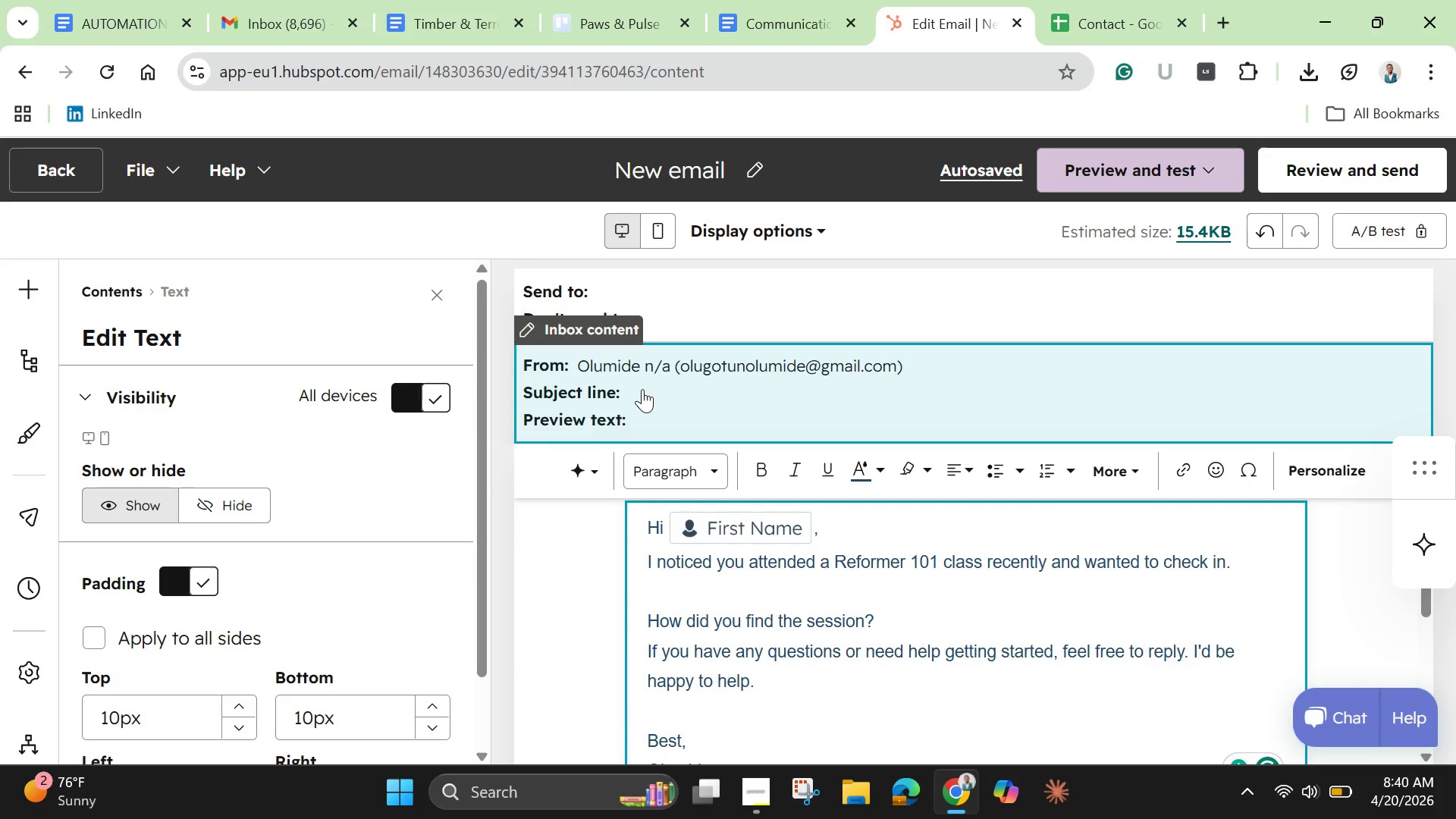 
left_click([642, 389])
 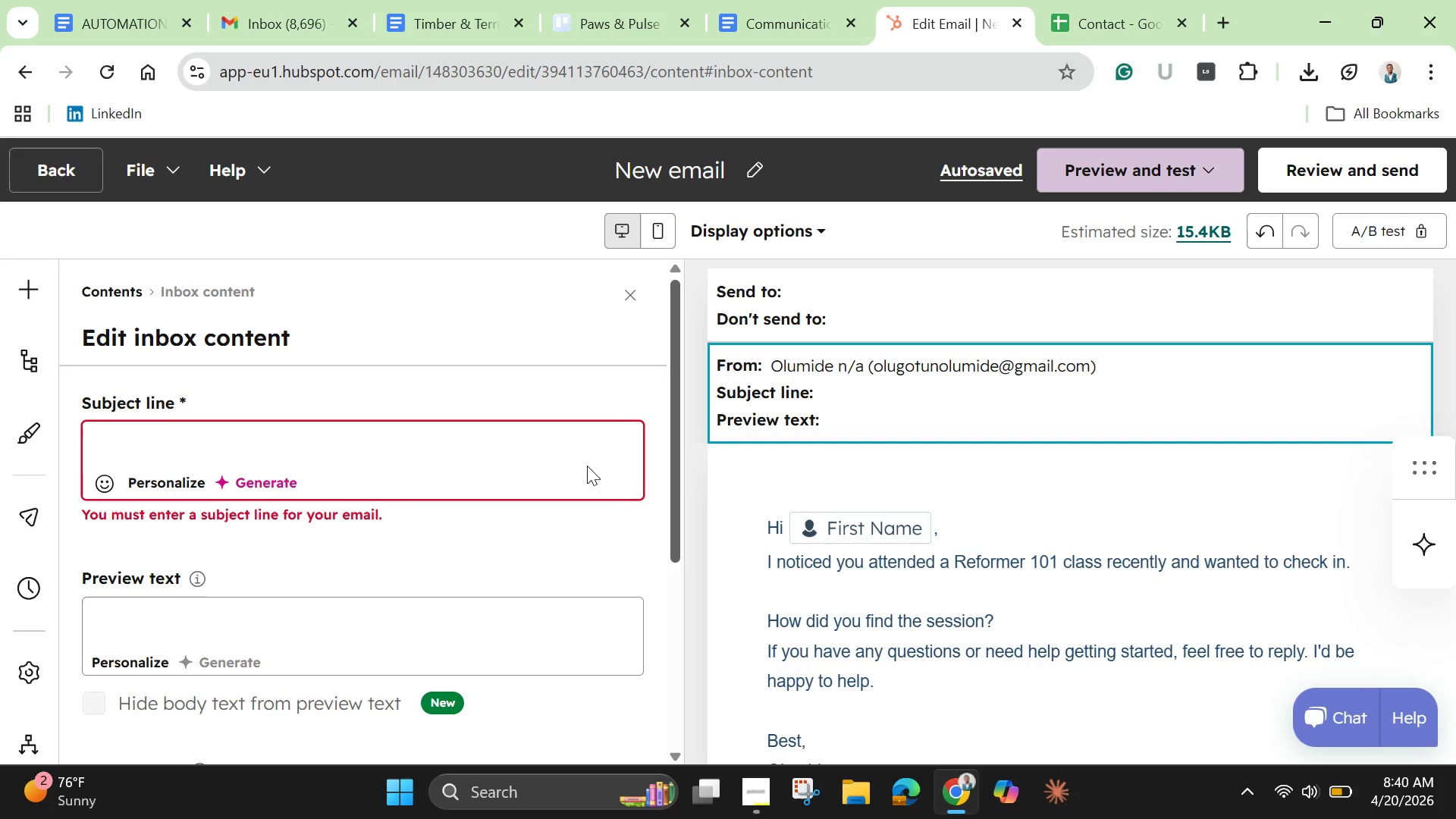 
left_click([289, 429])
 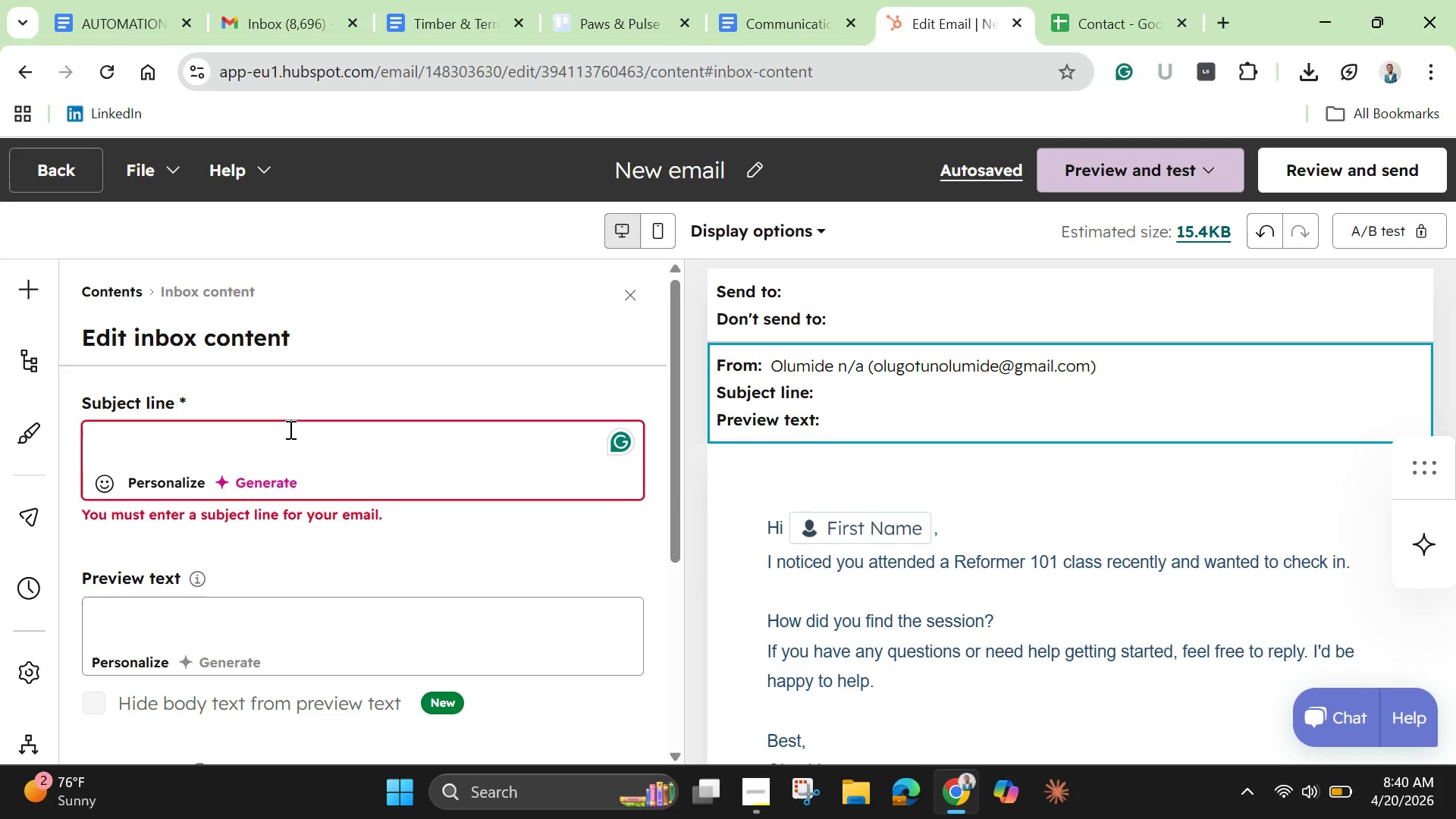 
type(Quick )
 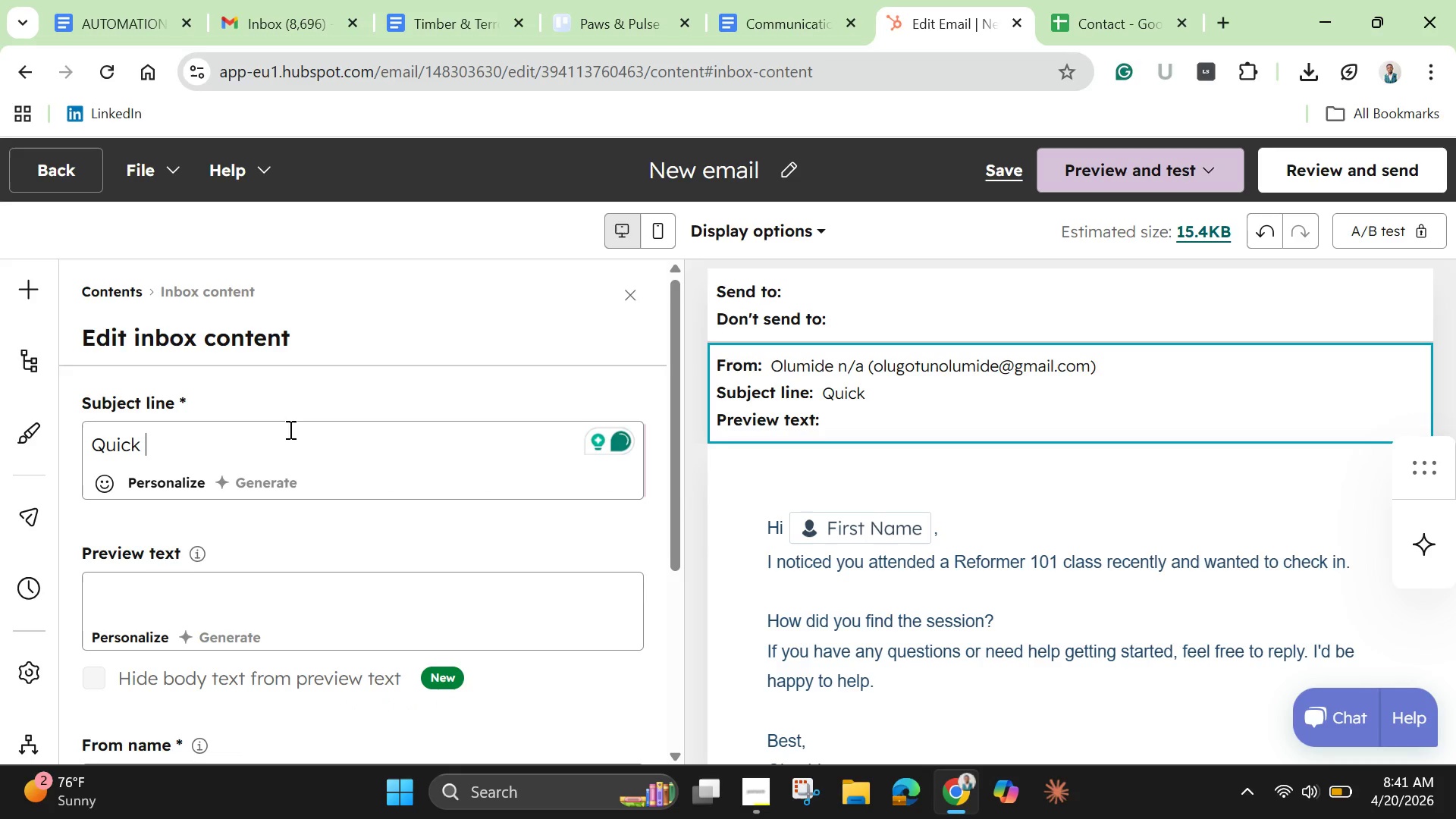 
hold_key(key=ShiftLeft, duration=0.48)
 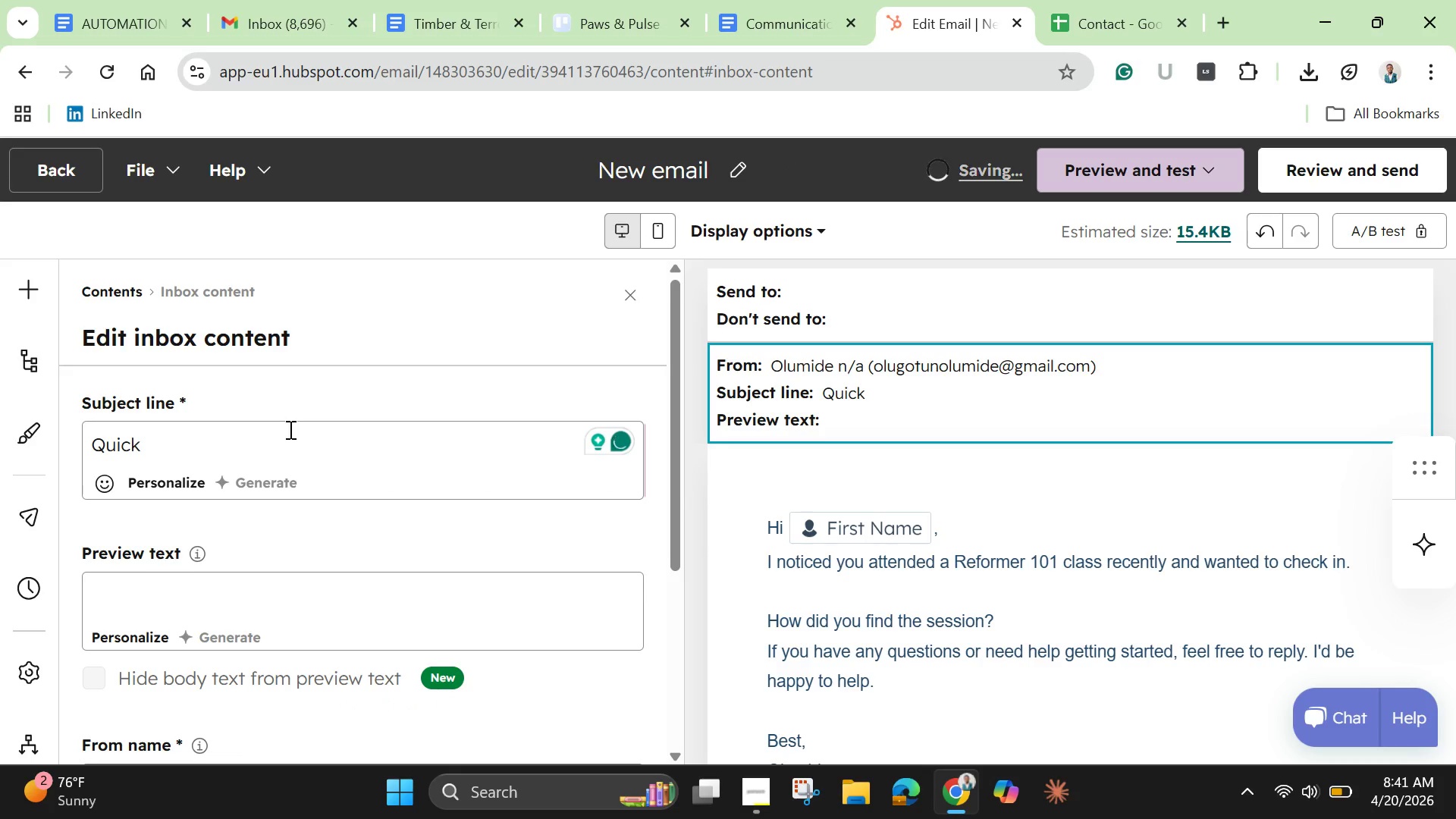 
type(check-in)
 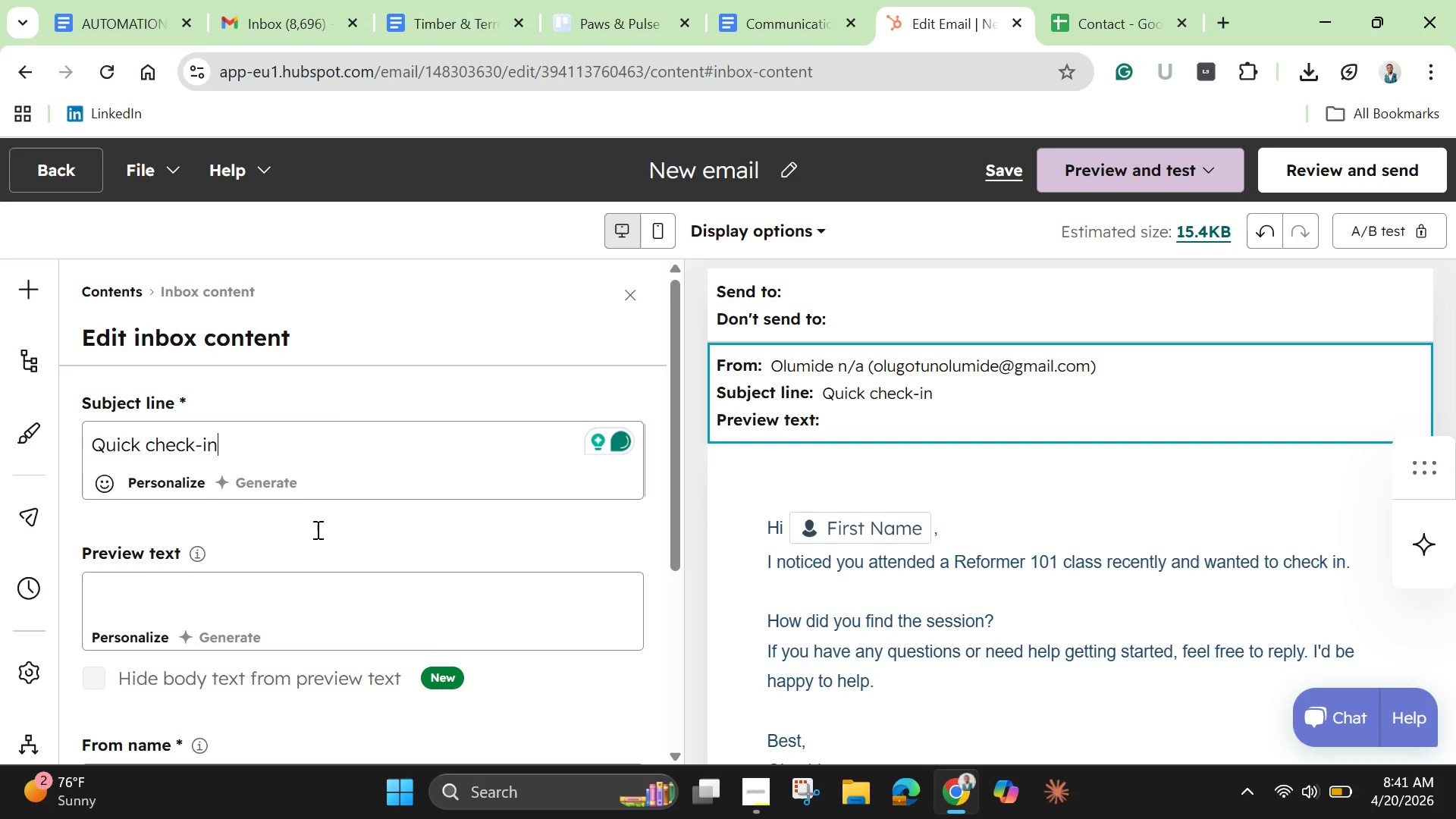 
left_click([273, 598])
 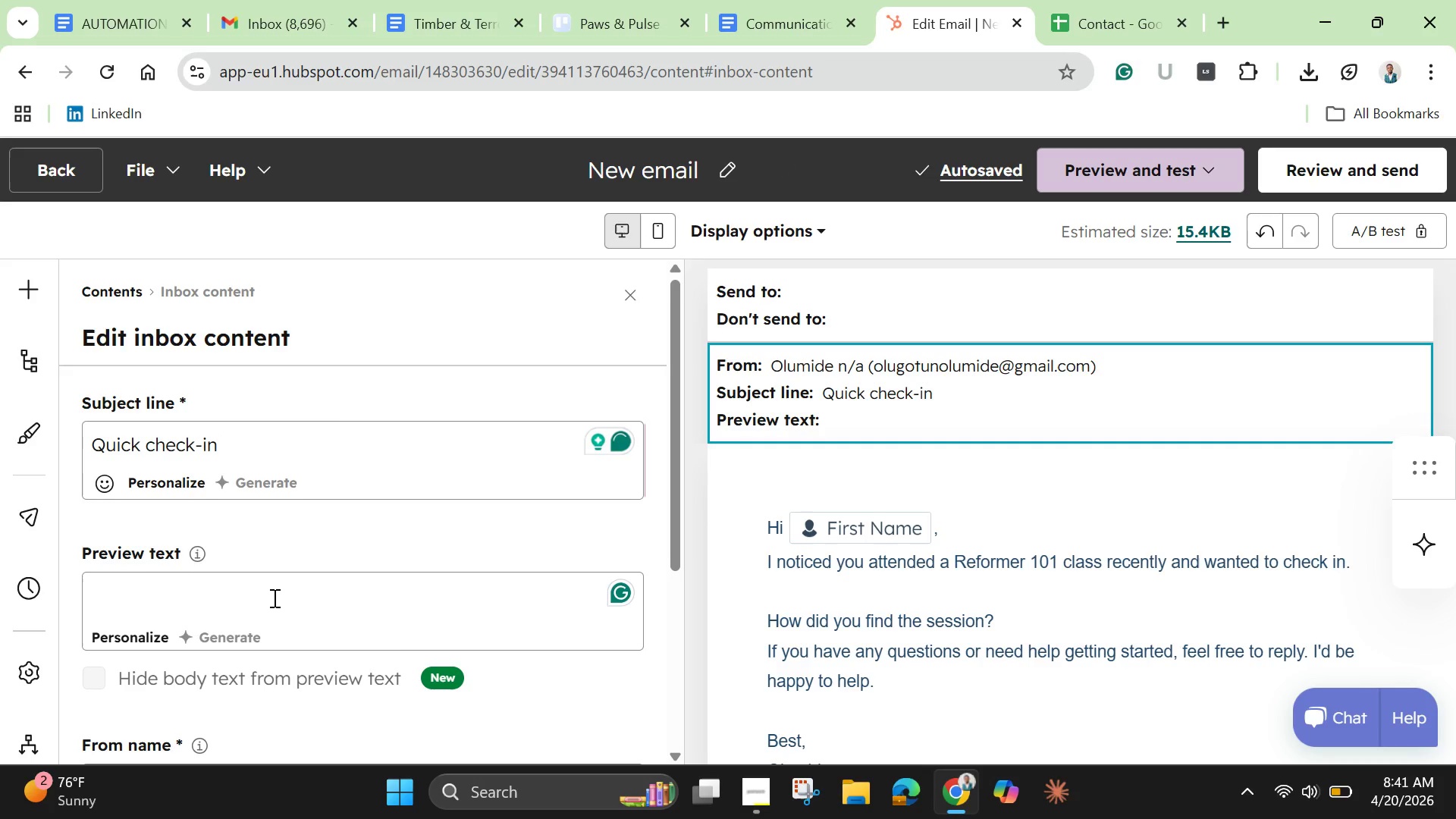 
type(Just wanted to follow up on your last session)
 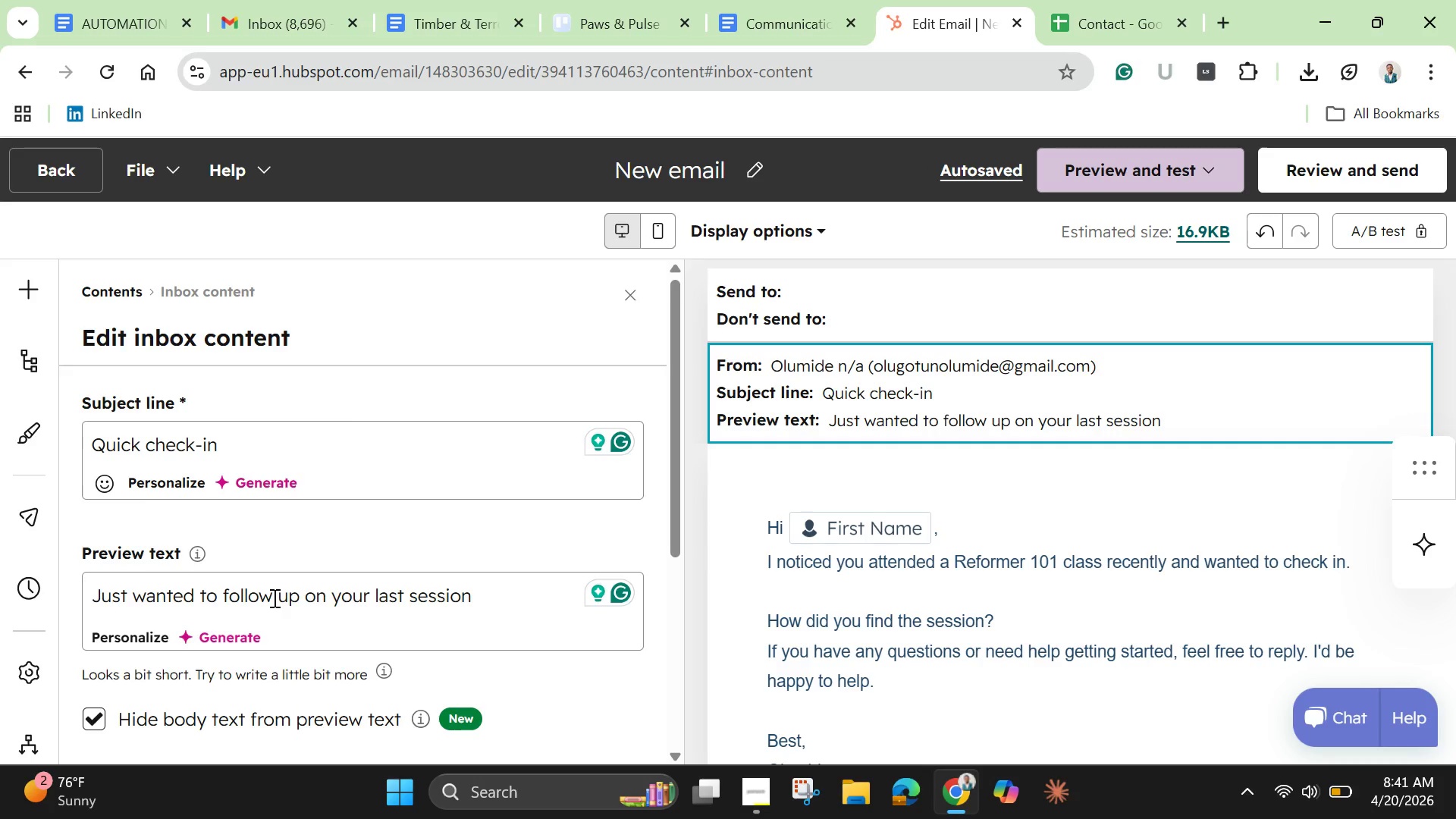 
wait(18.27)
 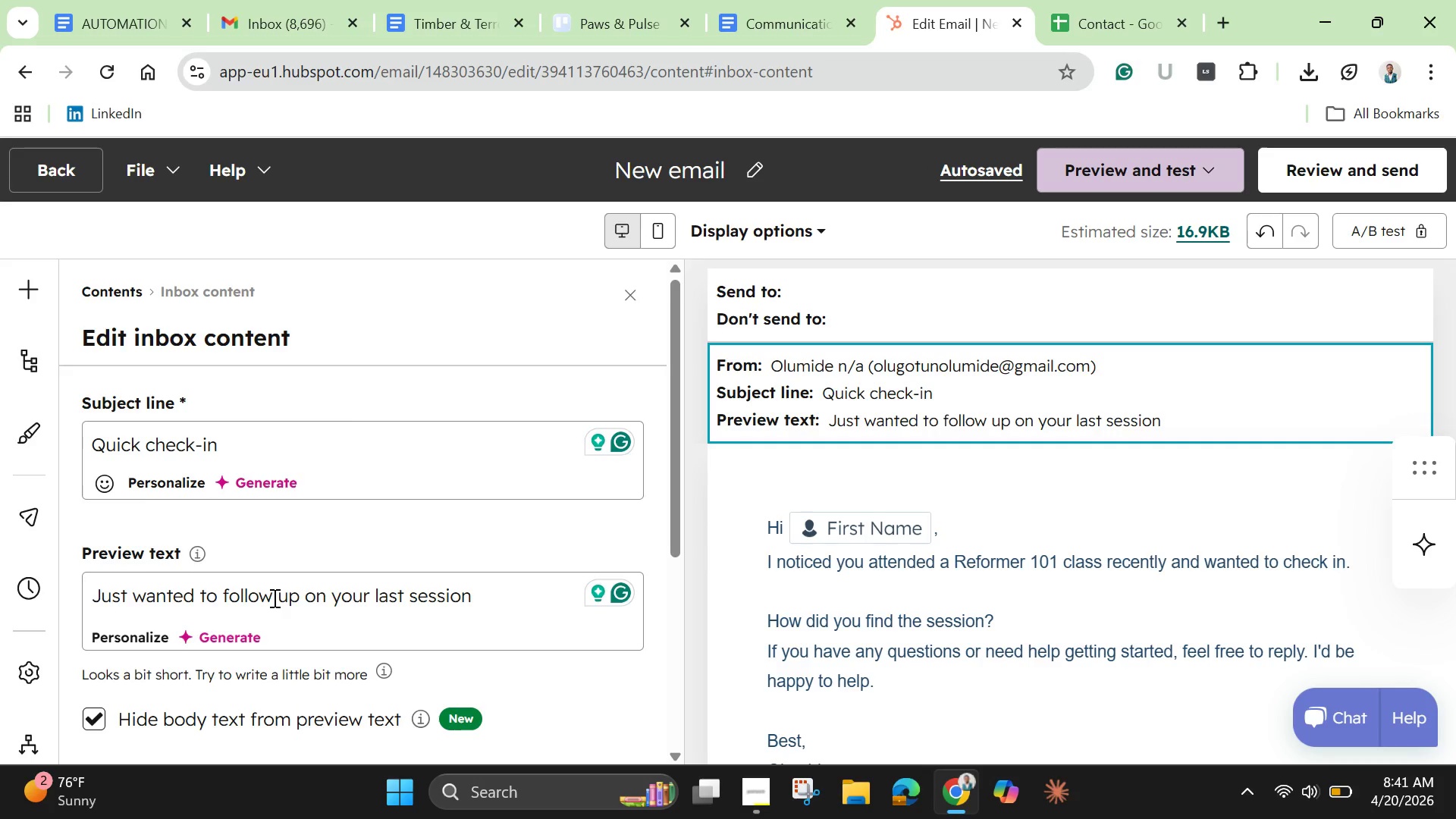 
scroll: coordinate [624, 613], scroll_direction: down, amount: 7.0
 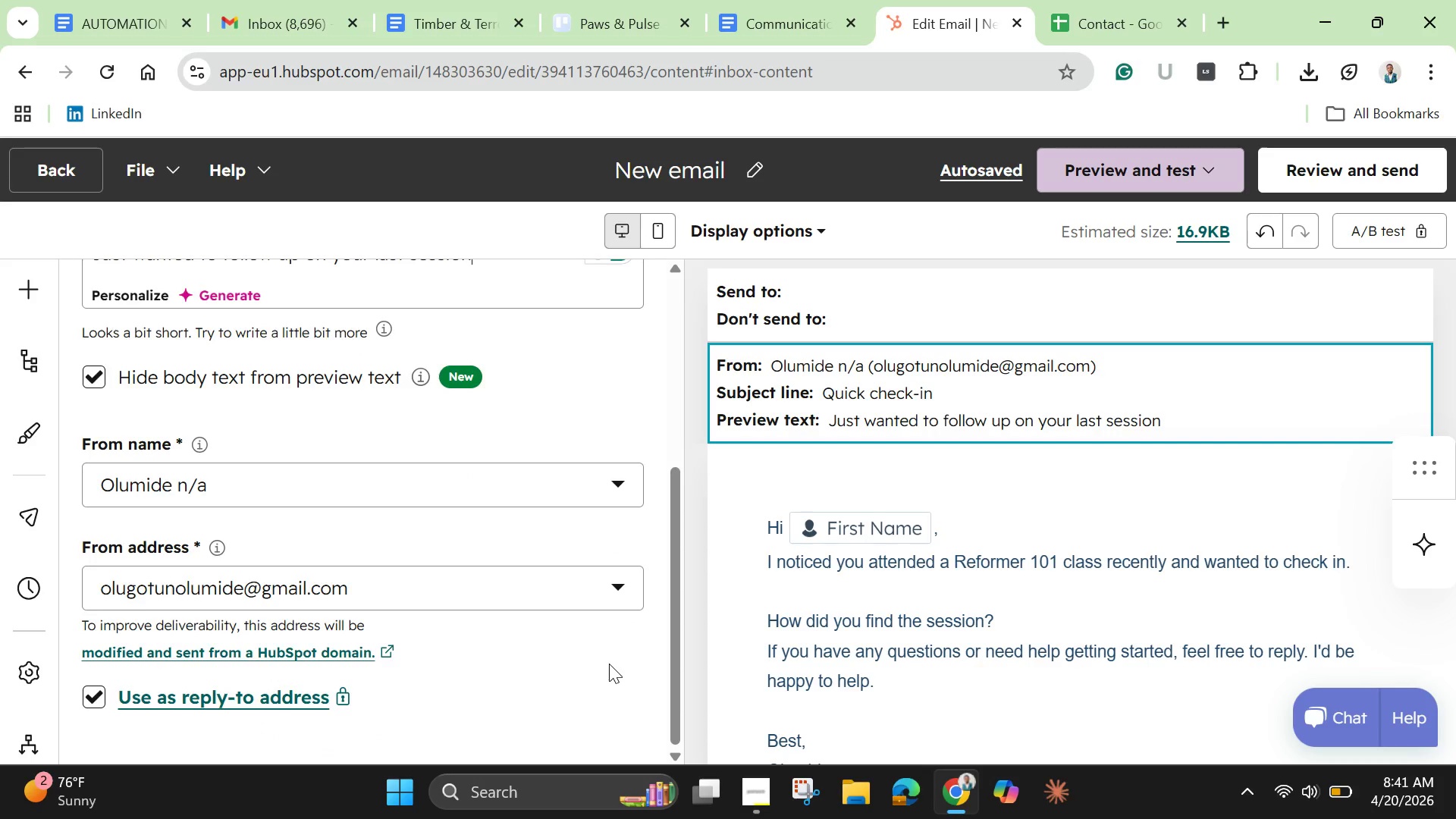 
scroll: coordinate [609, 664], scroll_direction: up, amount: 8.0
 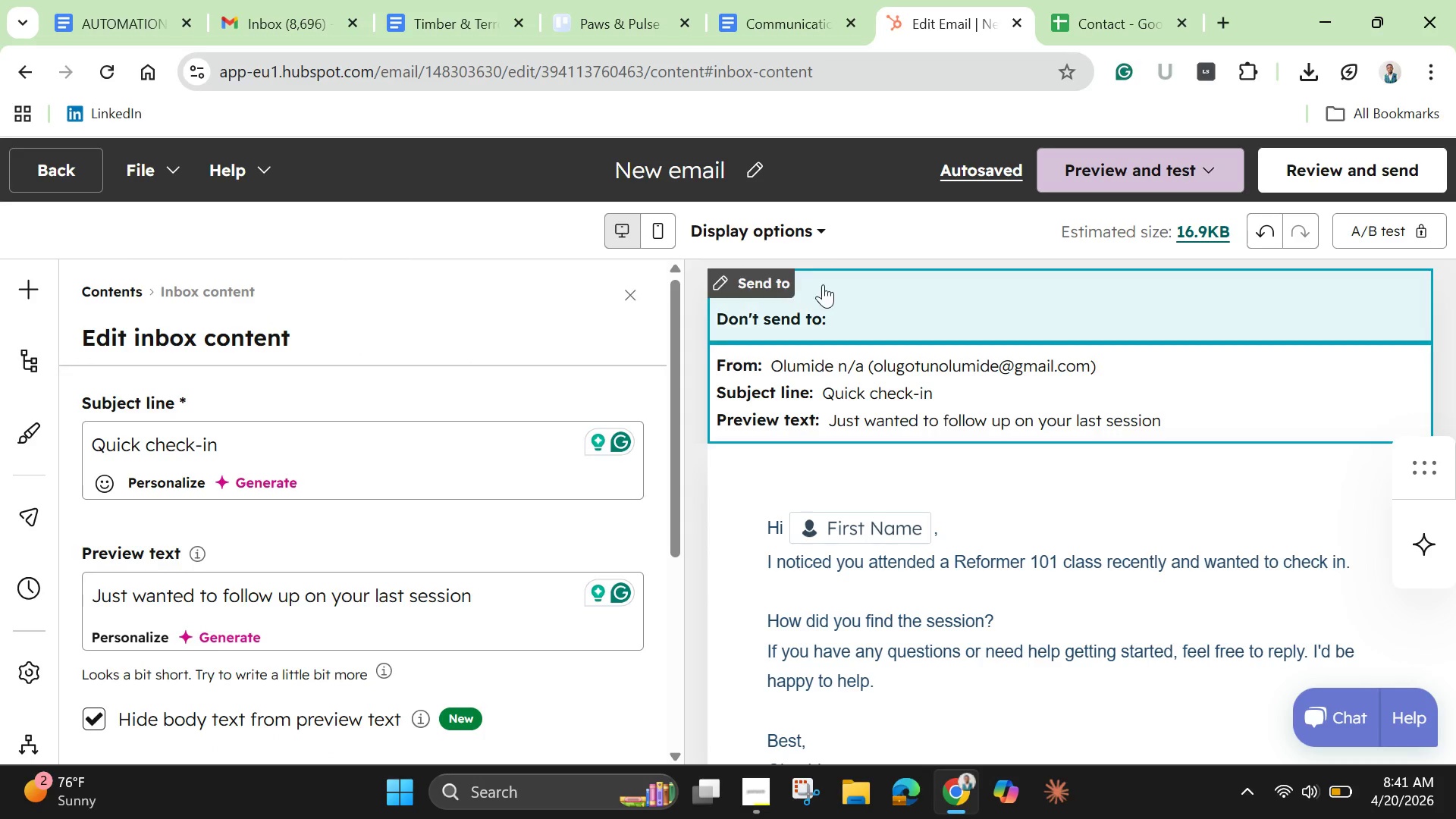 
left_click([822, 290])
 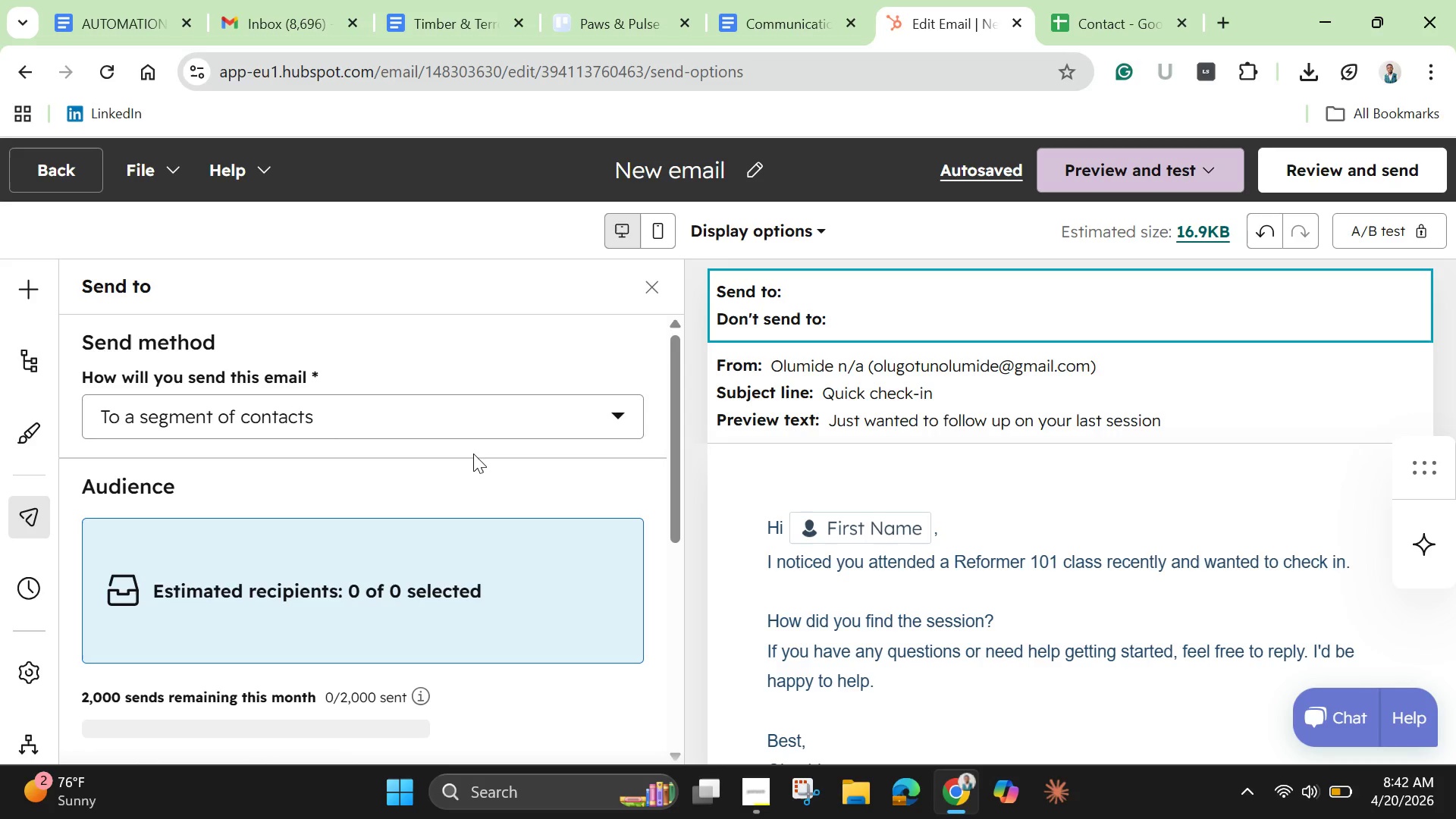 
wait(11.17)
 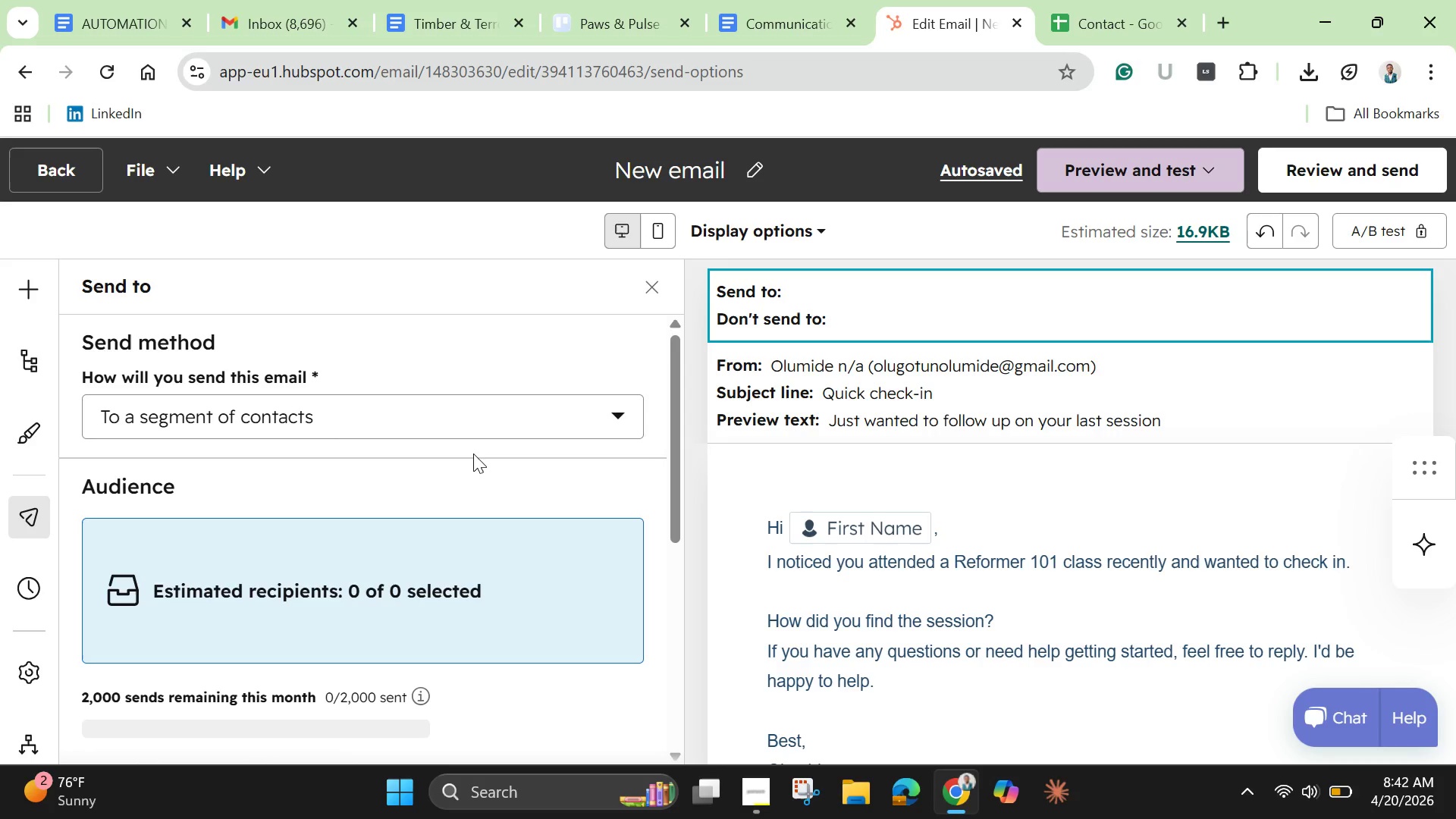 
scroll: coordinate [444, 418], scroll_direction: down, amount: 3.0
 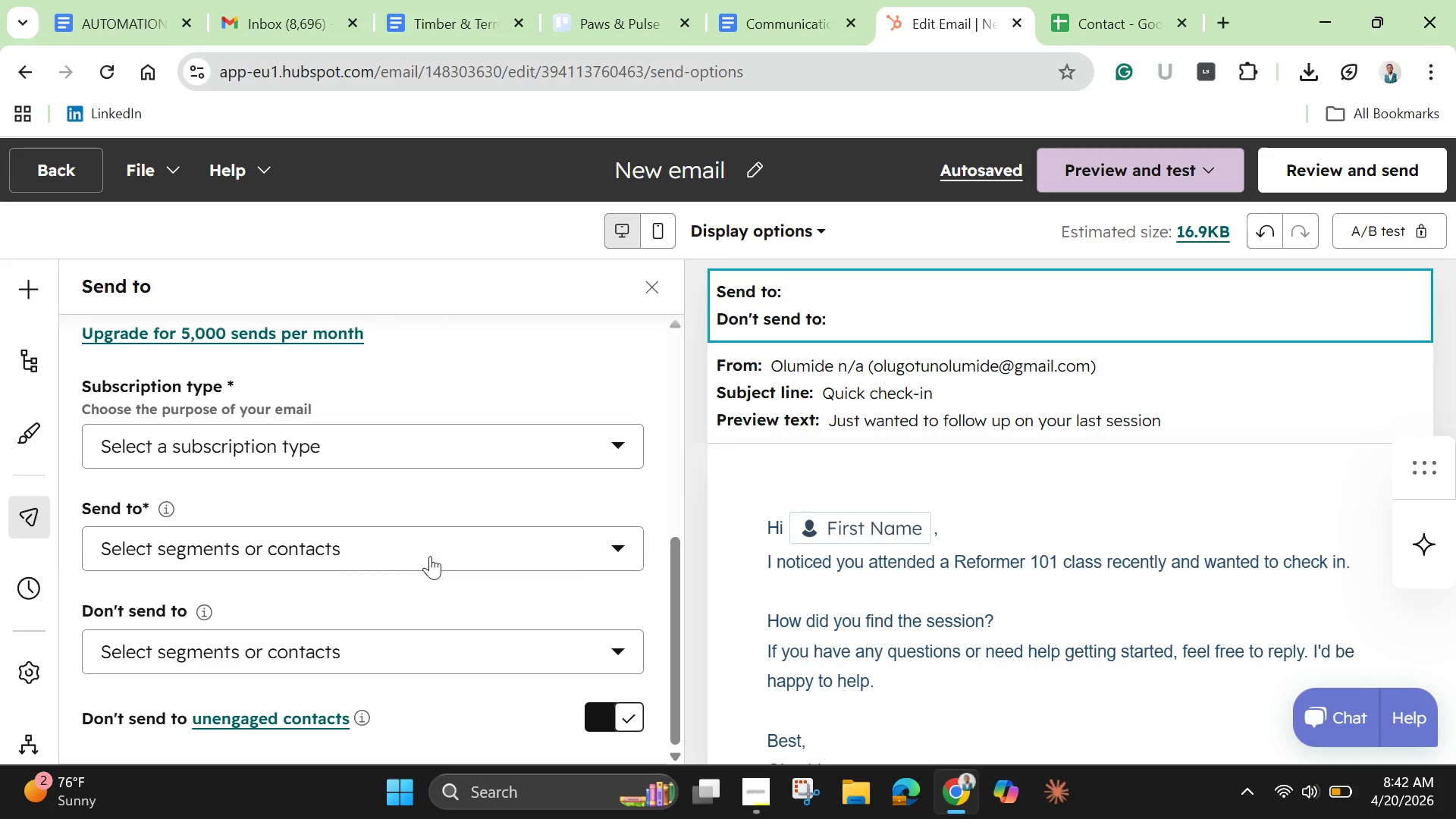 
left_click([430, 556])
 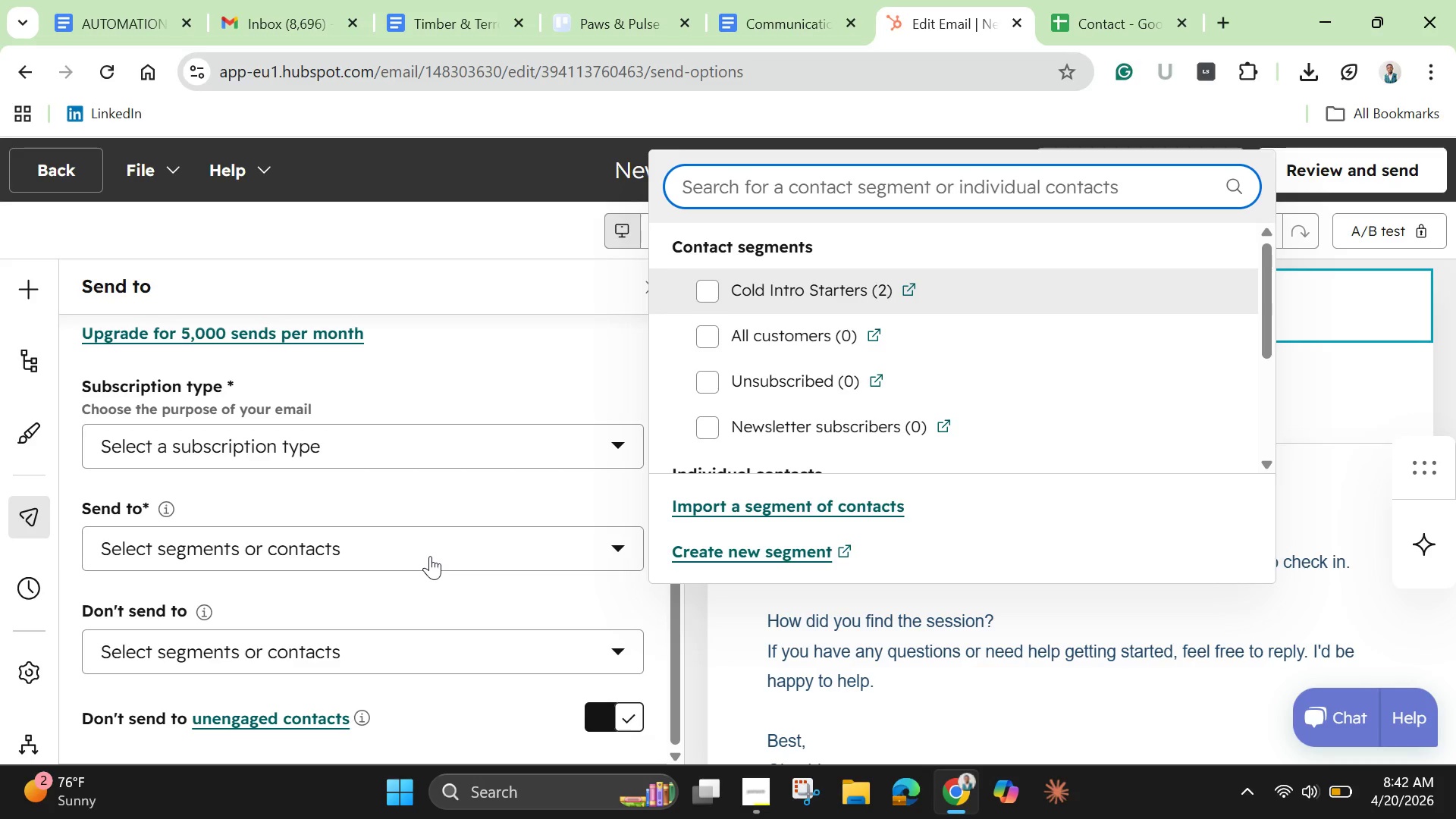 
wait(7.94)
 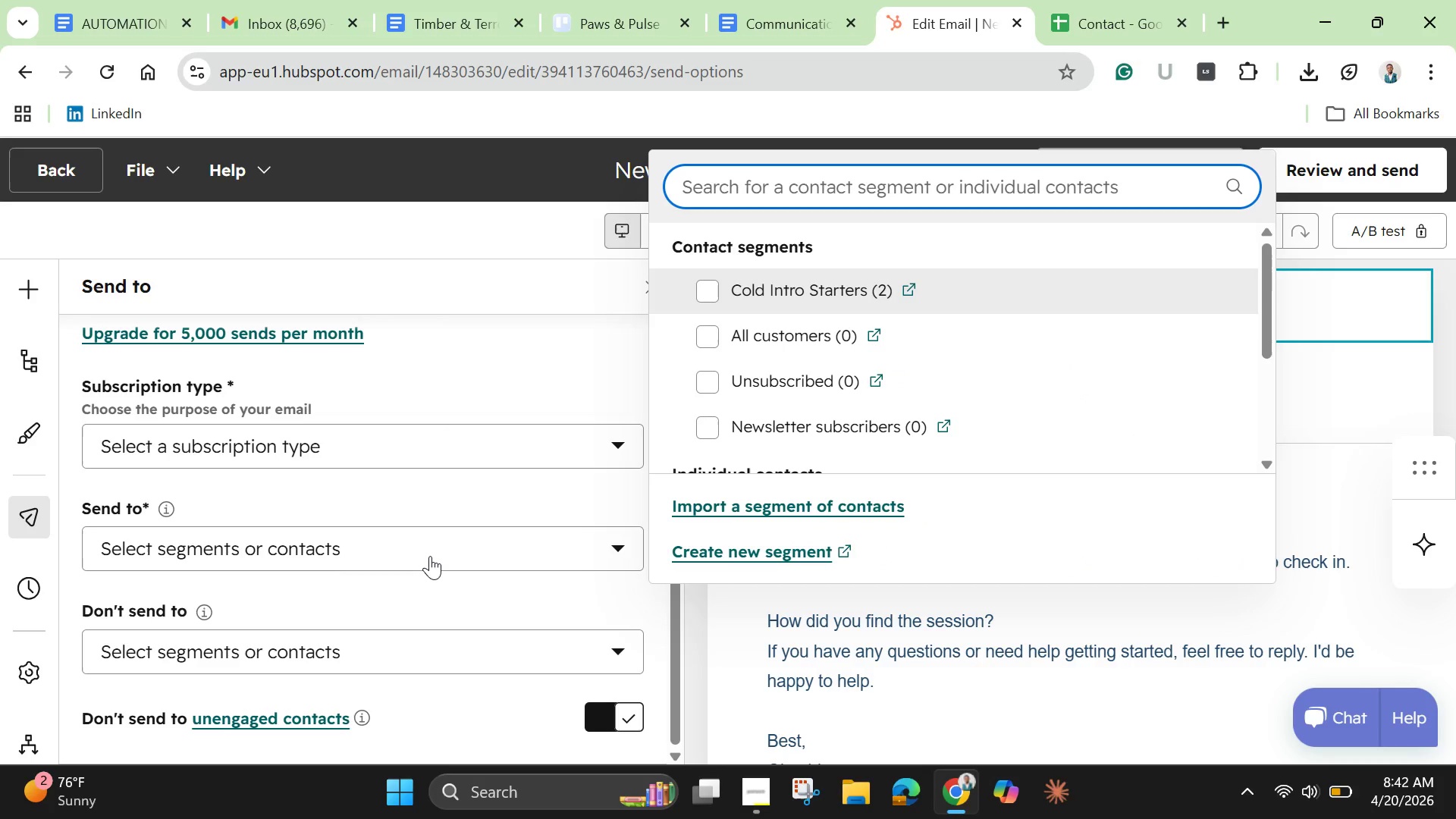 
key(C)
 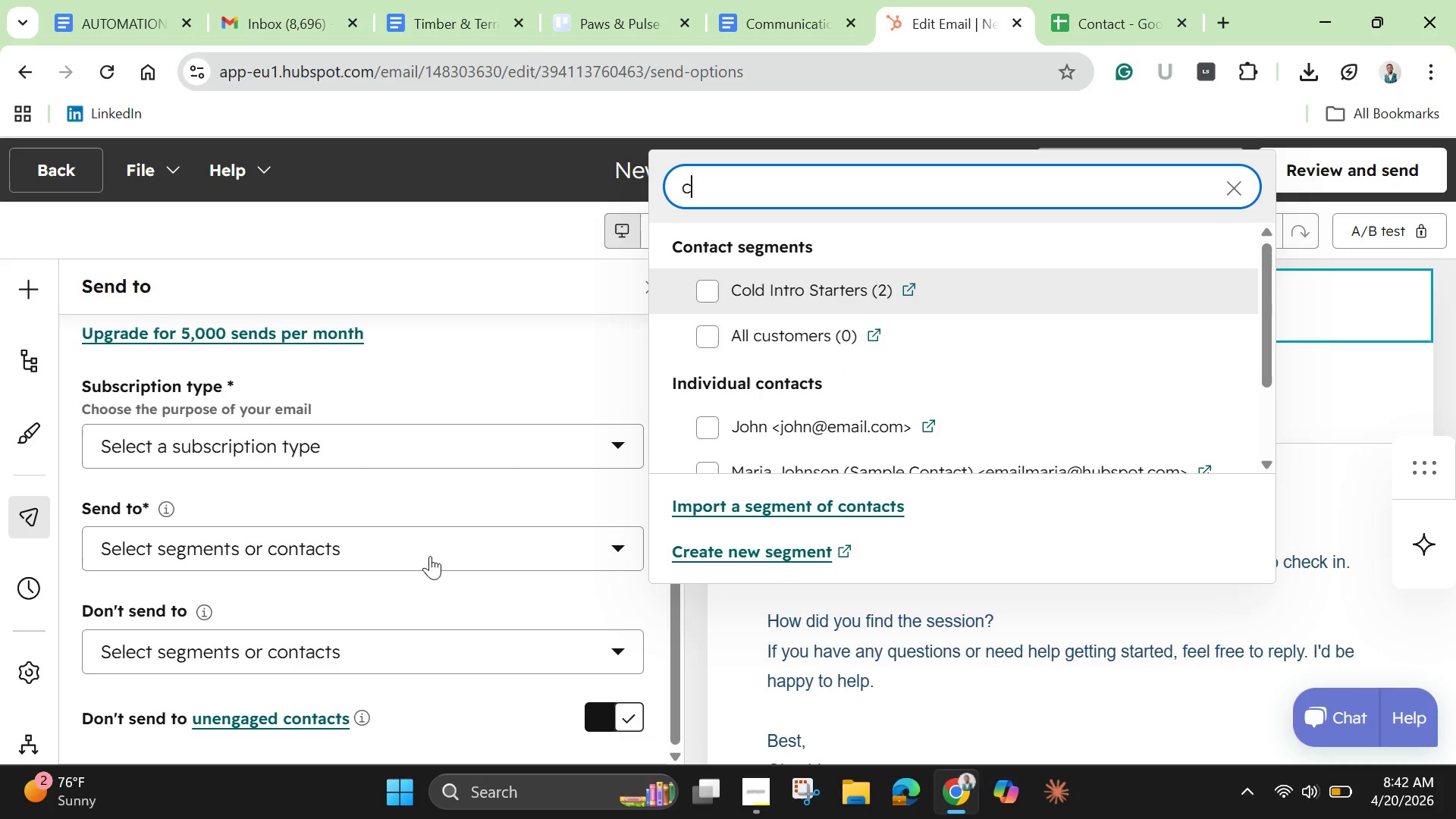 
wait(9.39)
 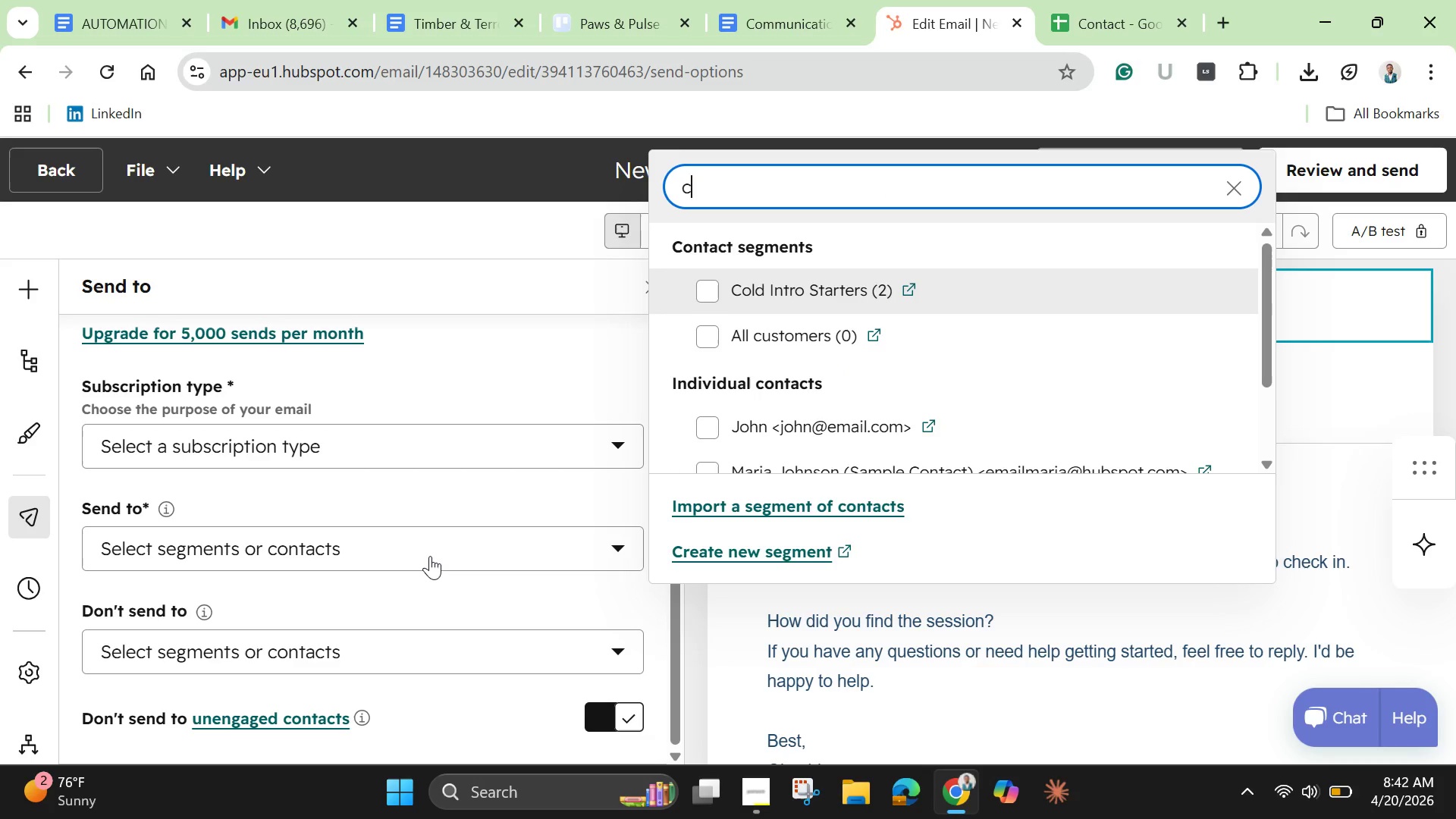 
scroll: coordinate [866, 380], scroll_direction: down, amount: 5.0
 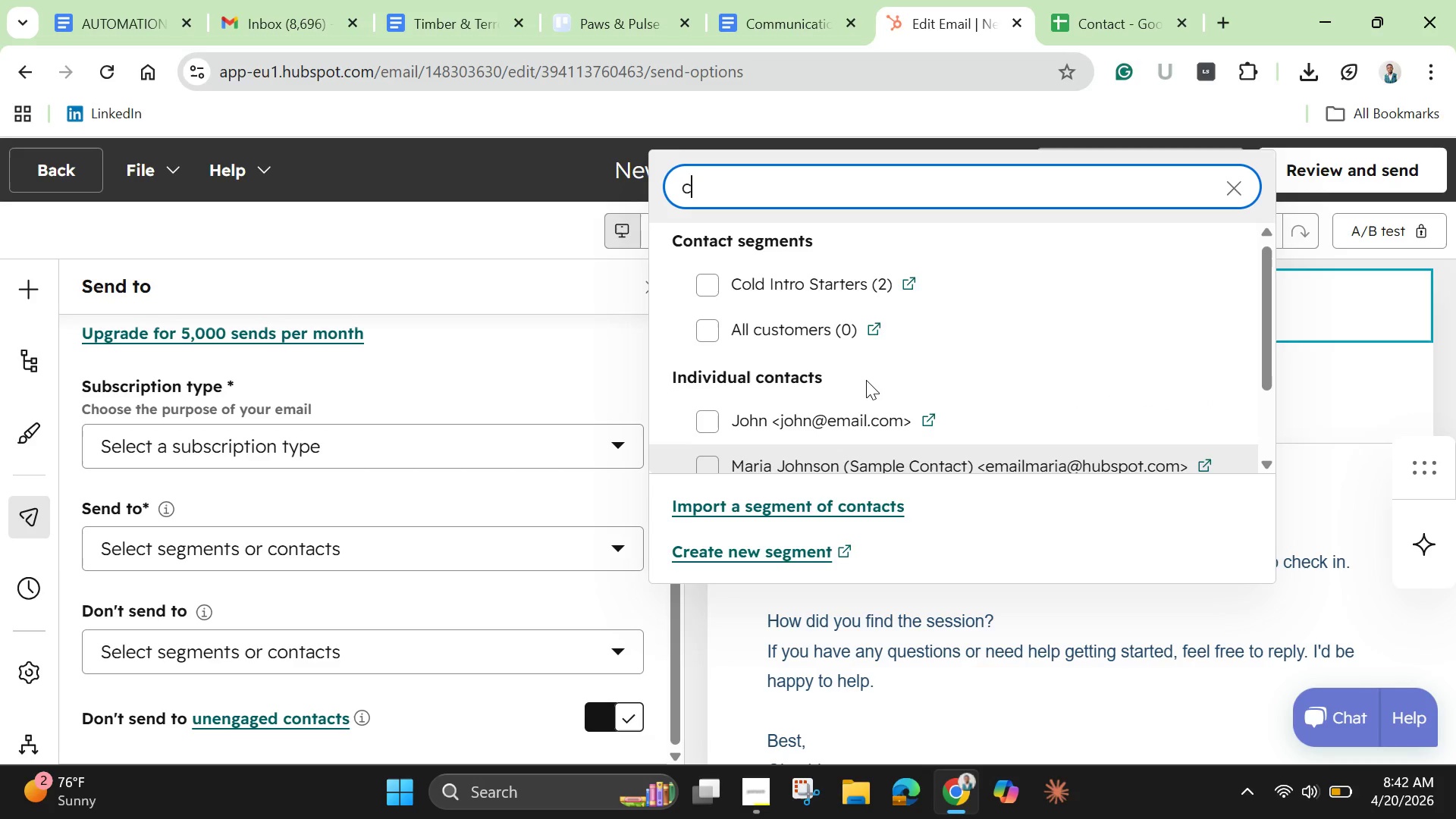 
scroll: coordinate [866, 380], scroll_direction: up, amount: 4.0
 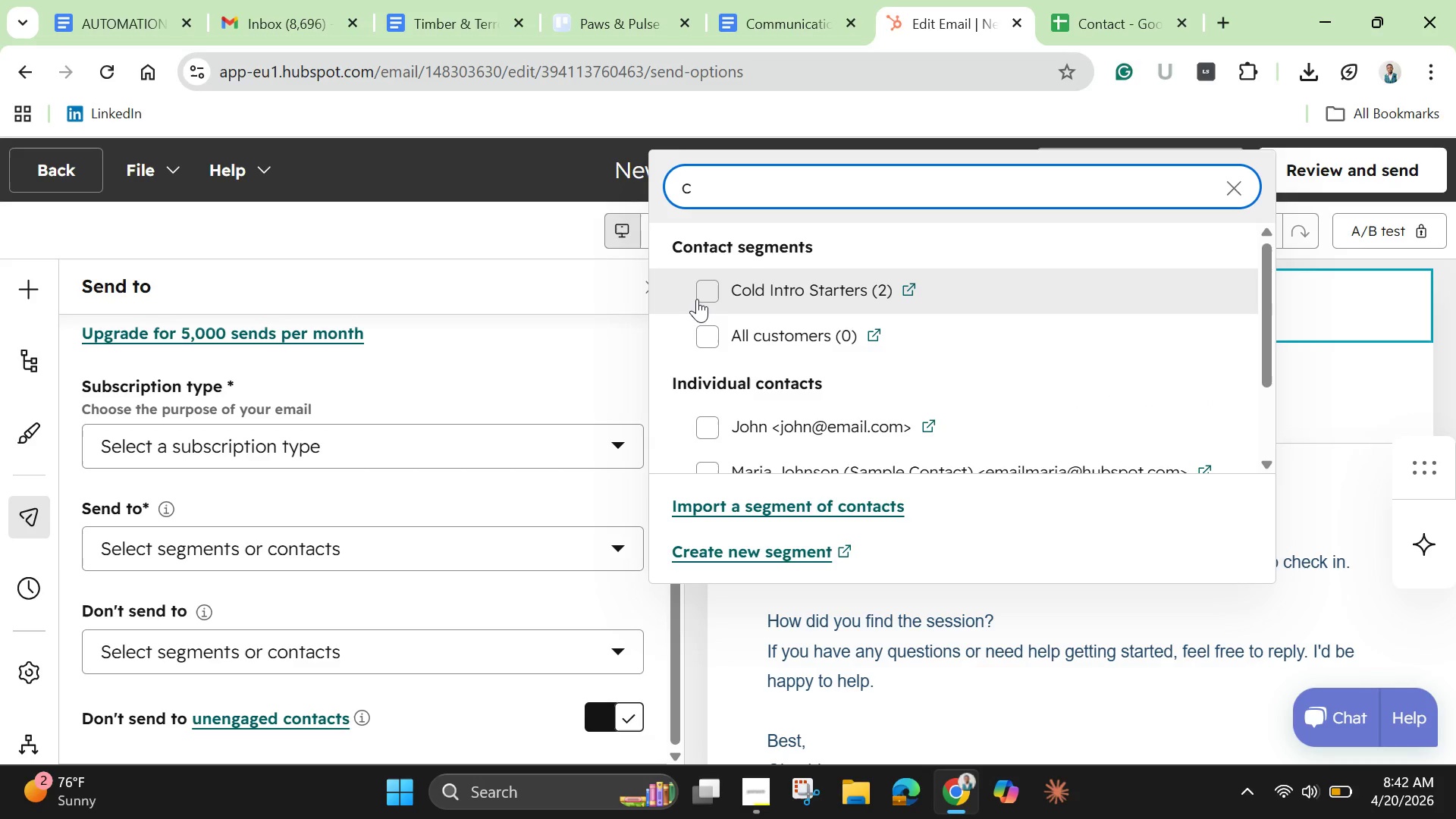 
left_click([697, 300])
 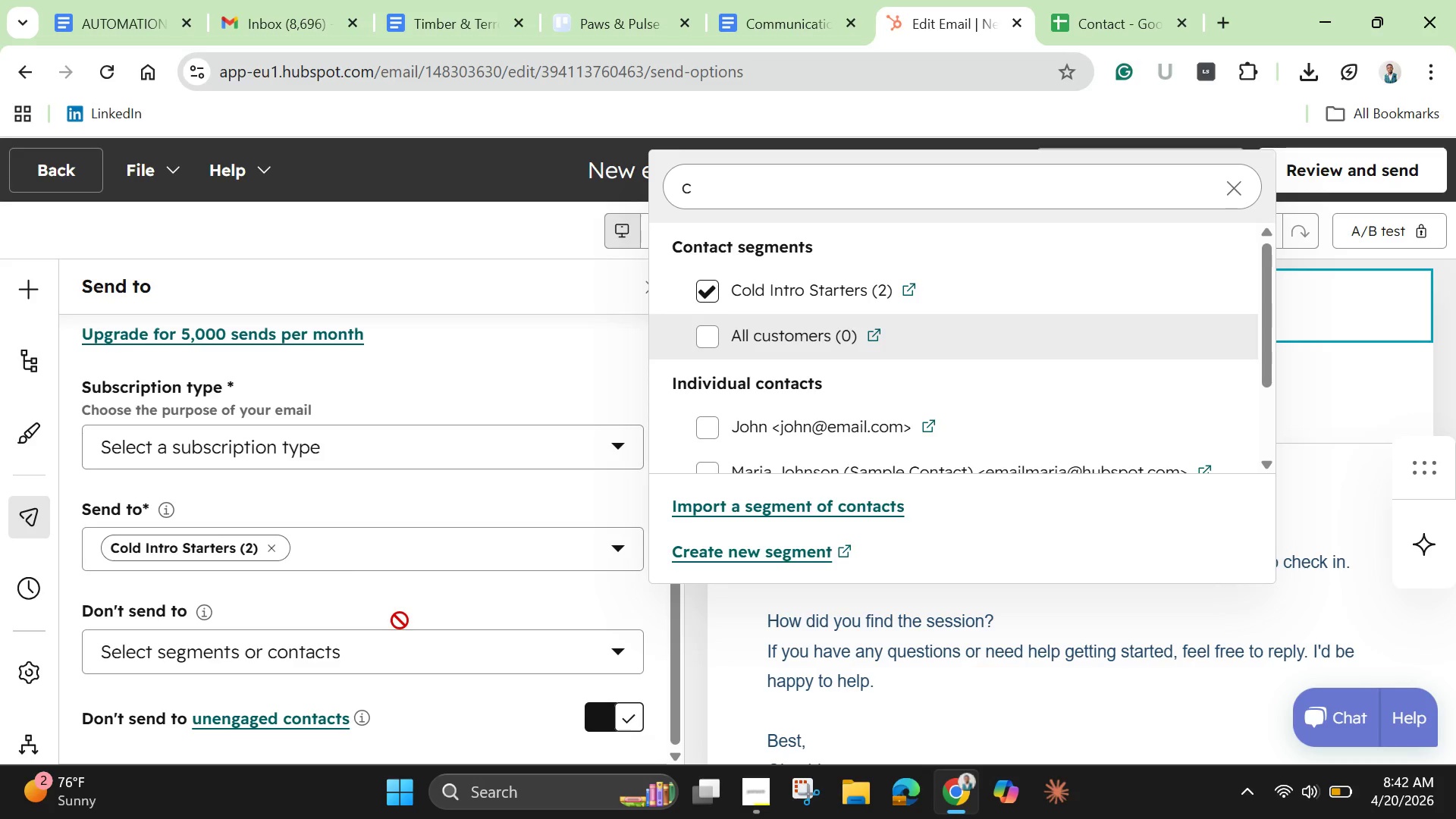 
wait(9.58)
 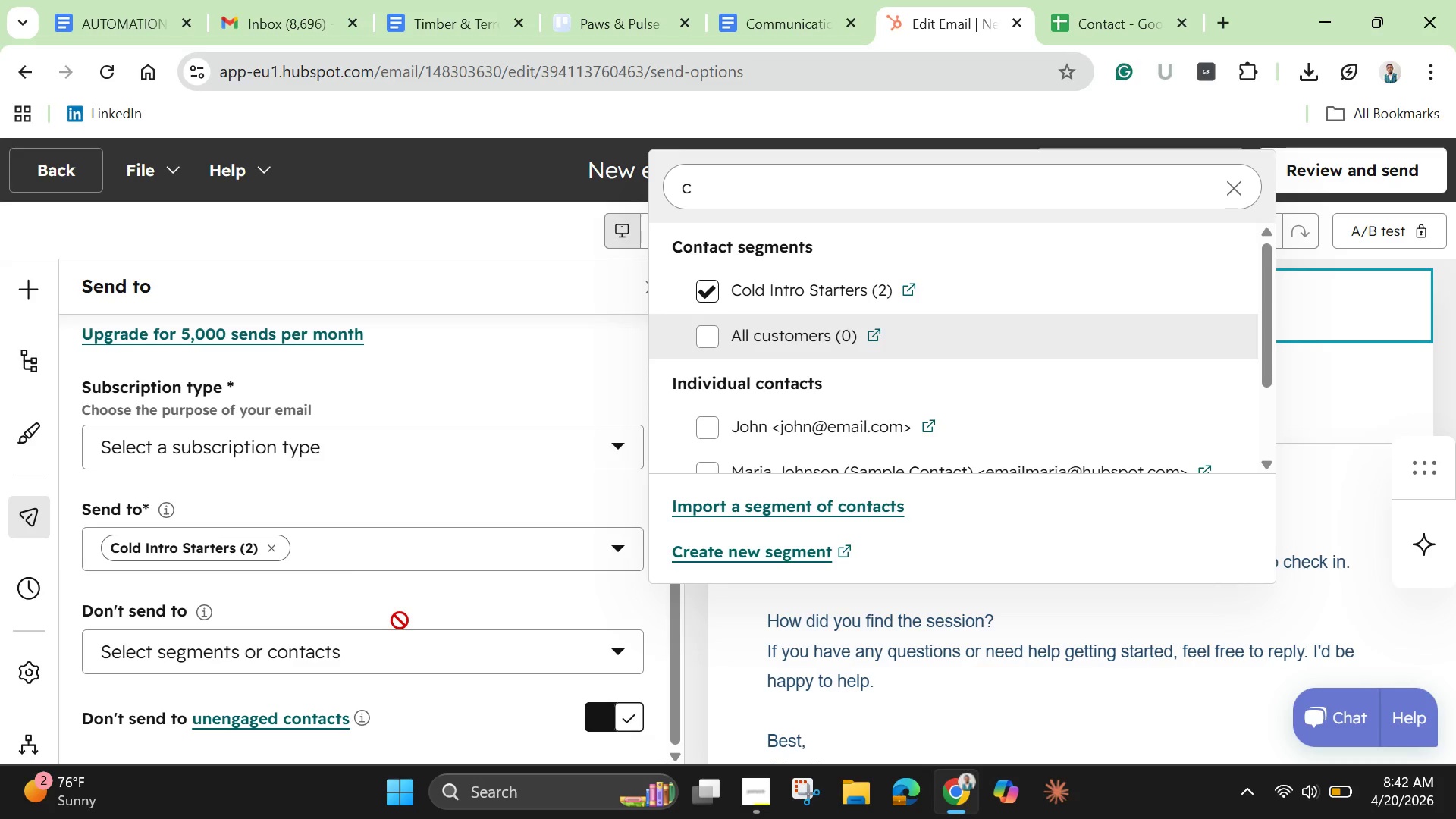 
scroll: coordinate [400, 638], scroll_direction: down, amount: 5.0
 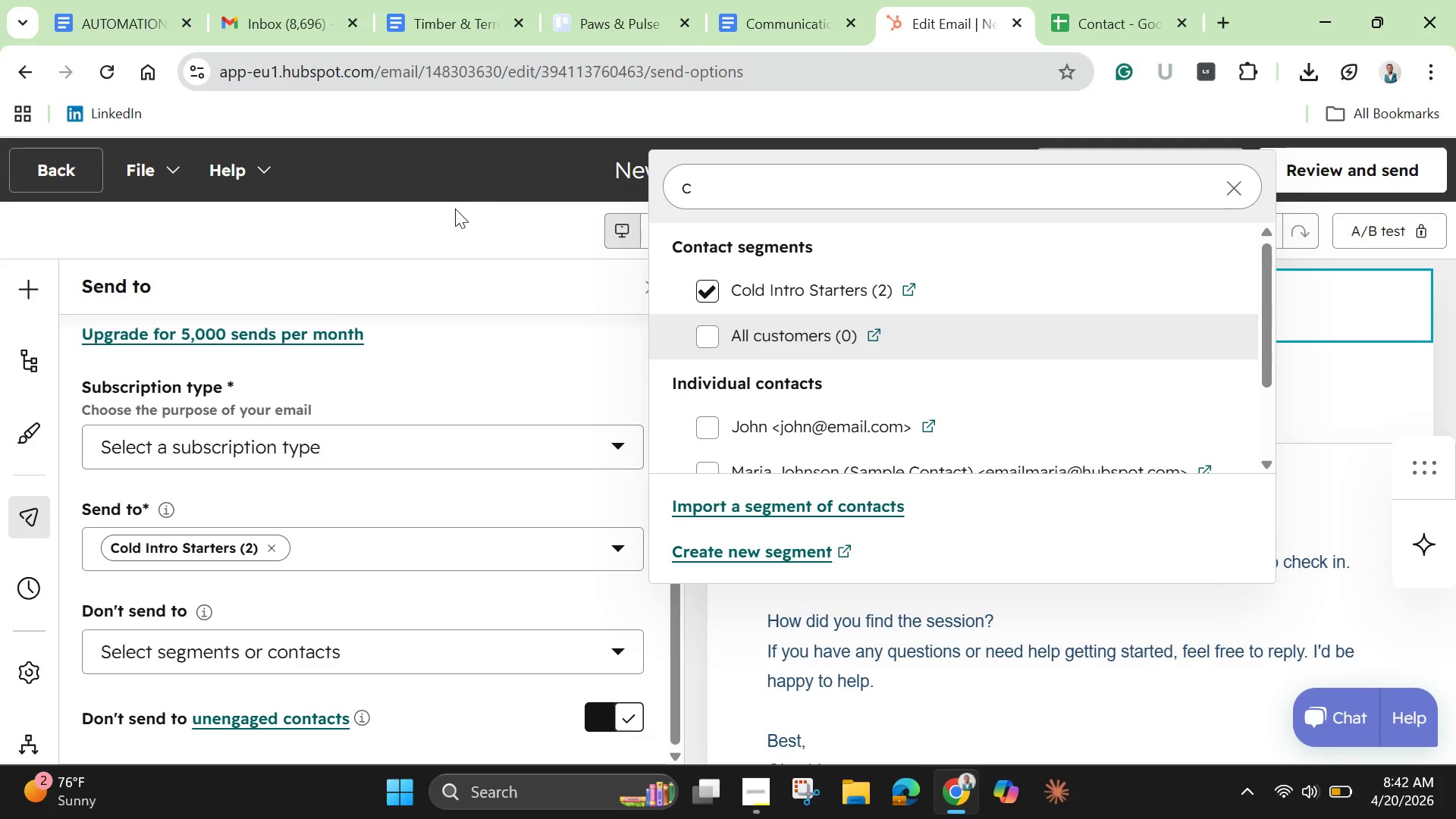 
left_click([450, 224])
 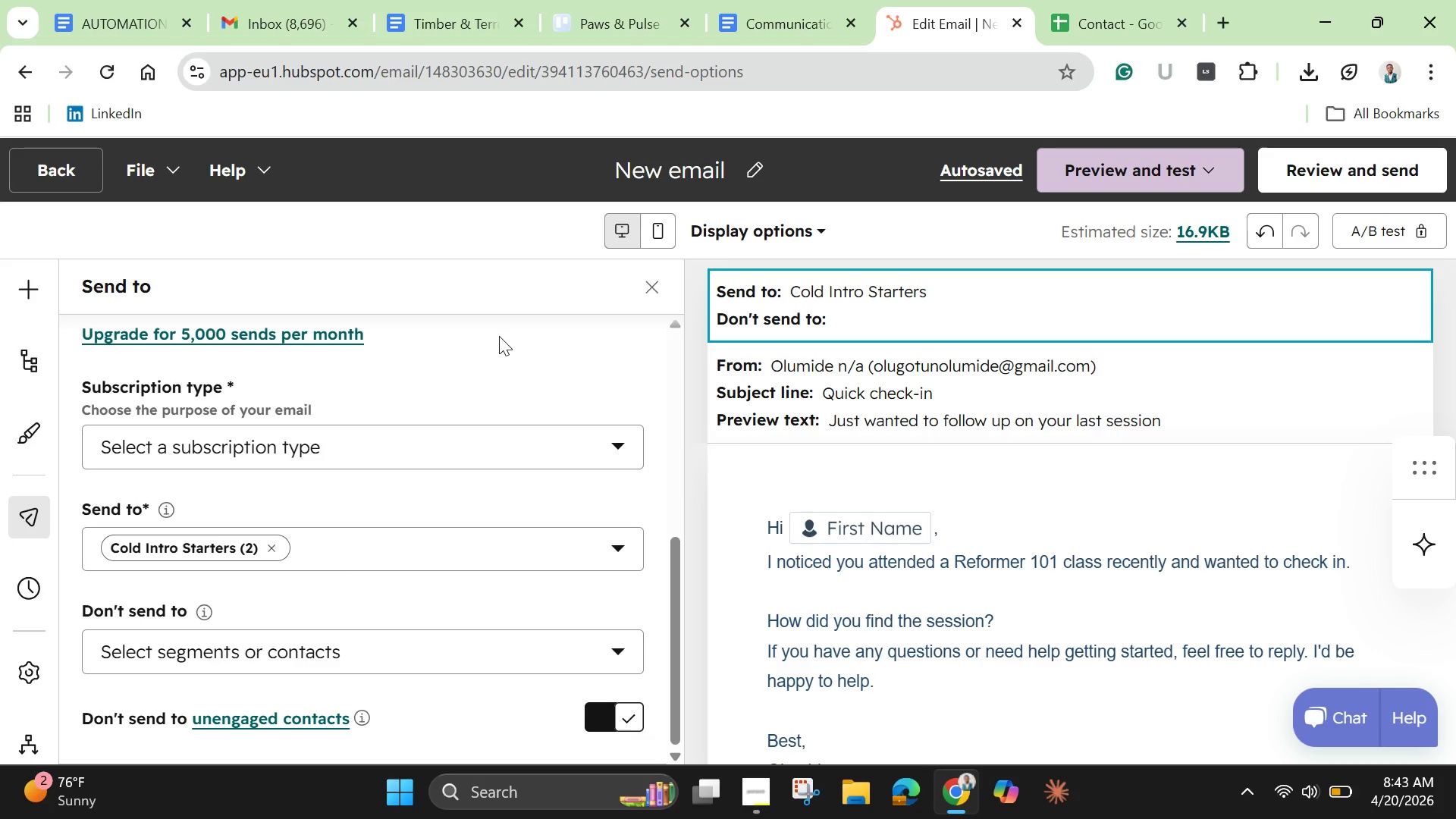 
wait(21.33)
 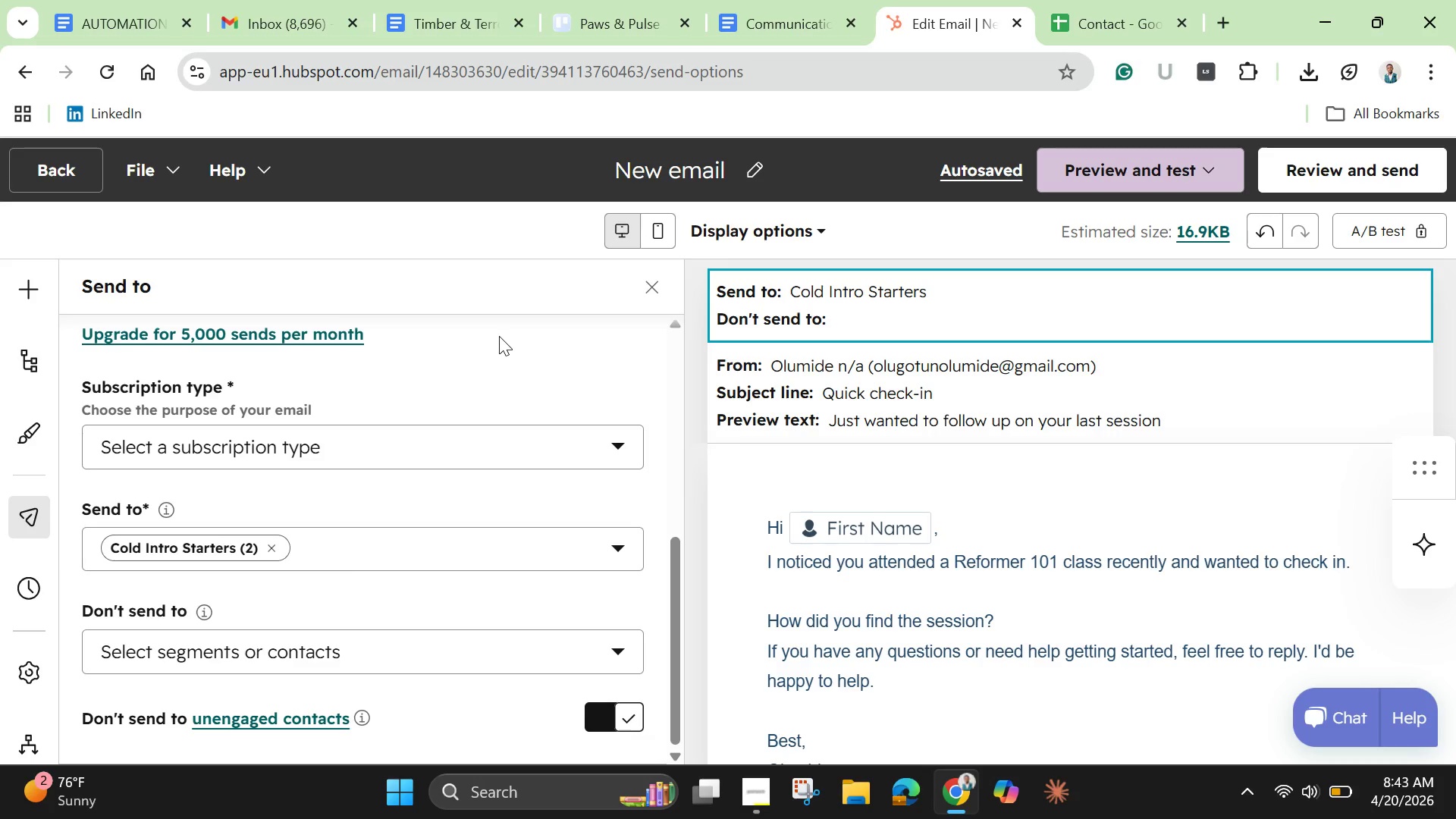 
scroll: coordinate [990, 635], scroll_direction: down, amount: 10.0
 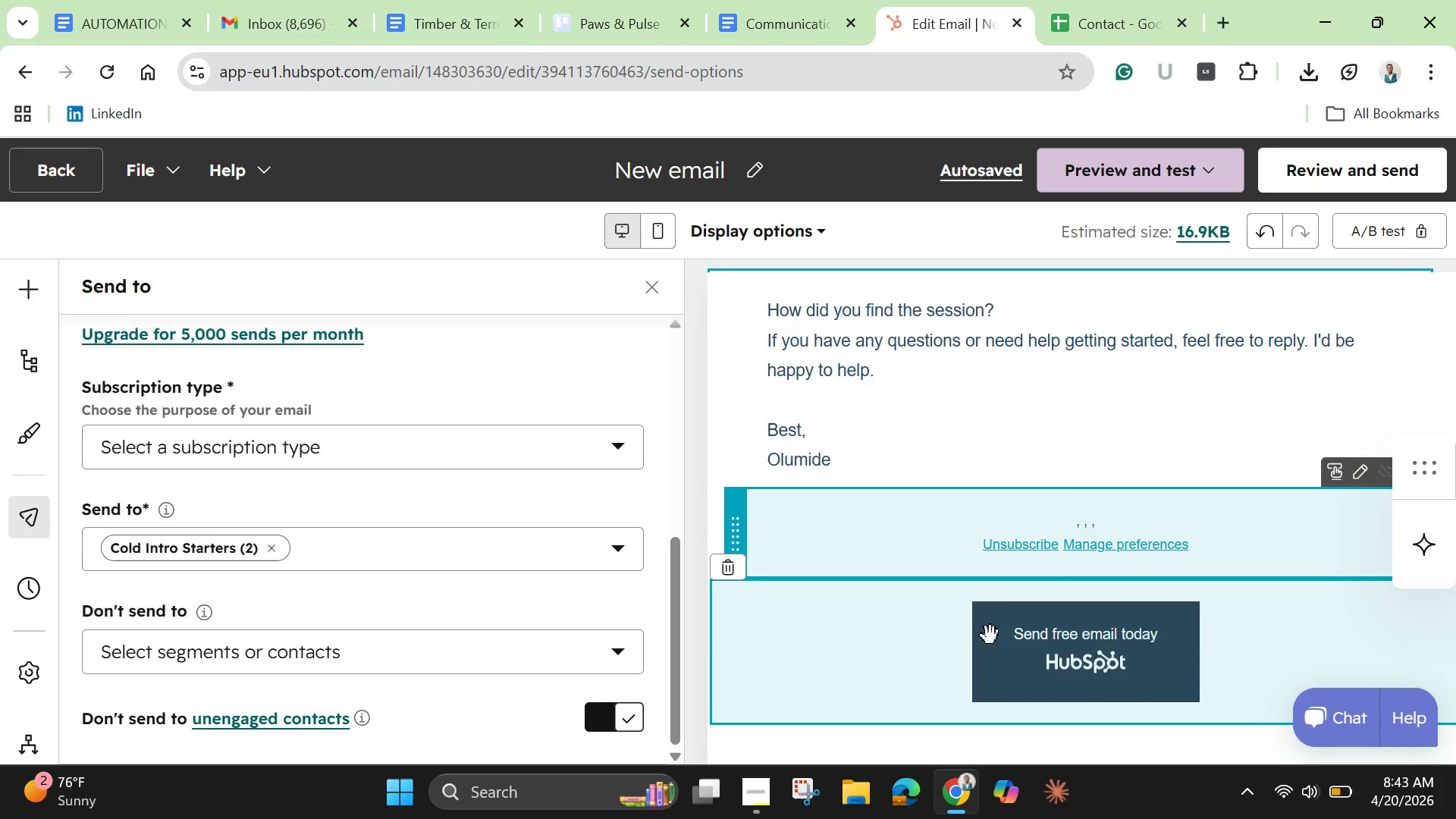 
scroll: coordinate [990, 635], scroll_direction: up, amount: 2.0
 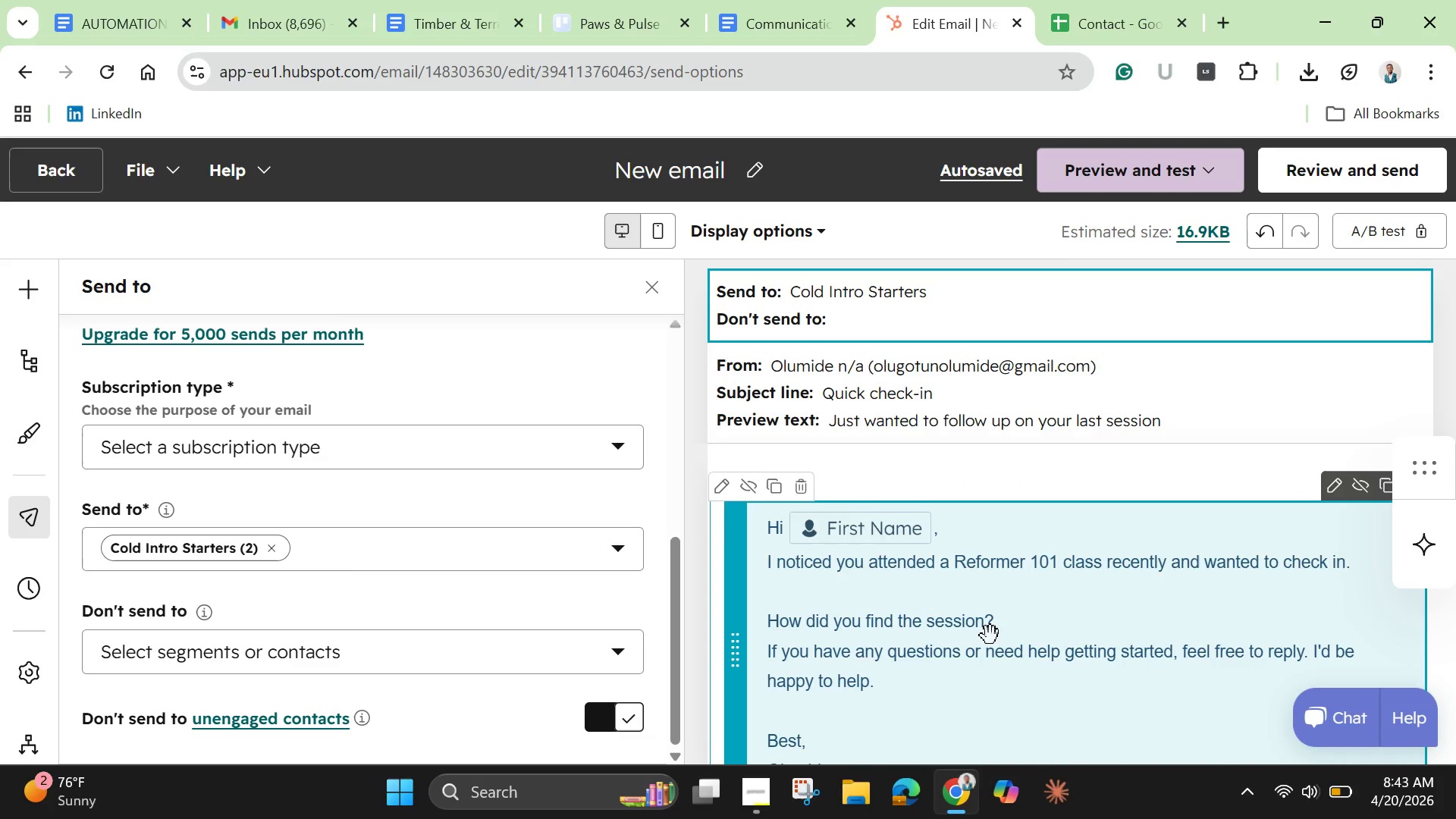 
scroll: coordinate [990, 635], scroll_direction: down, amount: 1.0
 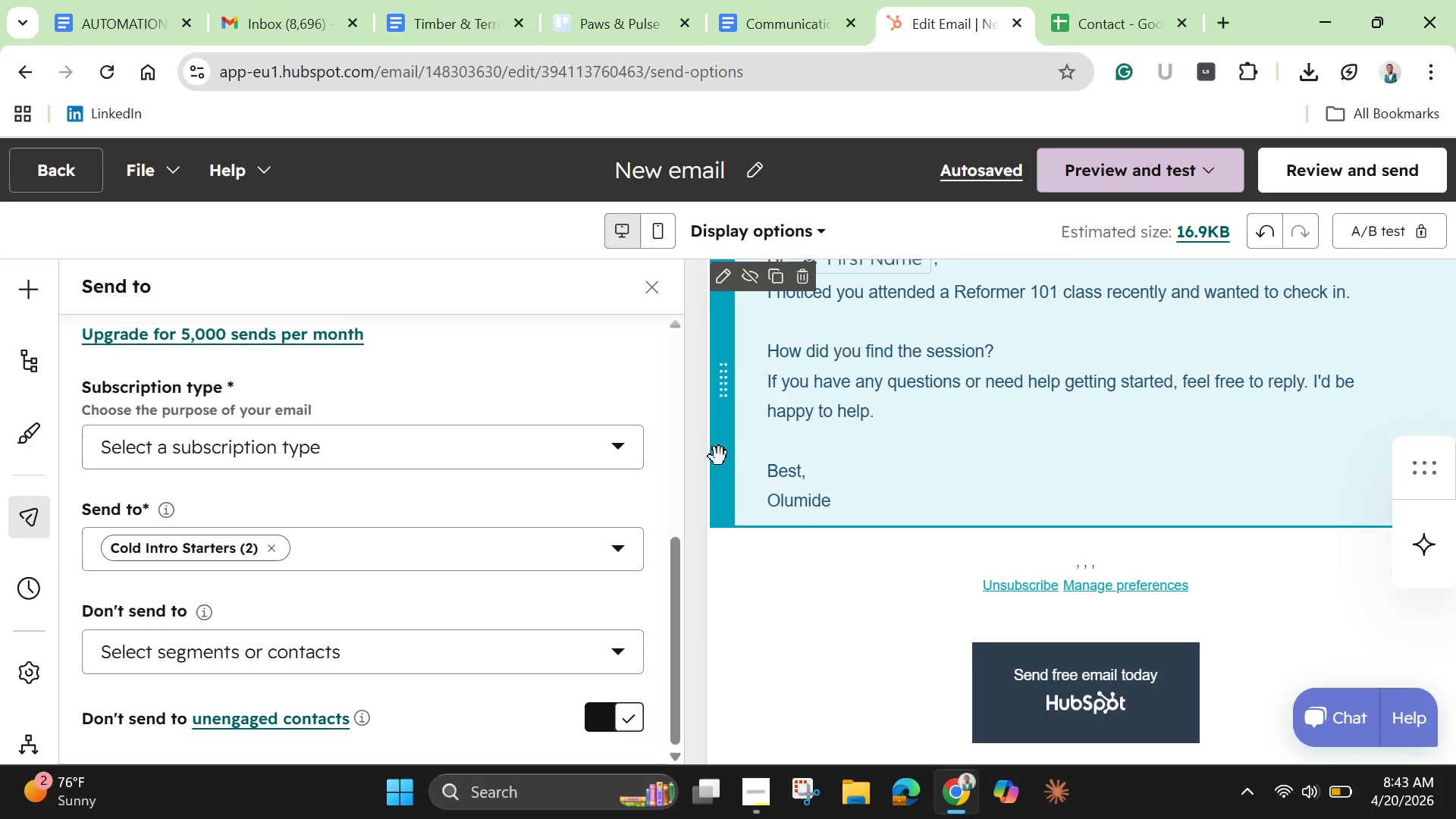 
wait(35.13)
 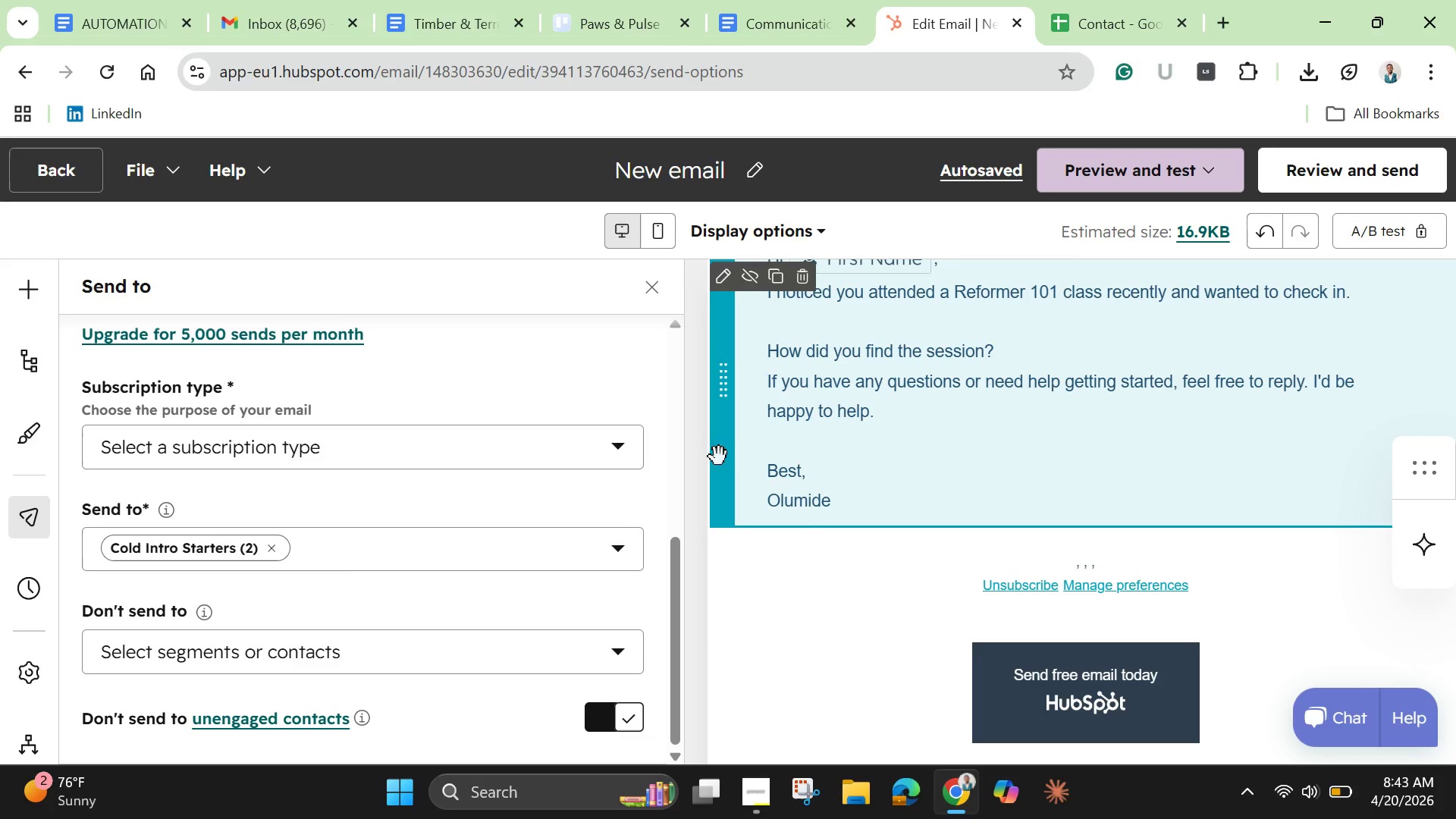 
left_click([327, 437])
 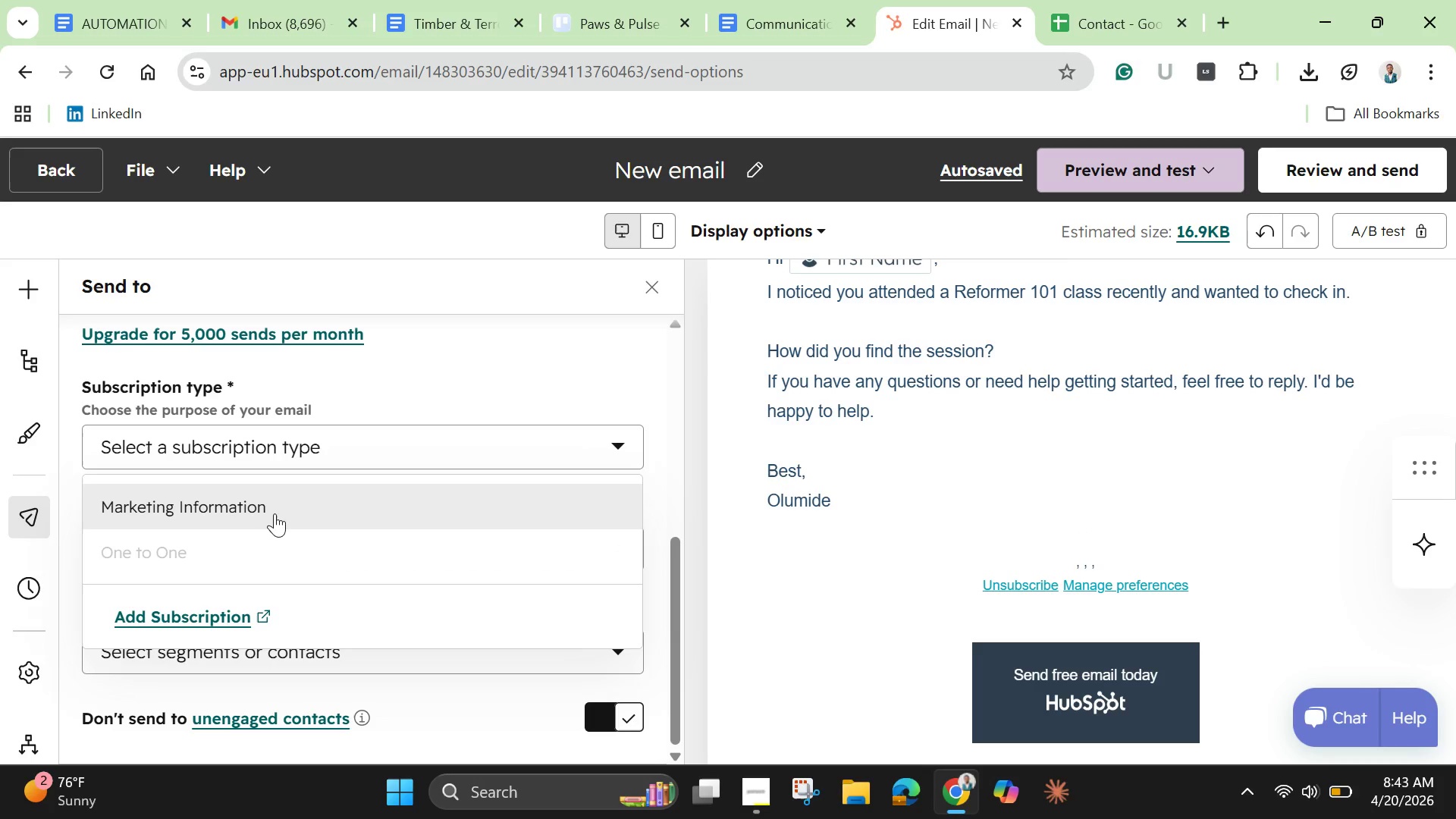 
mouse_move([234, 527])
 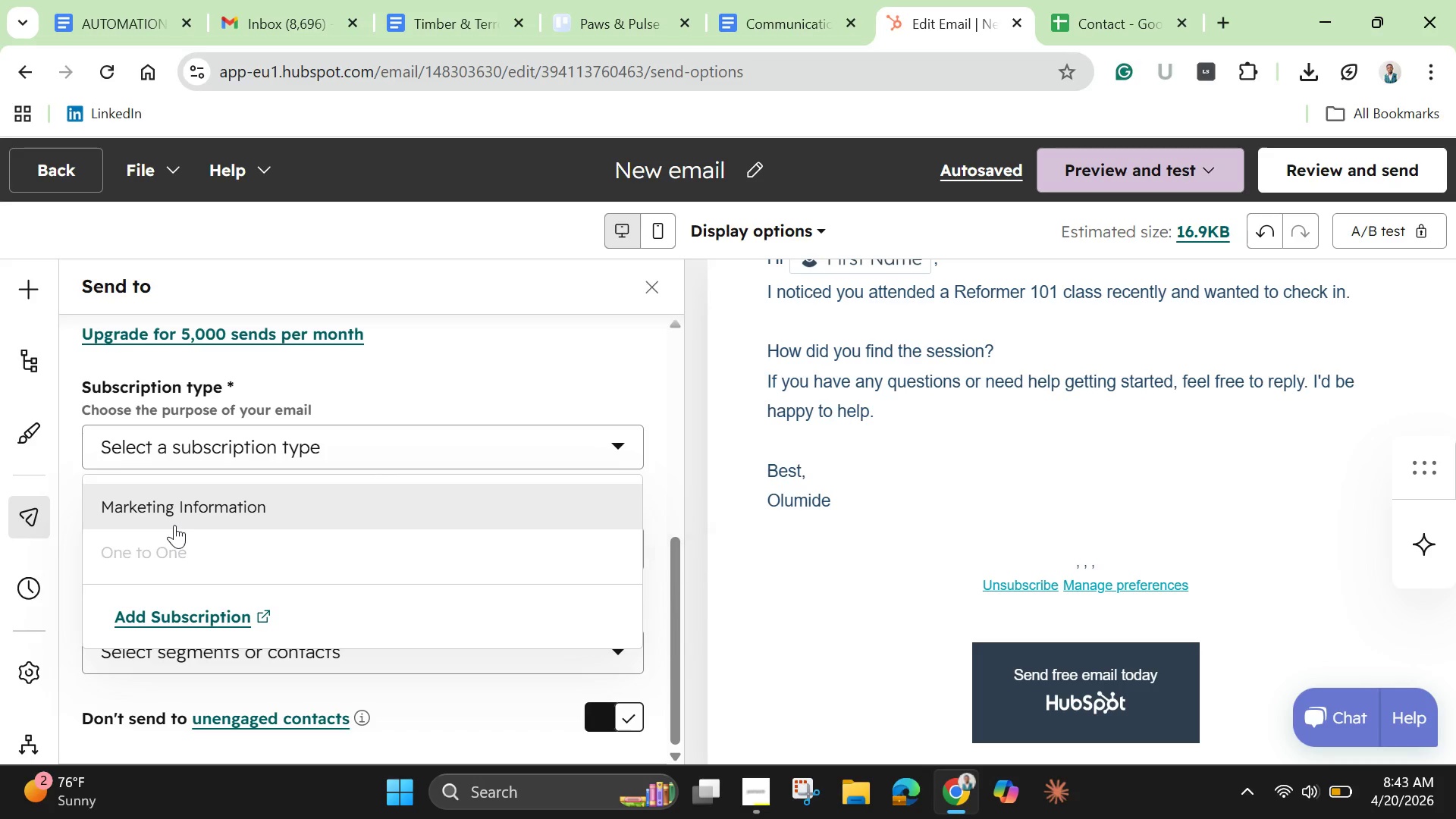 
left_click([179, 512])
 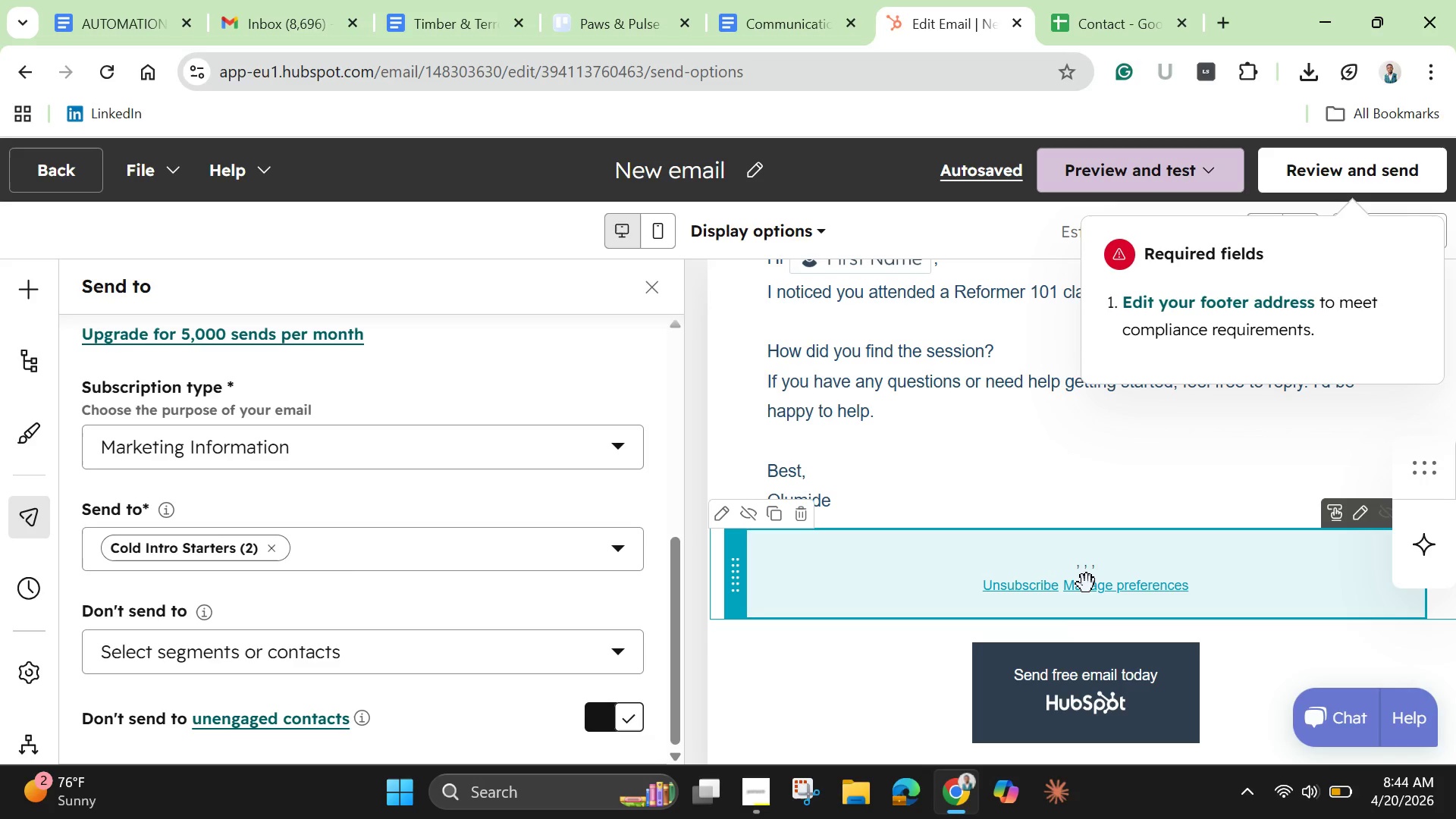 
wait(27.48)
 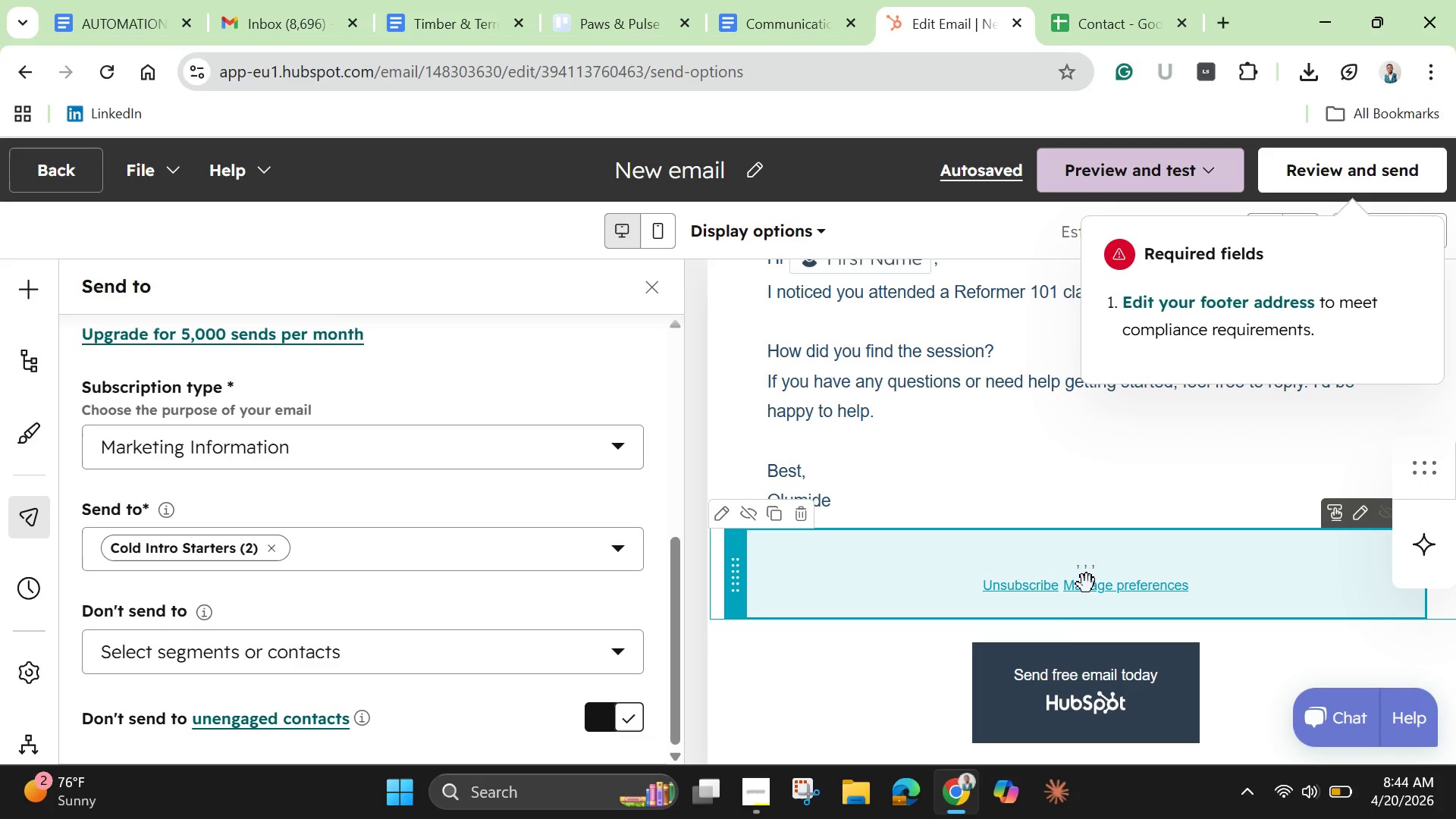 
left_click([1201, 164])
 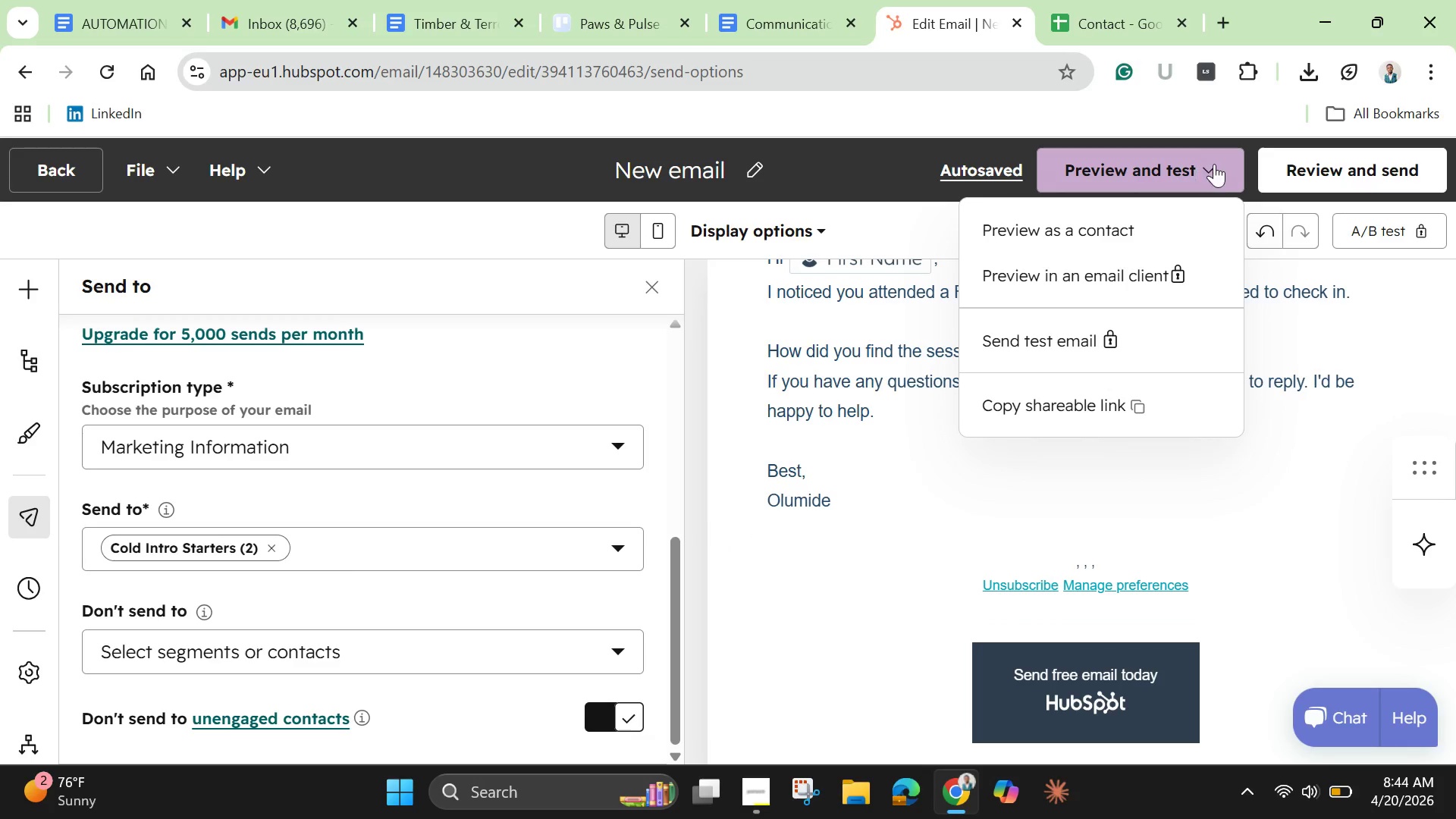 
left_click([1312, 178])
 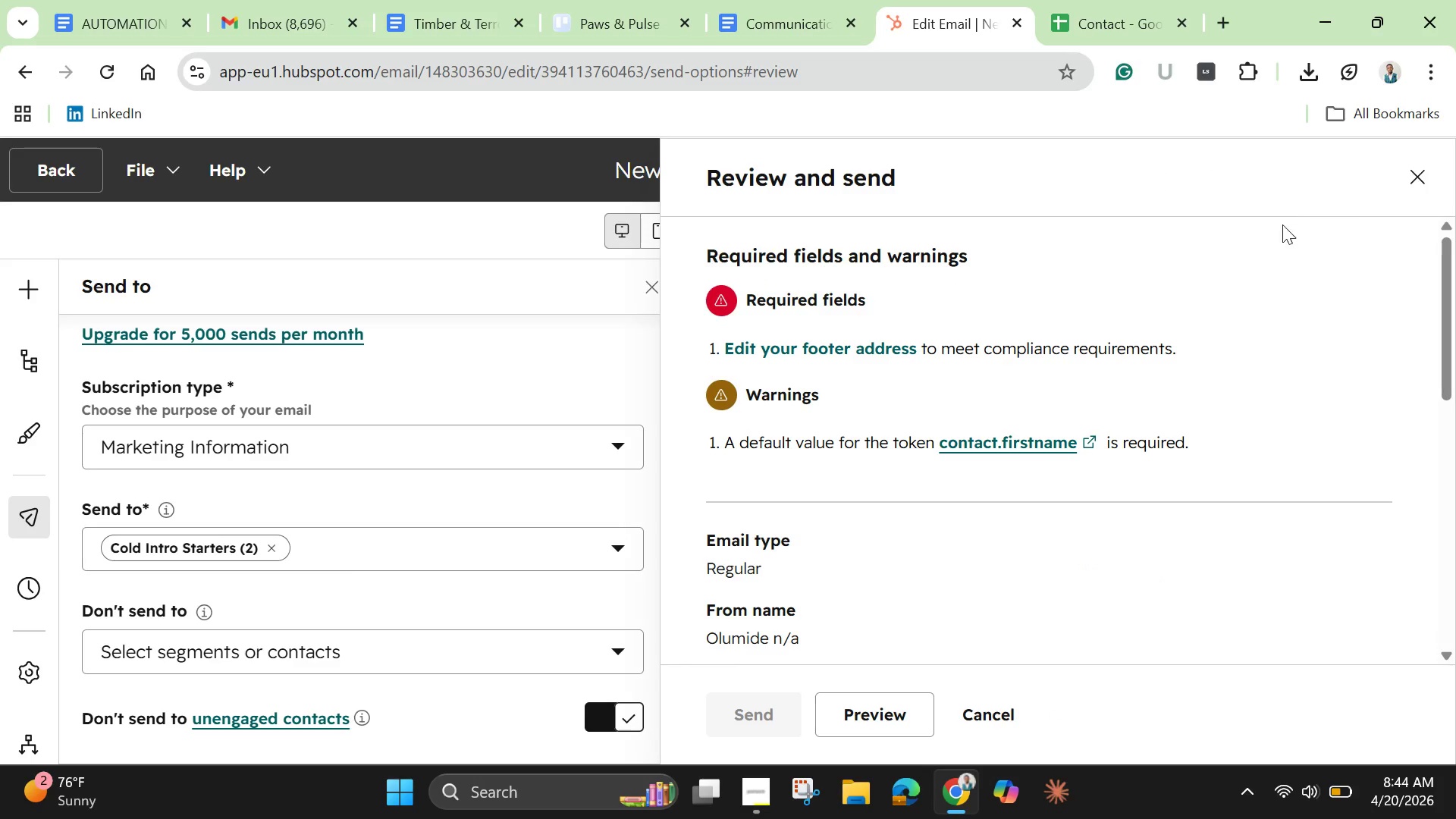 
scroll: coordinate [976, 422], scroll_direction: down, amount: 4.0
 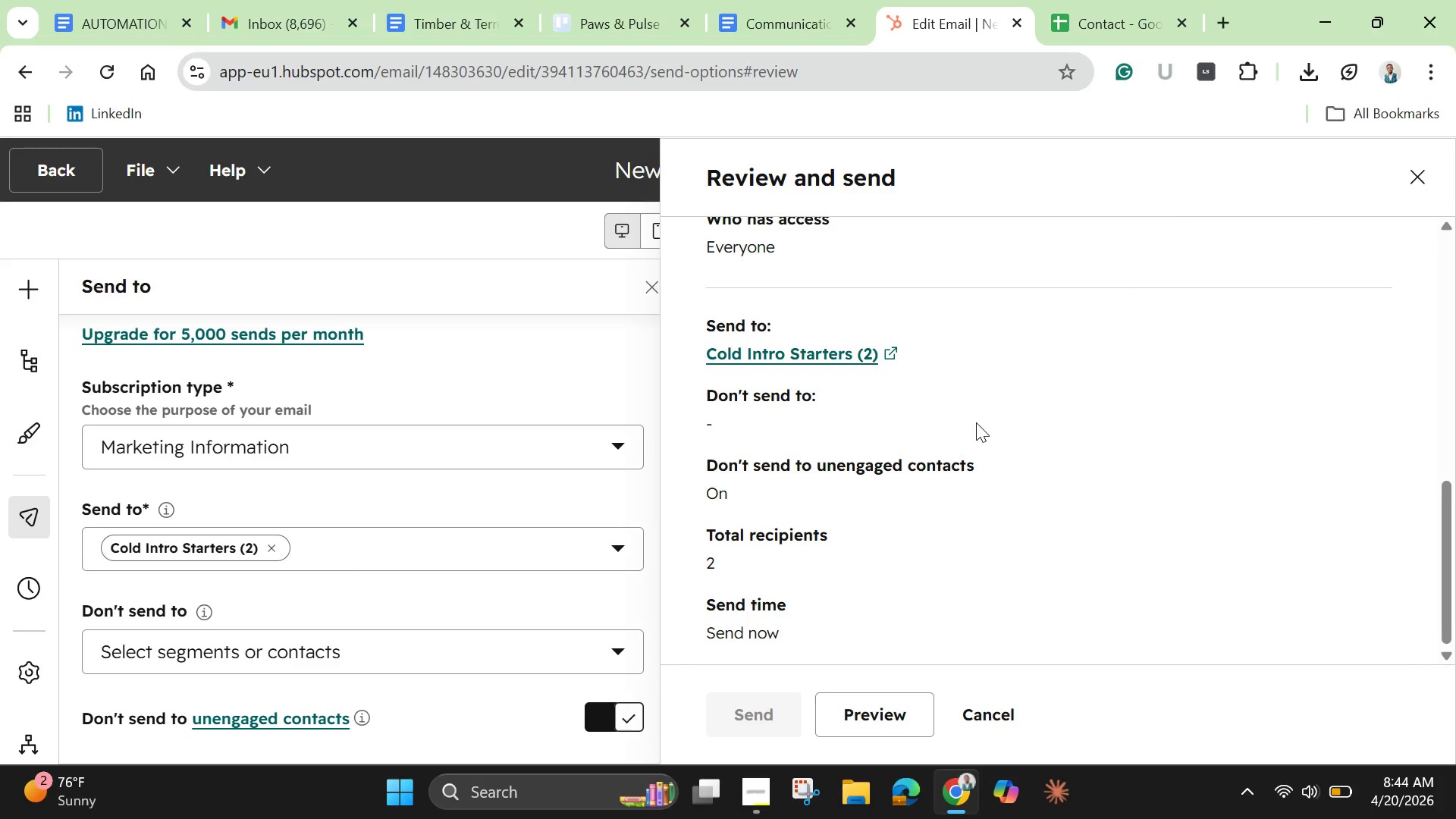 
scroll: coordinate [976, 422], scroll_direction: none, amount: 0.0
 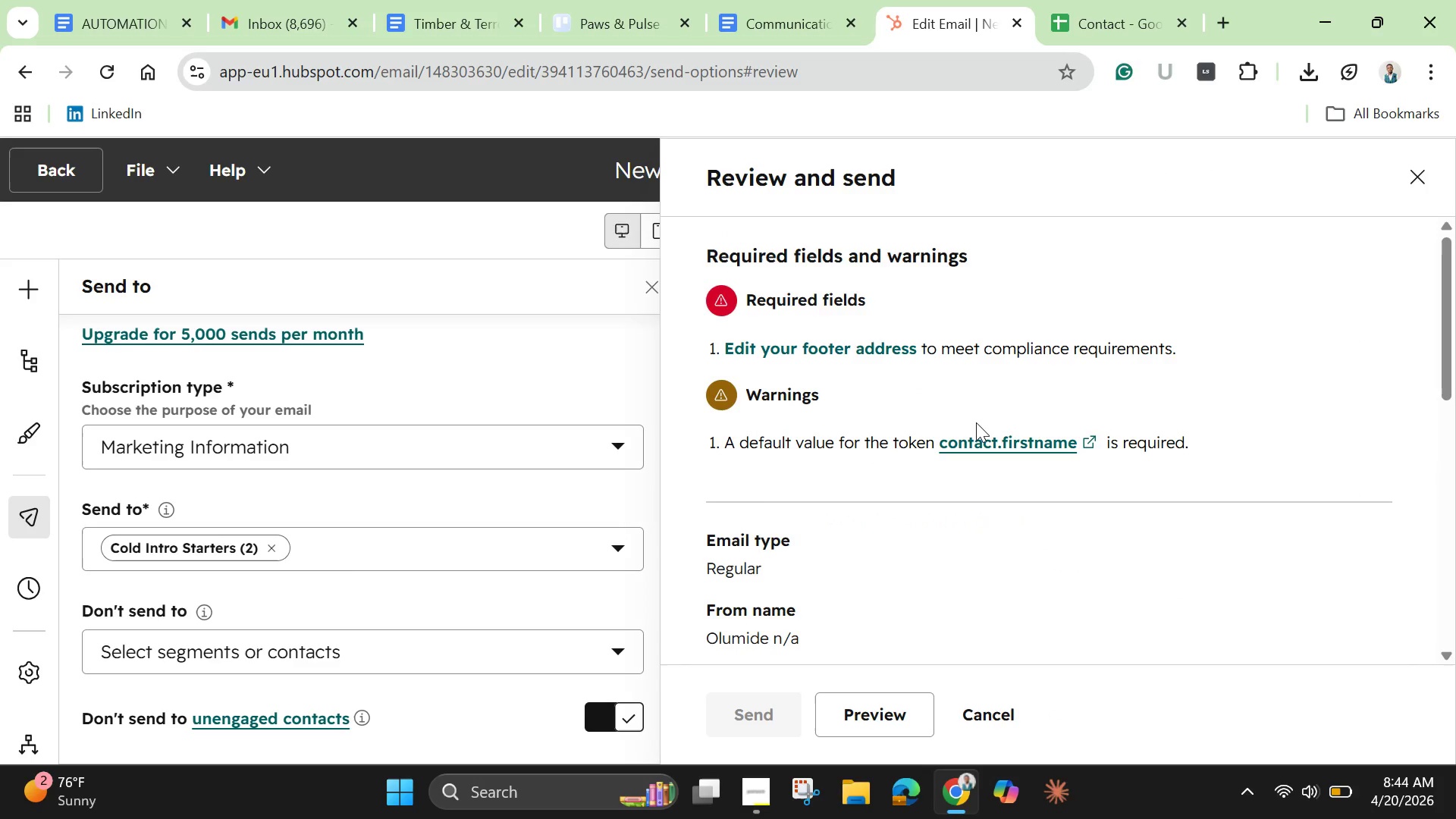 
scroll: coordinate [976, 422], scroll_direction: up, amount: 5.0
 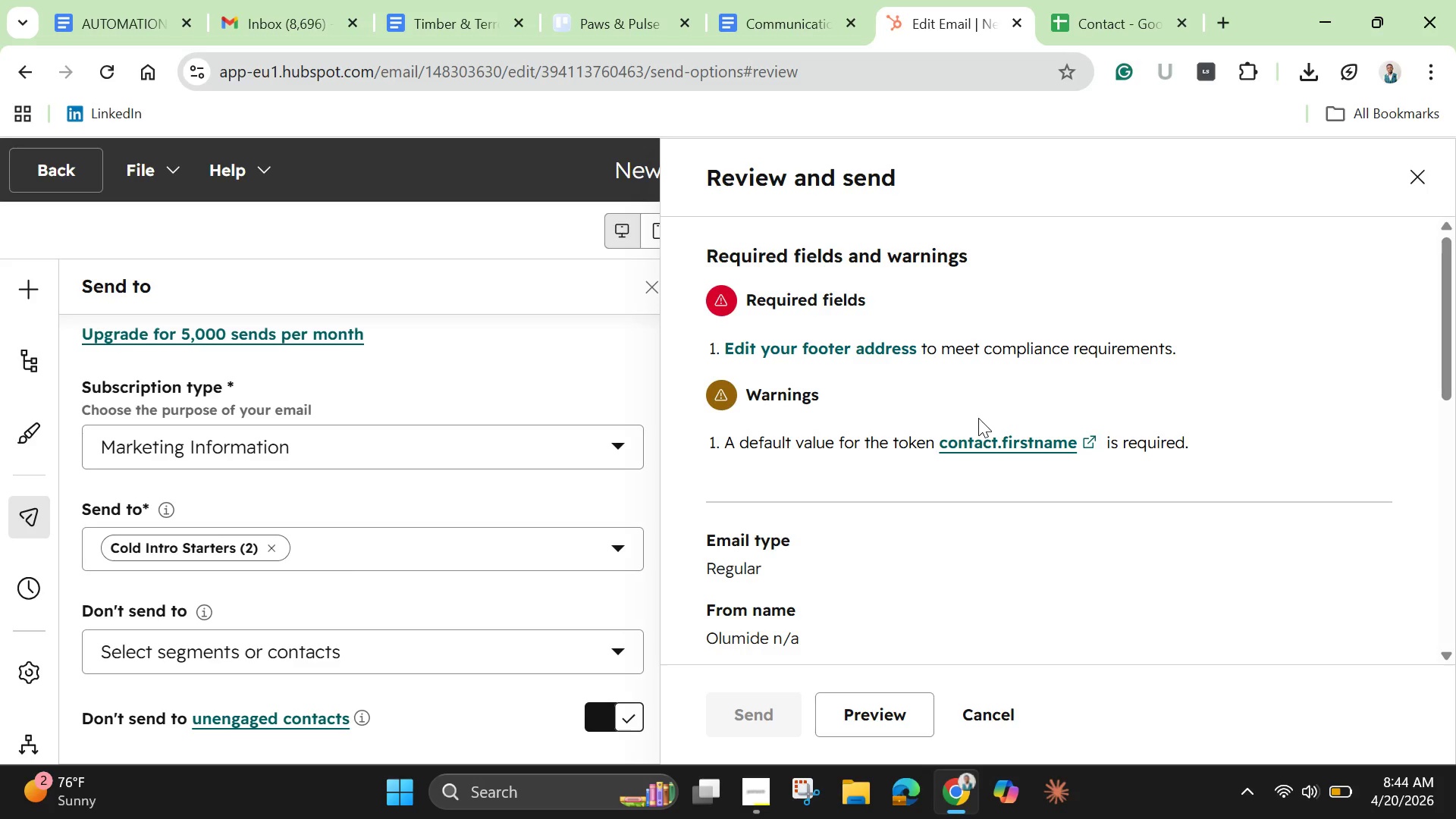 
wait(13.97)
 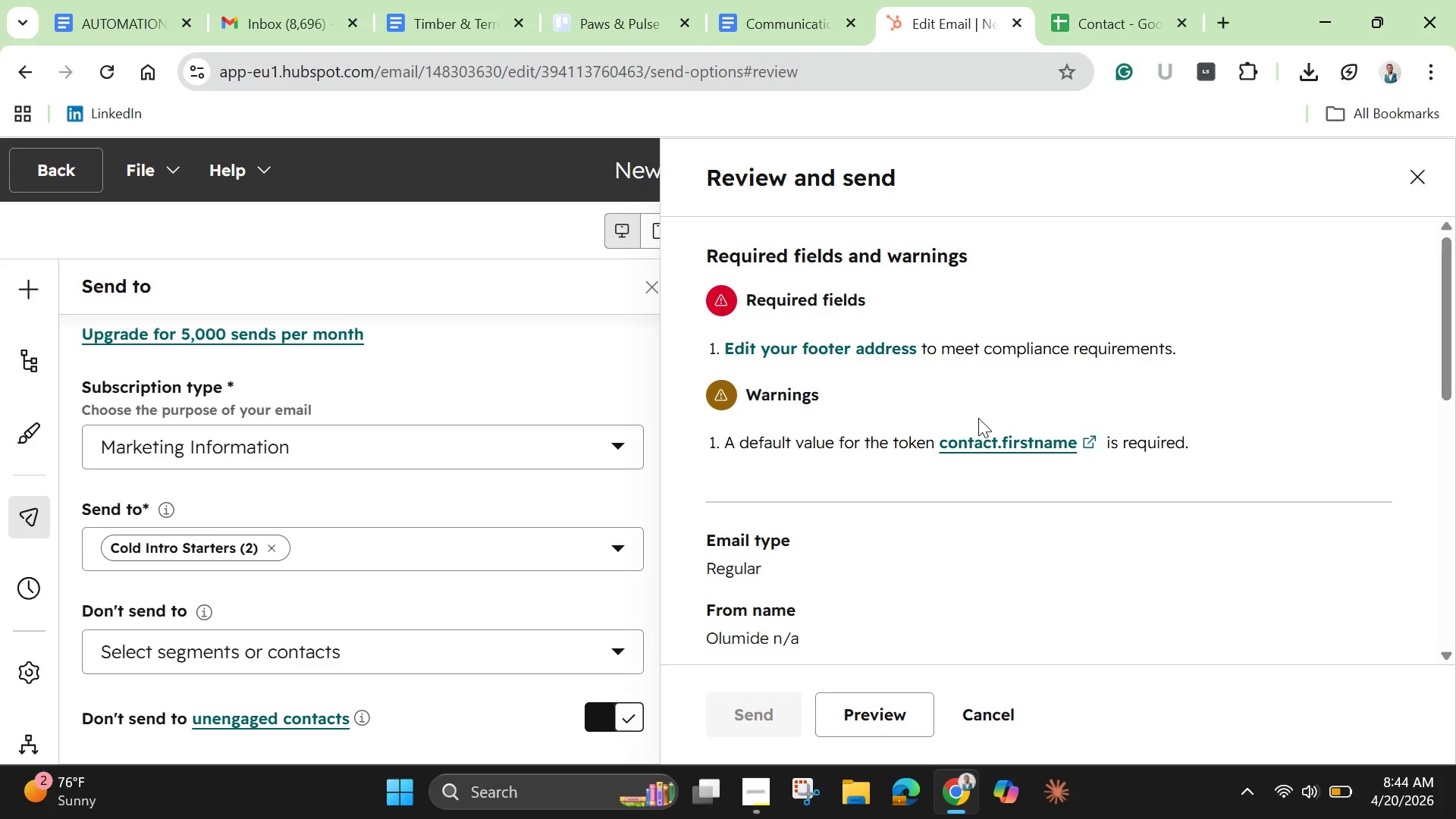 
scroll: coordinate [980, 477], scroll_direction: down, amount: 12.0
 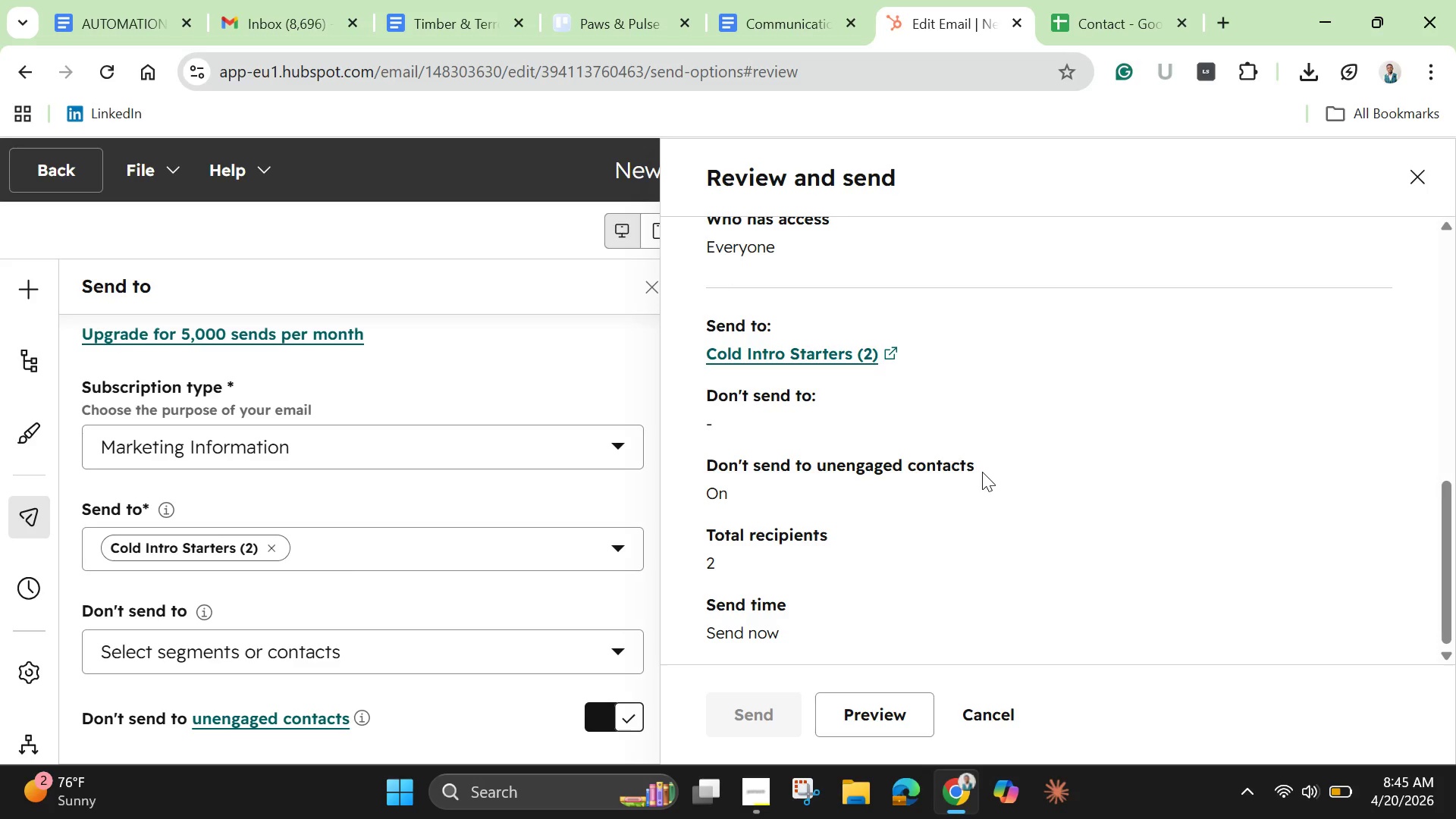 
wait(20.58)
 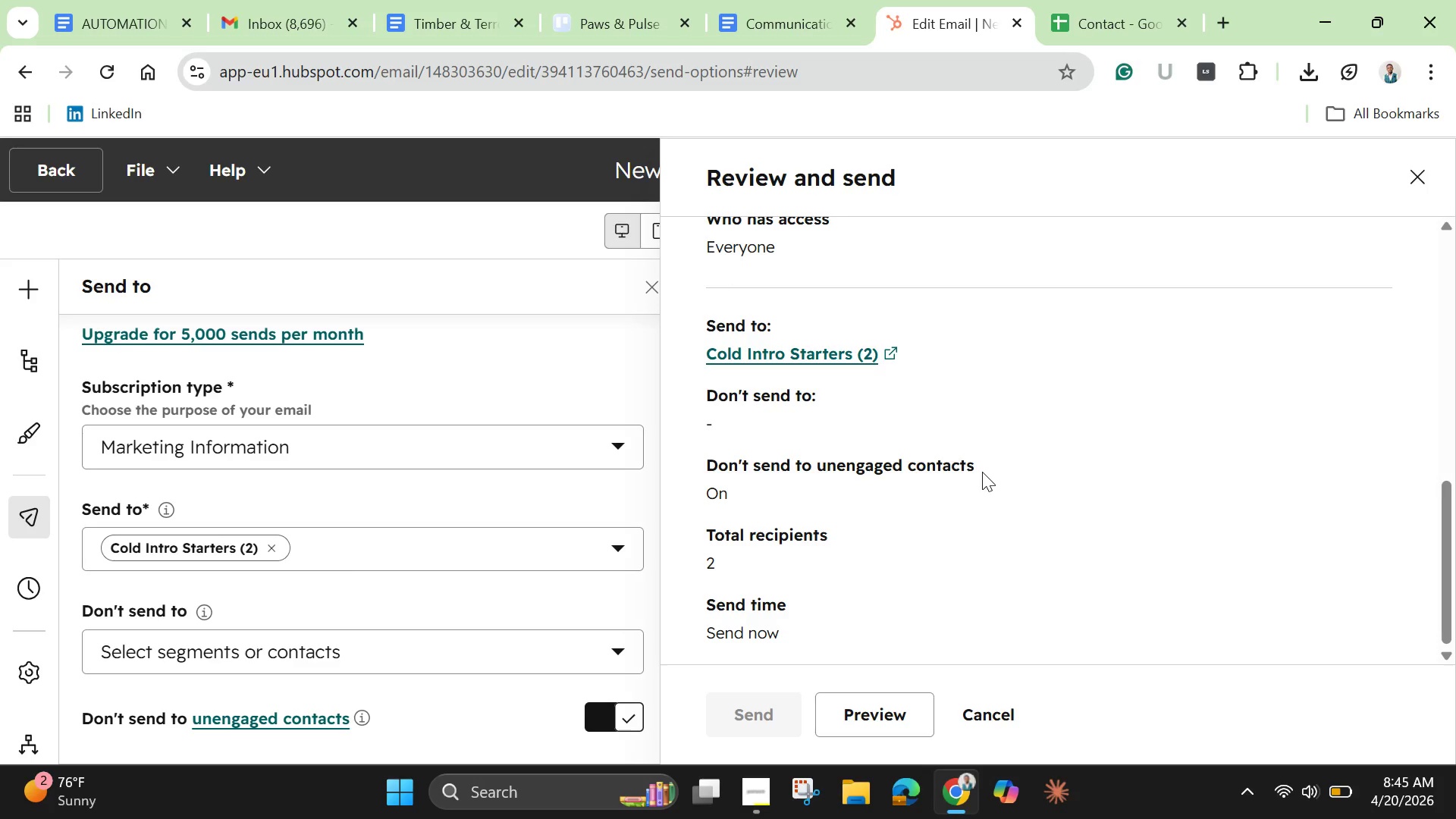 
scroll: coordinate [870, 493], scroll_direction: down, amount: 3.0
 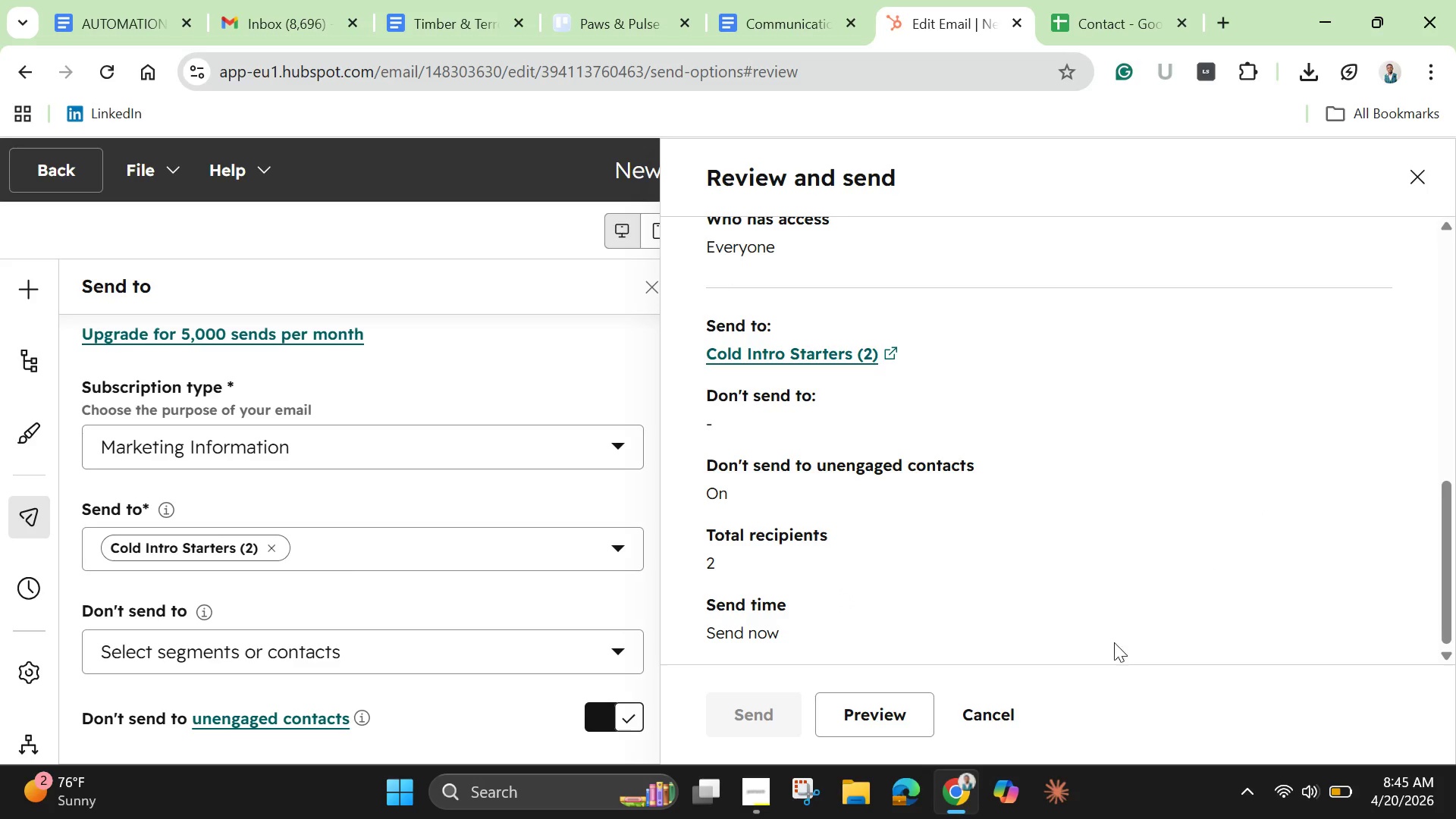 
left_click([992, 711])
 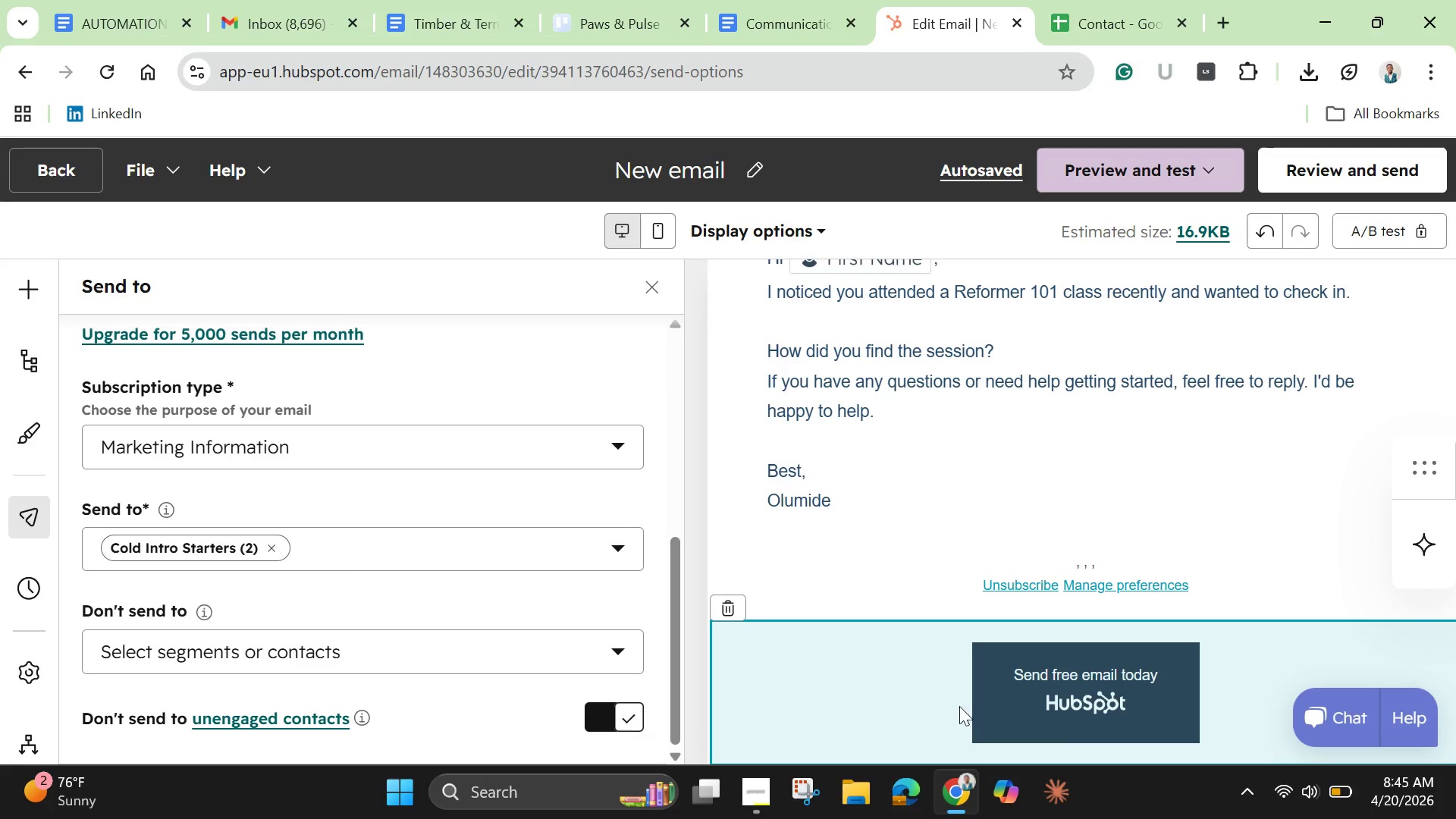 
left_click([921, 701])
 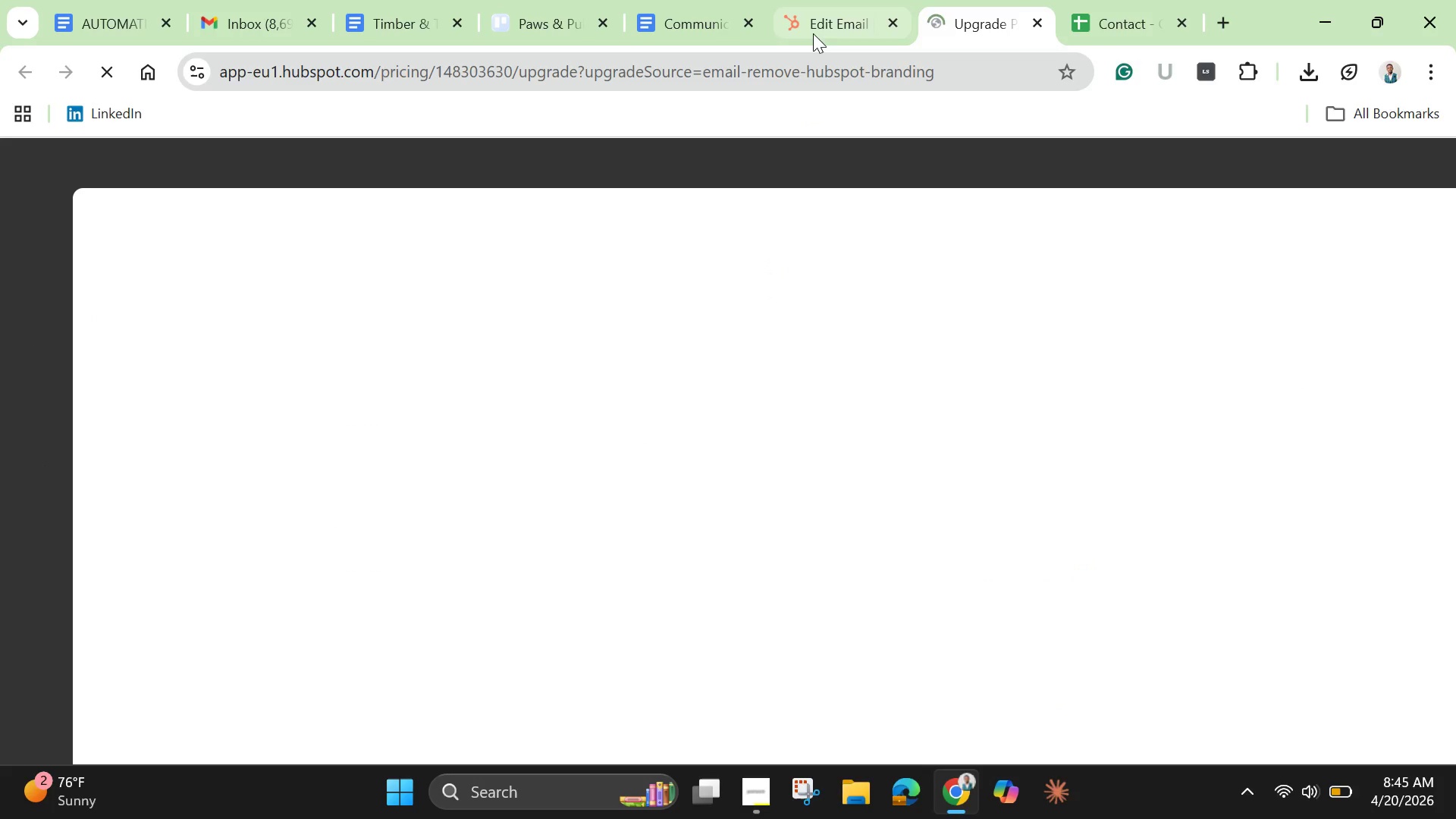 
left_click([821, 17])
 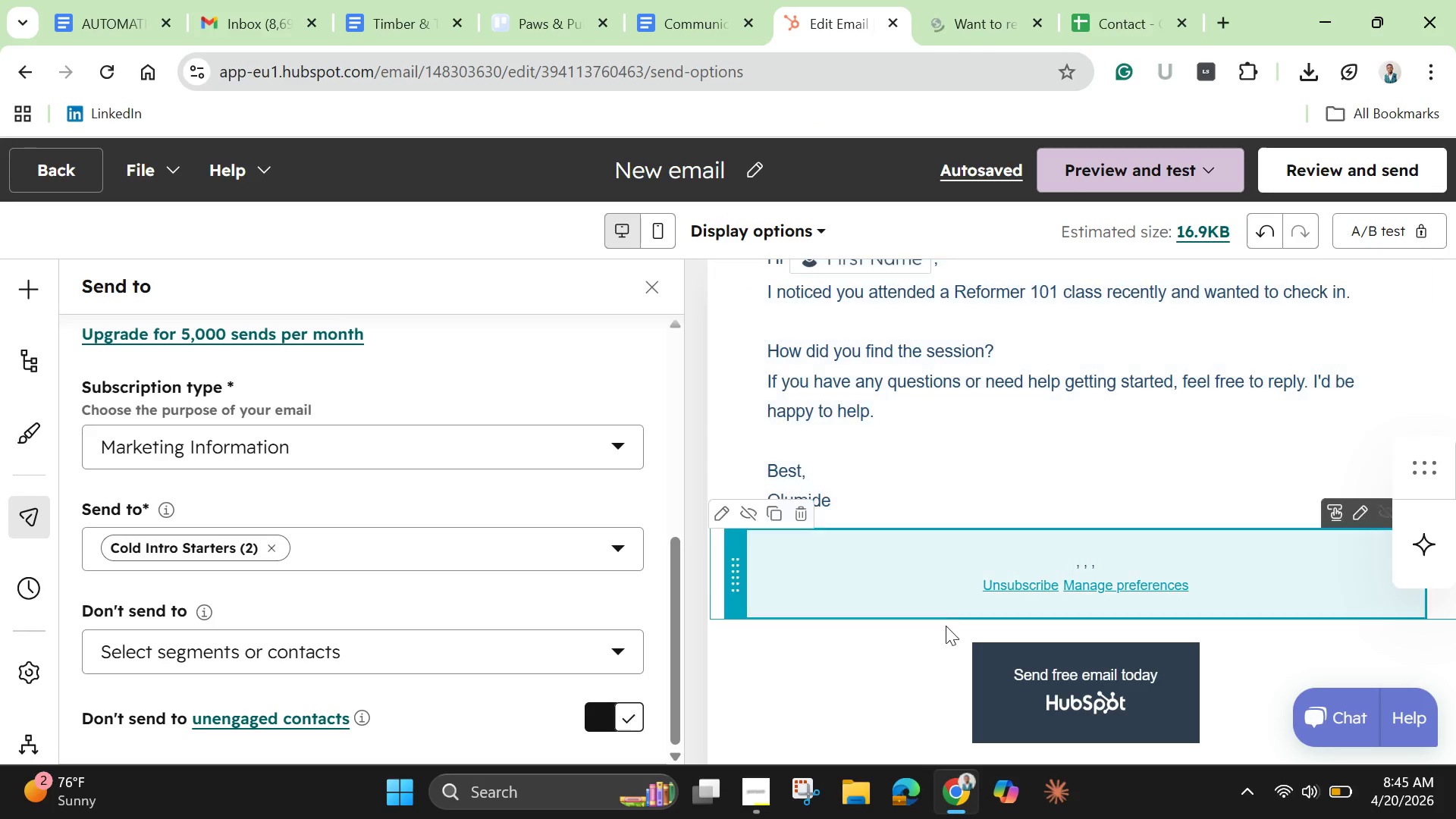 
scroll: coordinate [946, 631], scroll_direction: down, amount: 5.0
 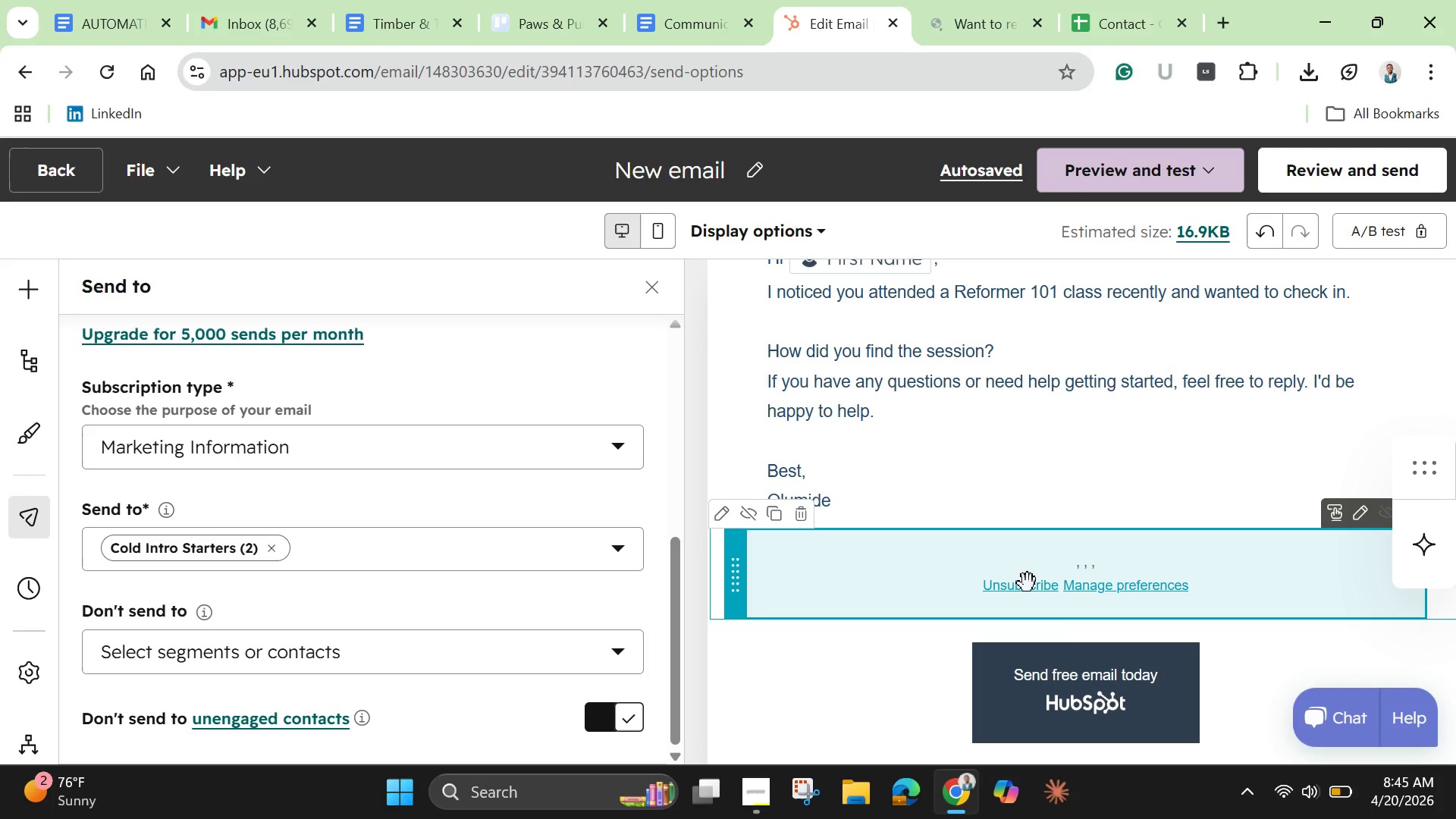 
left_click([1028, 583])
 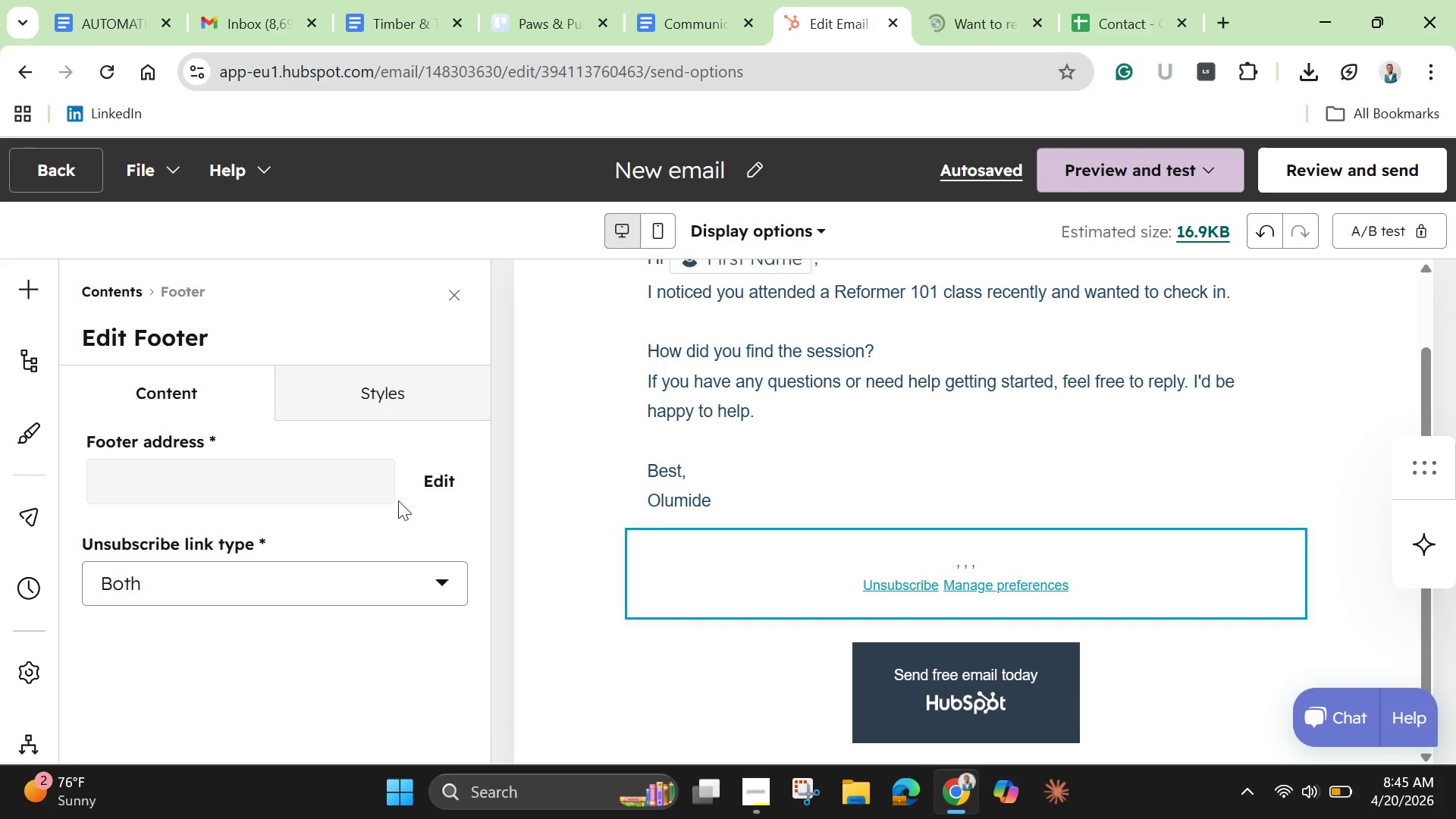 
left_click([342, 482])
 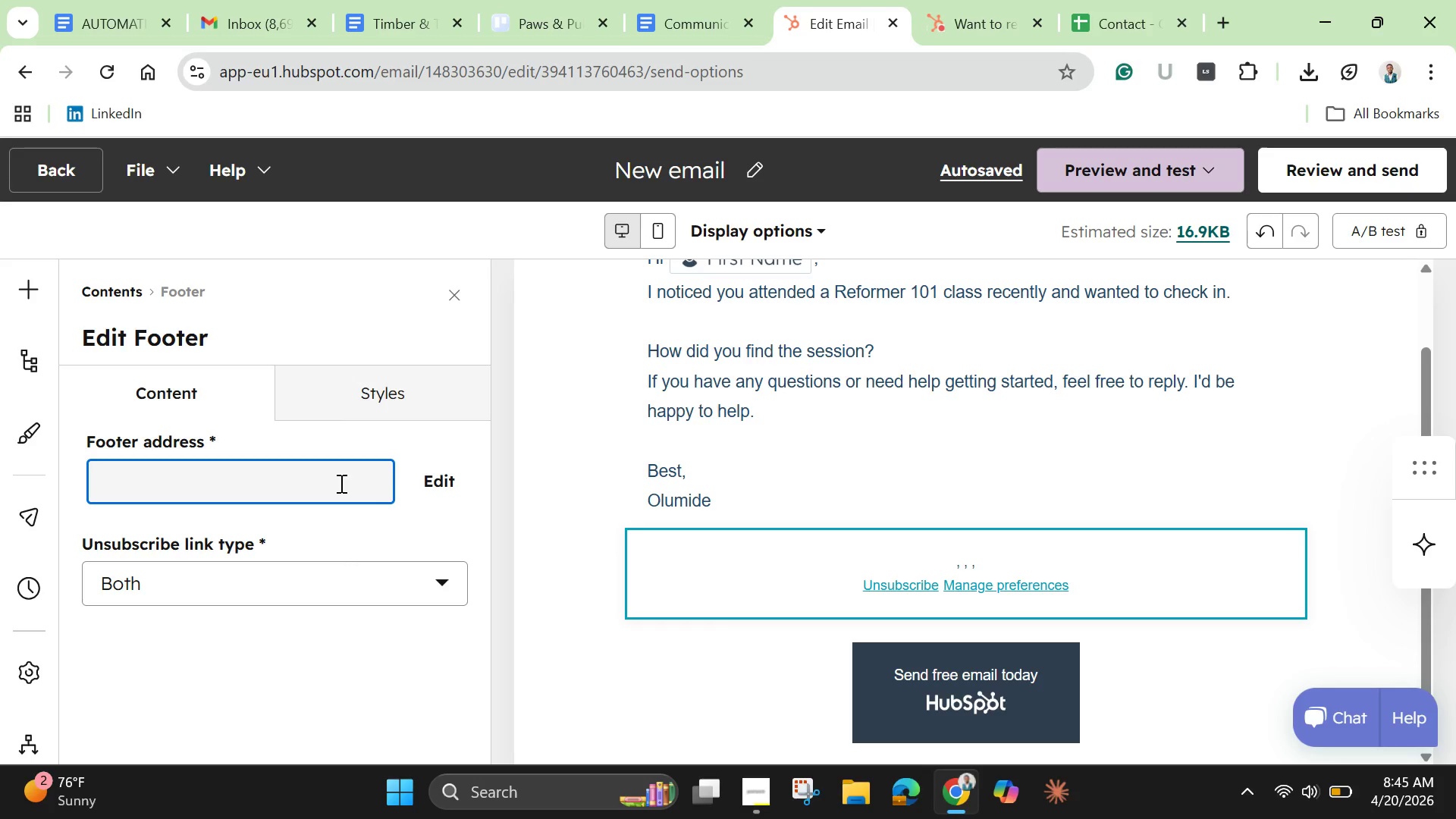 
wait(8.77)
 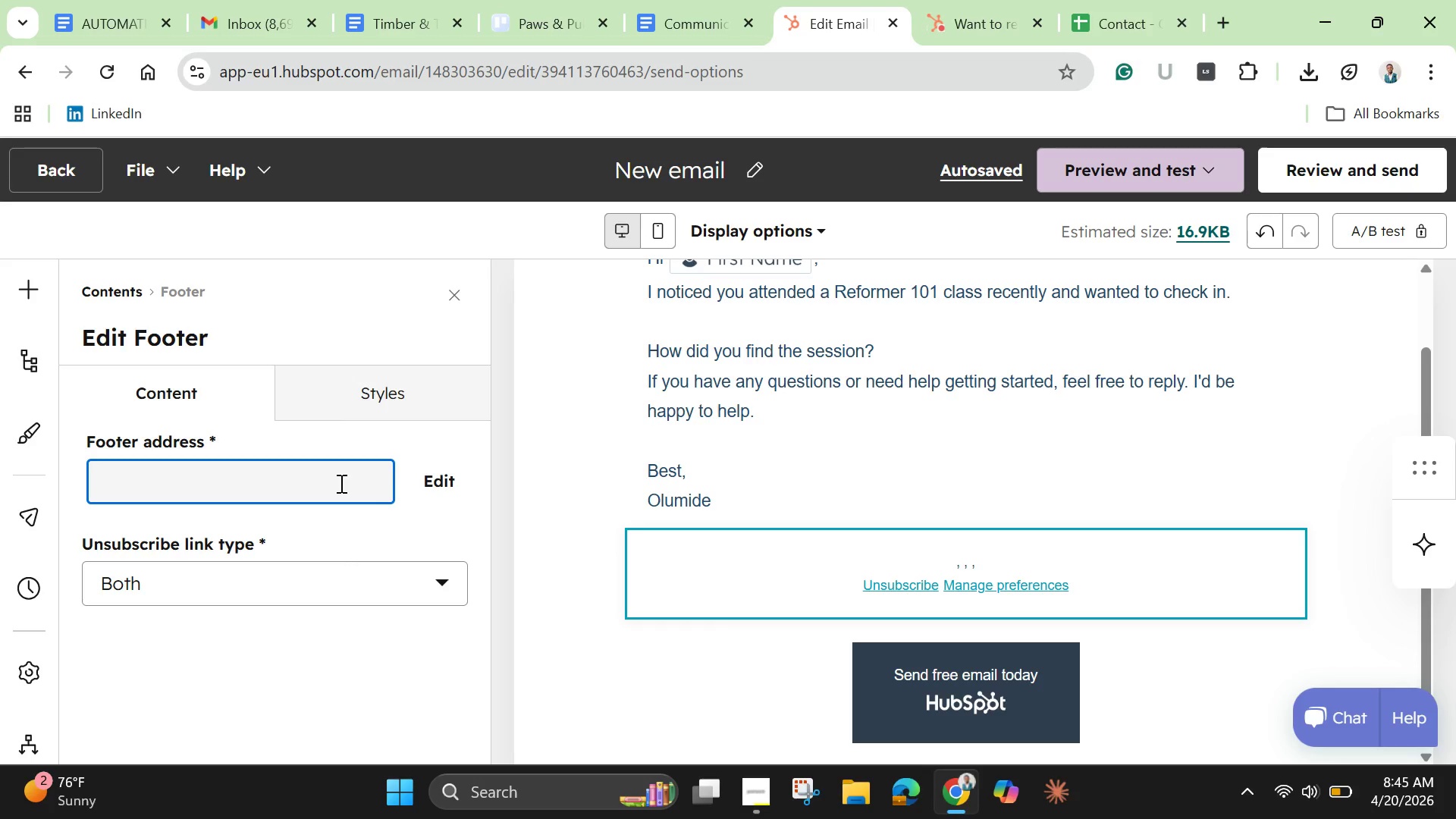 
key(Control+ControlLeft)
 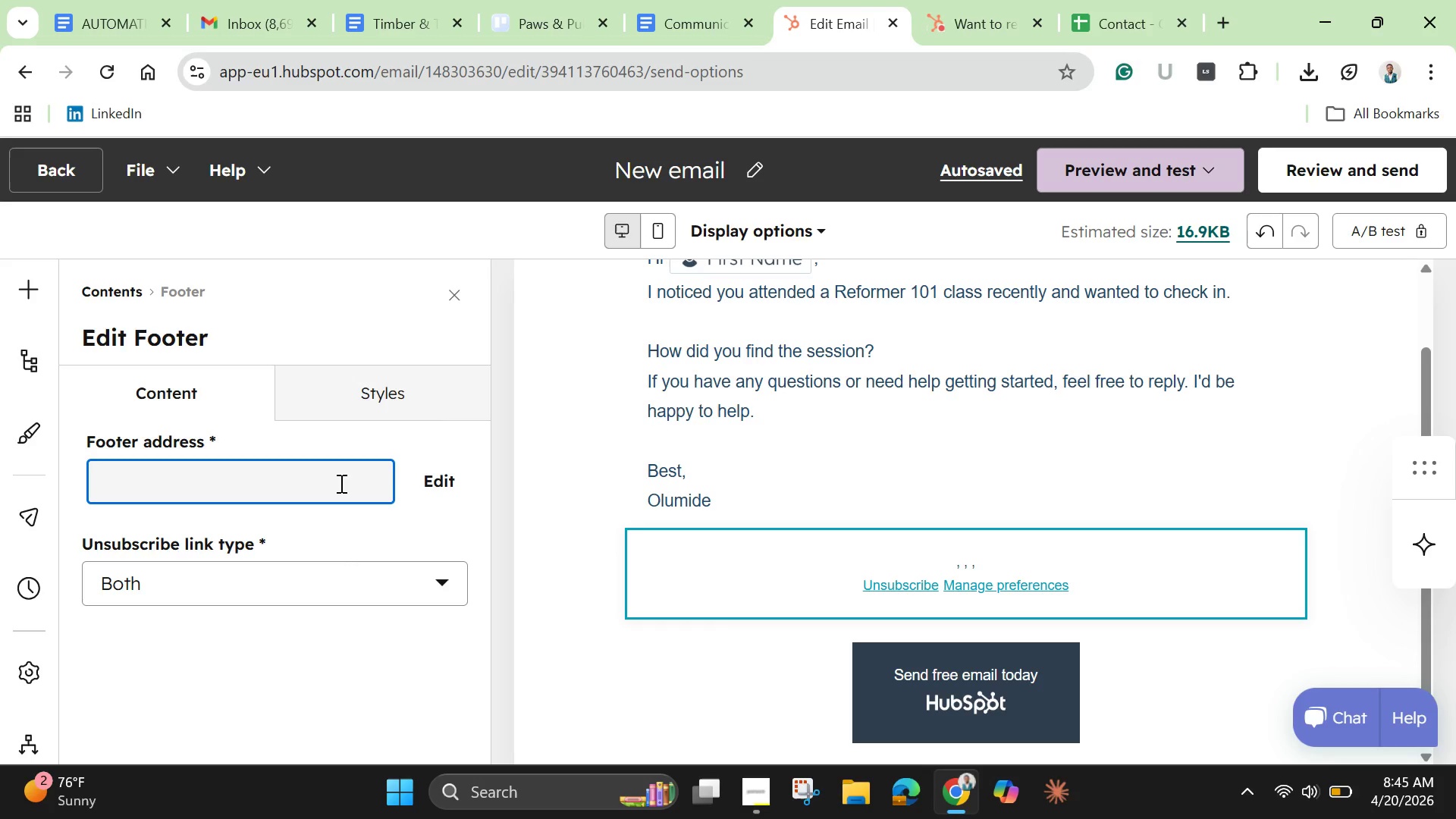 
wait(5.78)
 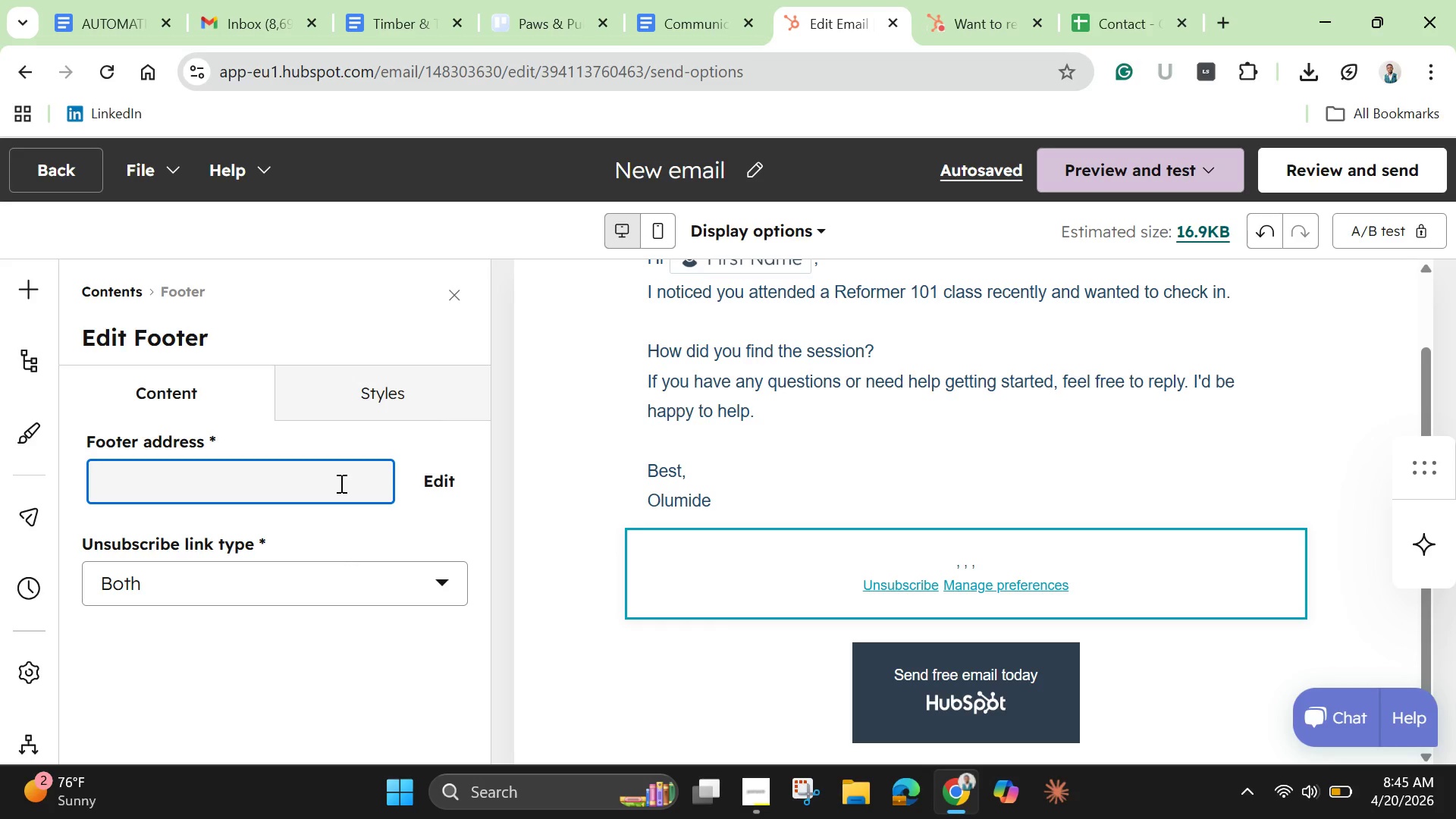 
left_click([340, 483])
 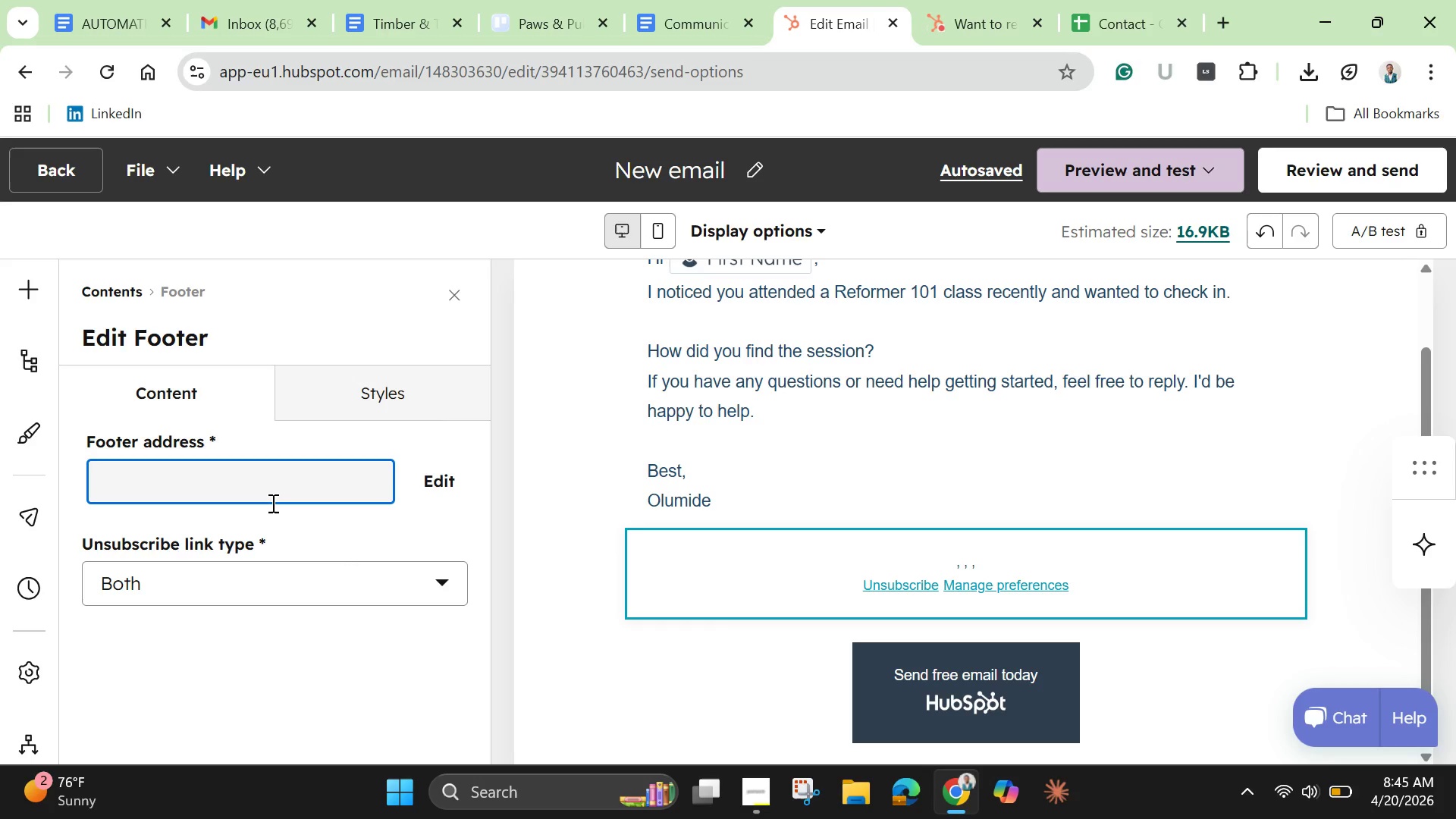 
type(Sd)
 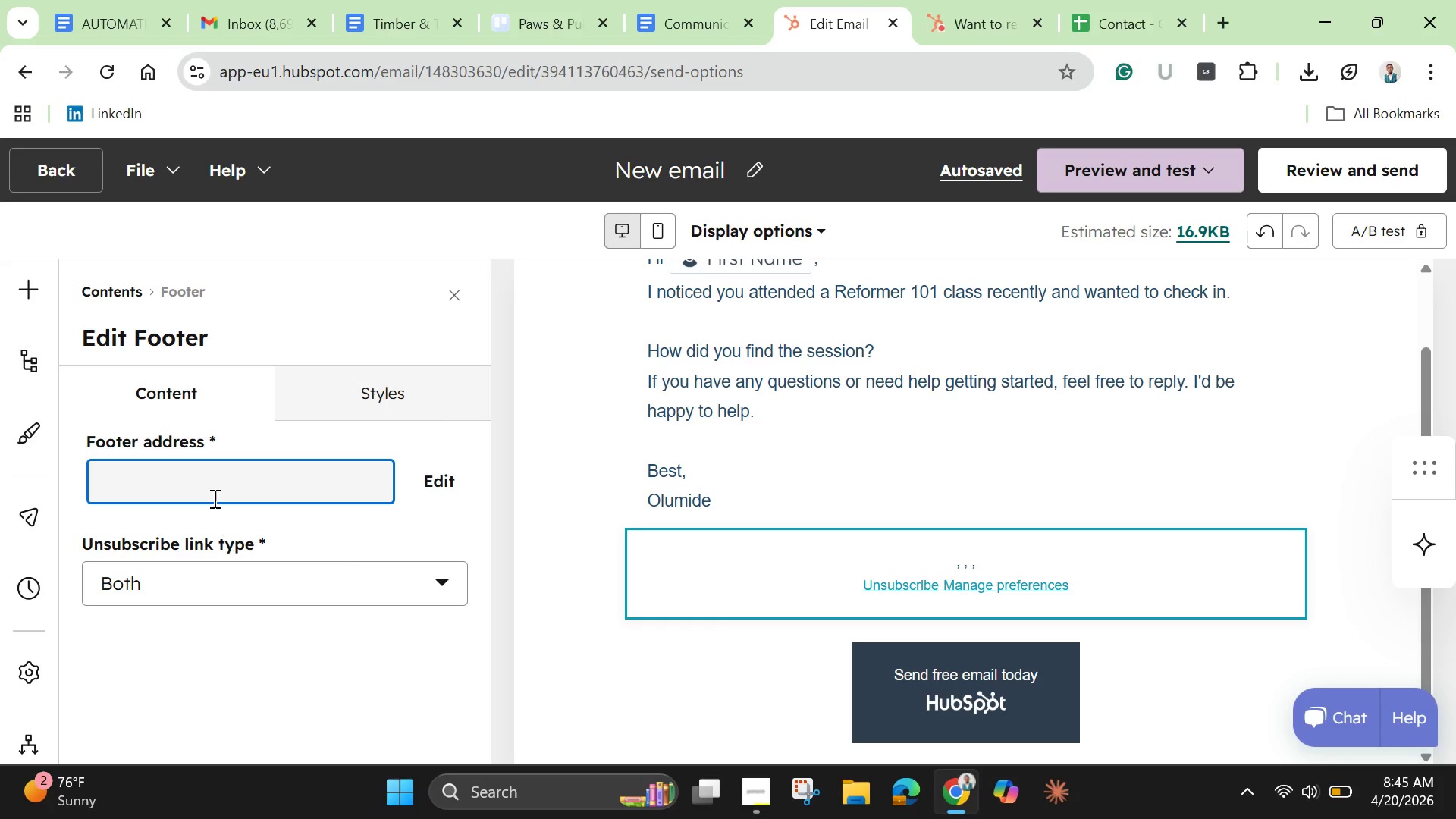 
left_click([210, 484])
 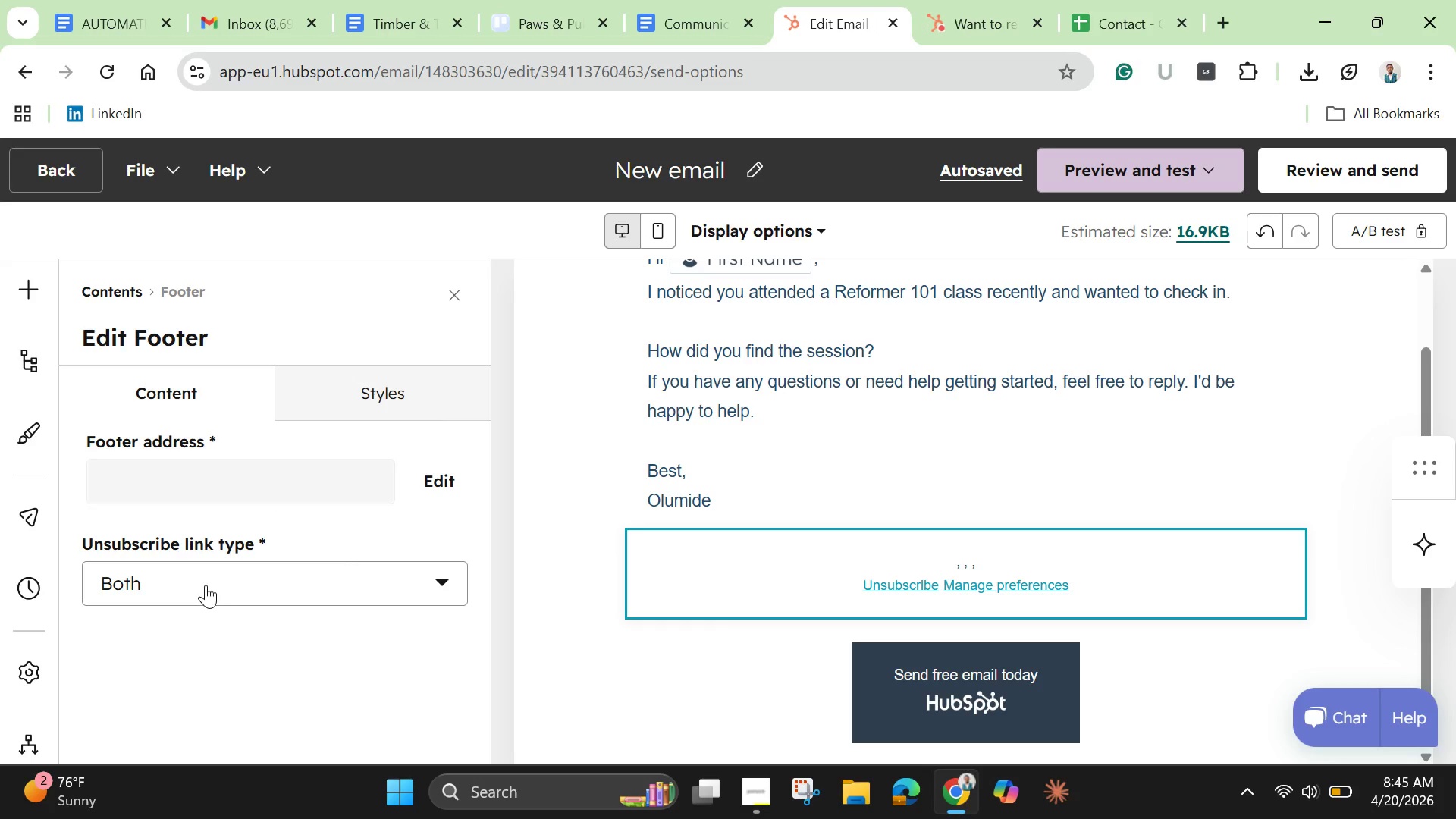 
left_click([206, 585])
 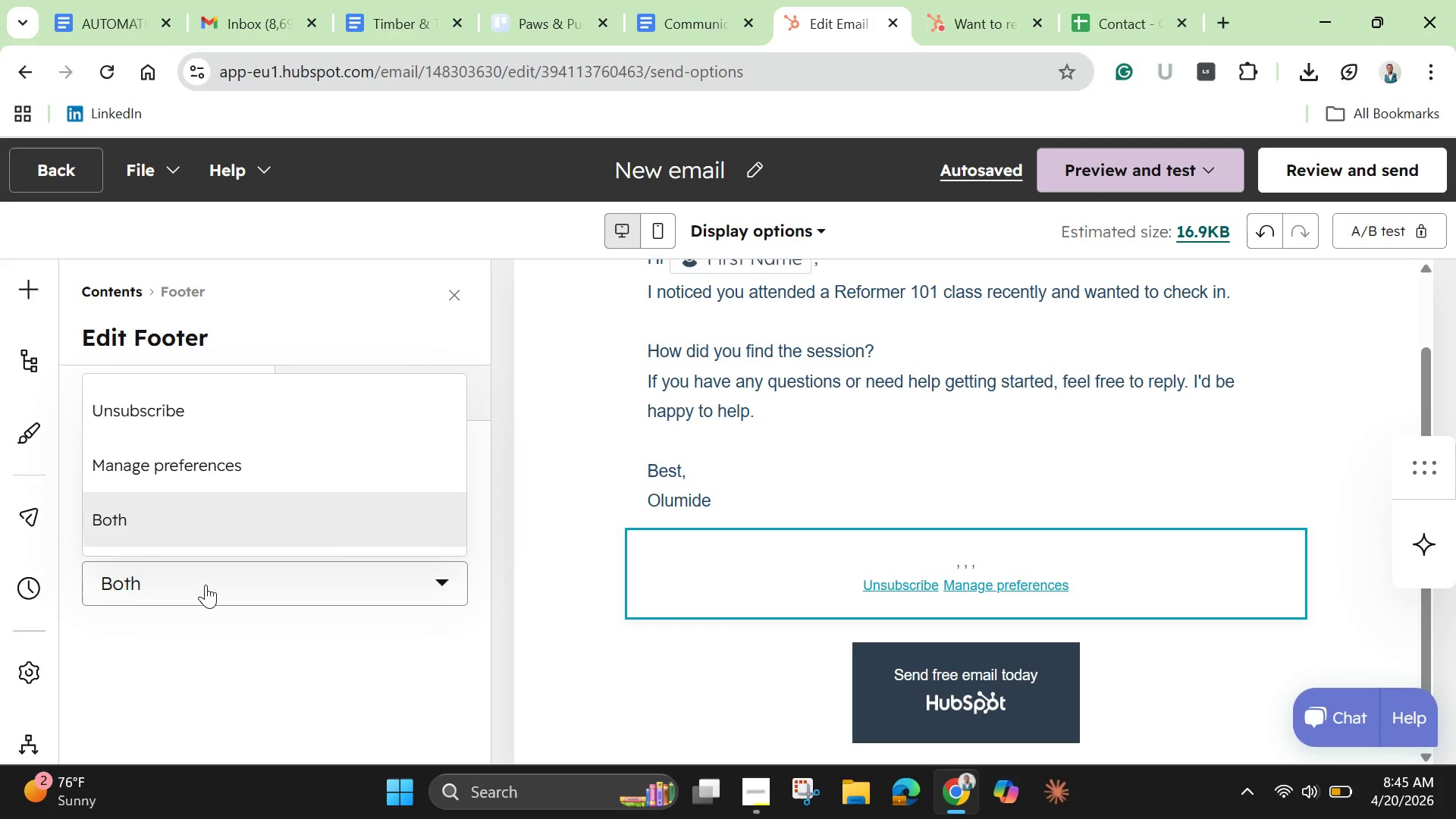 
left_click([206, 585])
 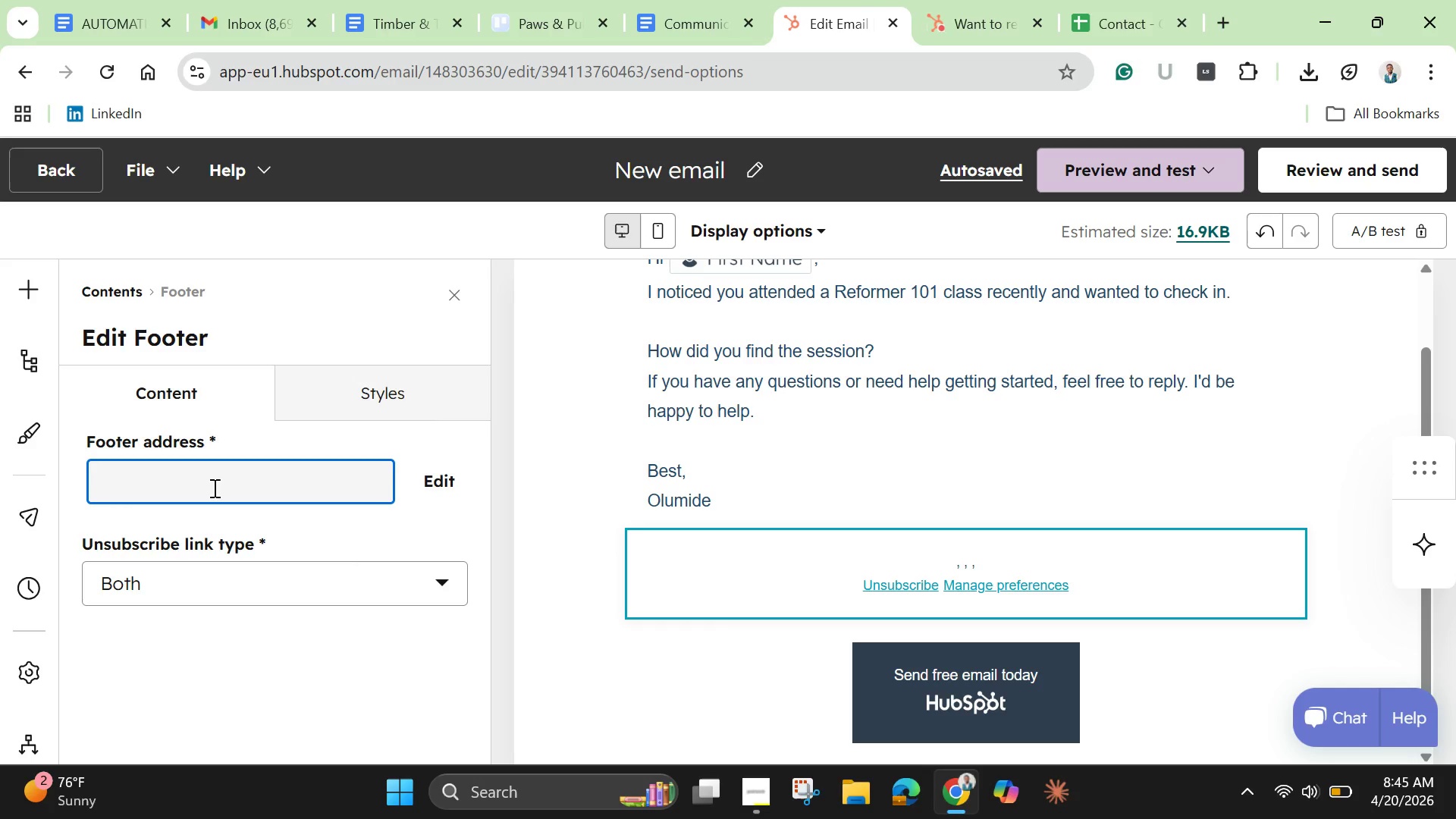 
left_click([213, 488])
 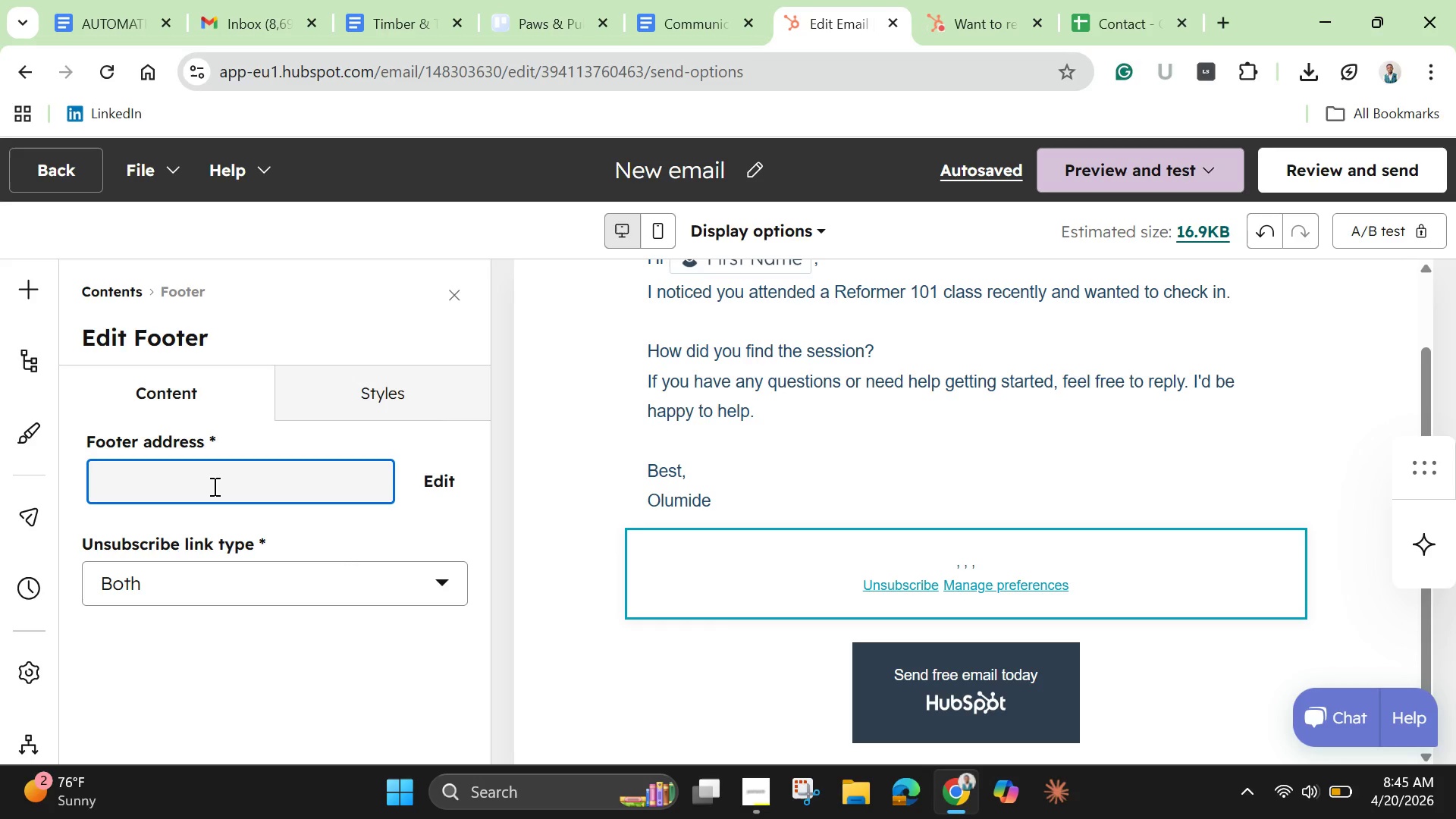 
double_click([213, 486])
 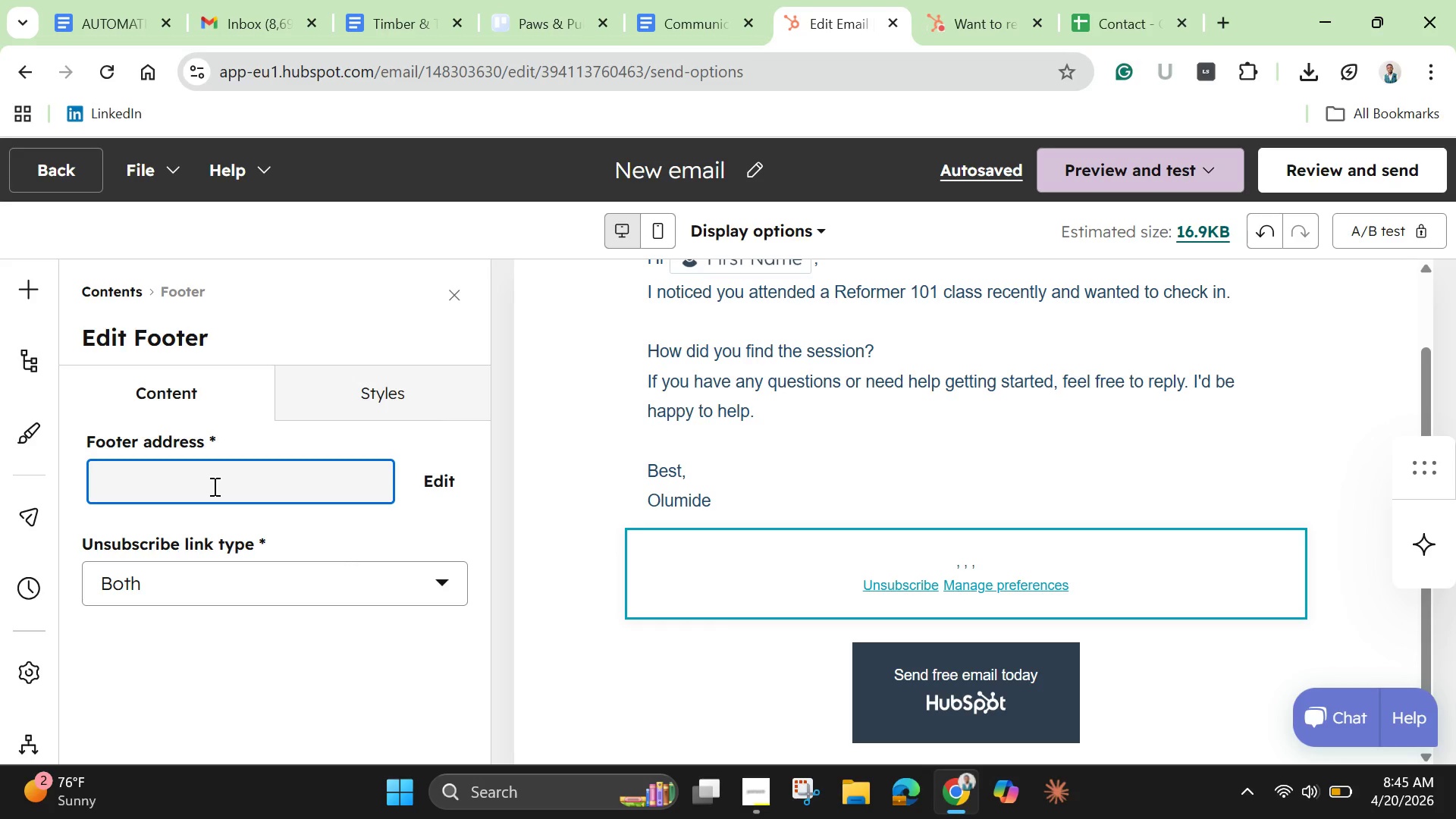 
triple_click([213, 486])
 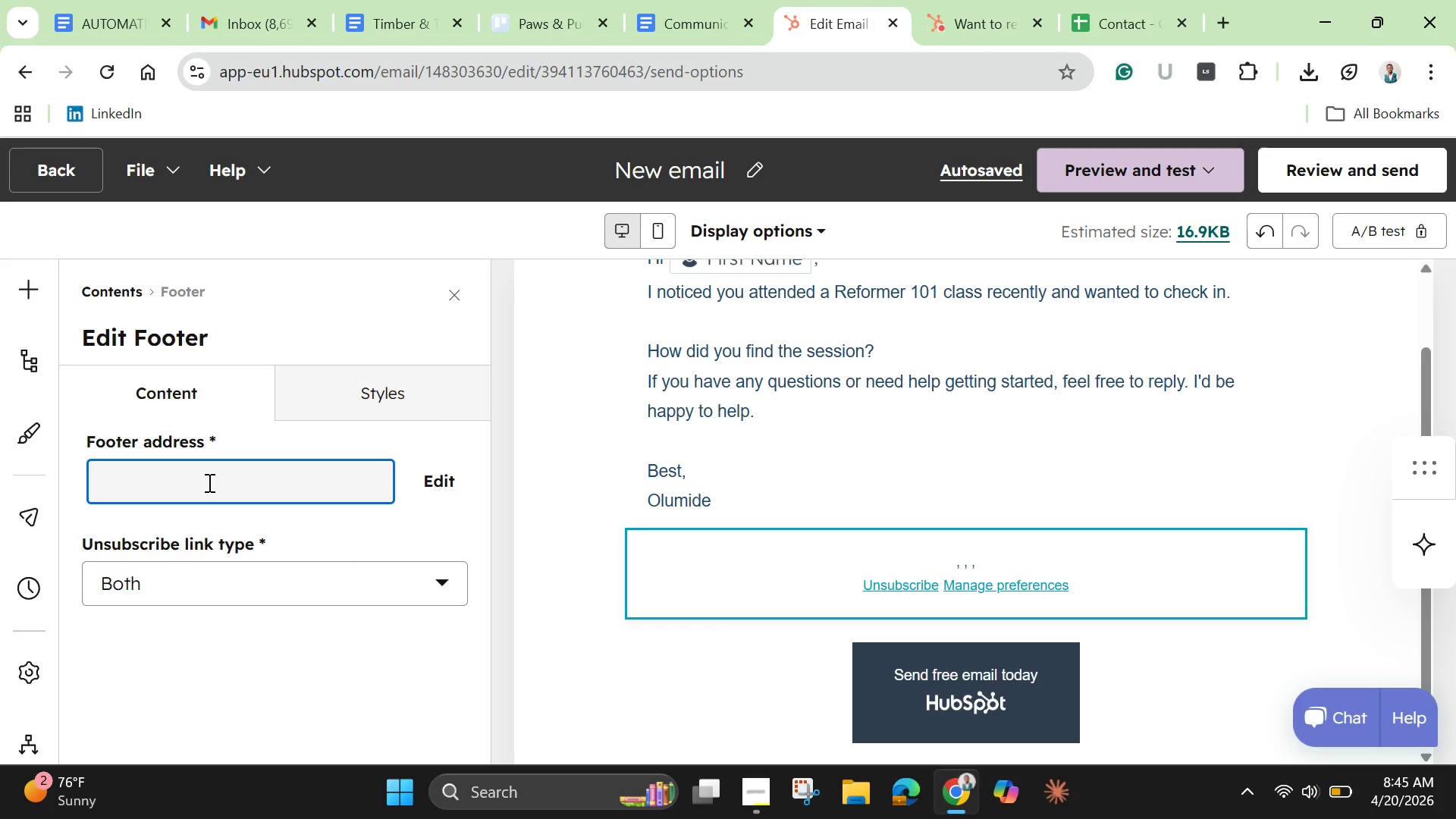 
type(Sggg)
 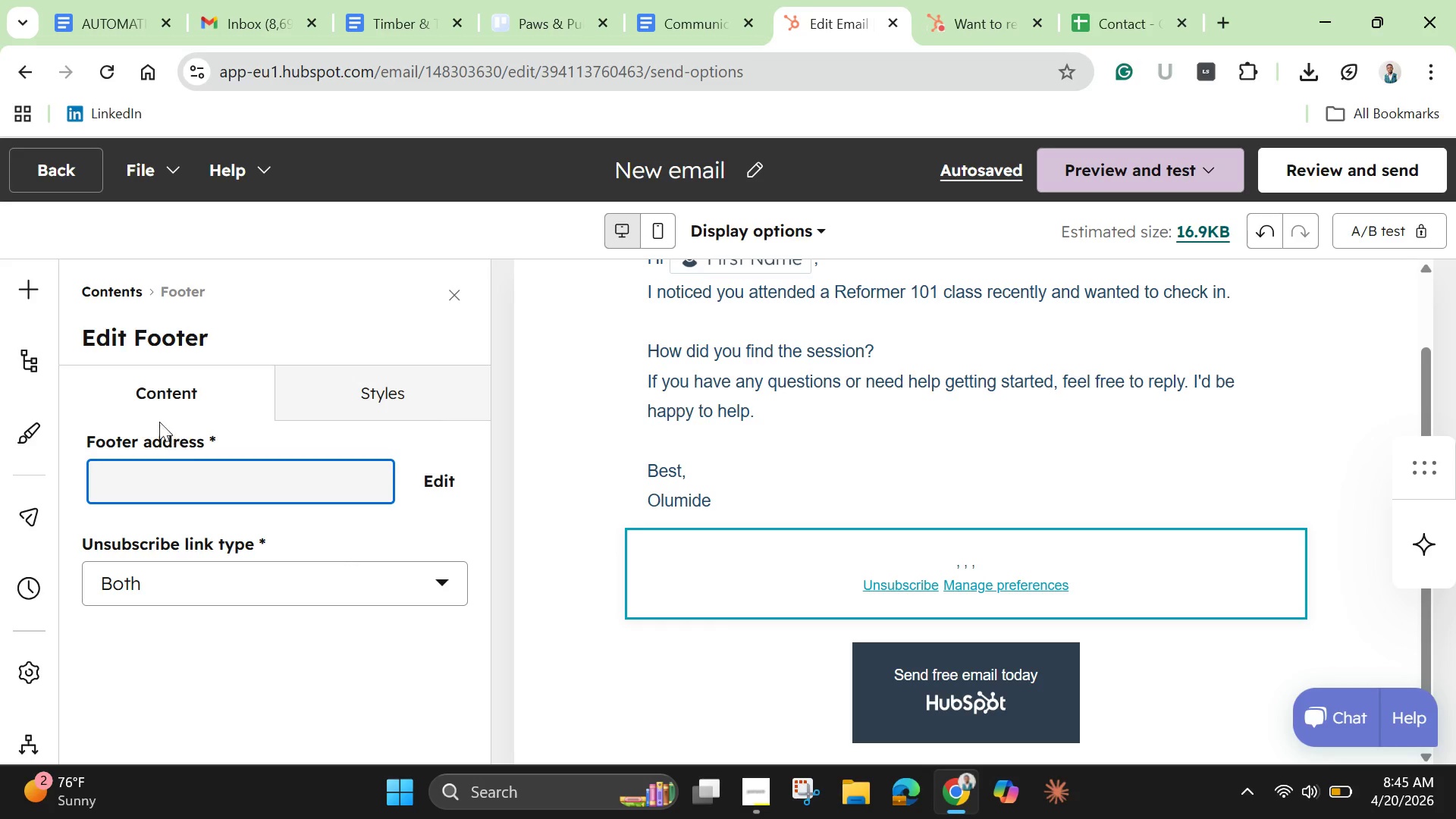 
left_click([158, 398])
 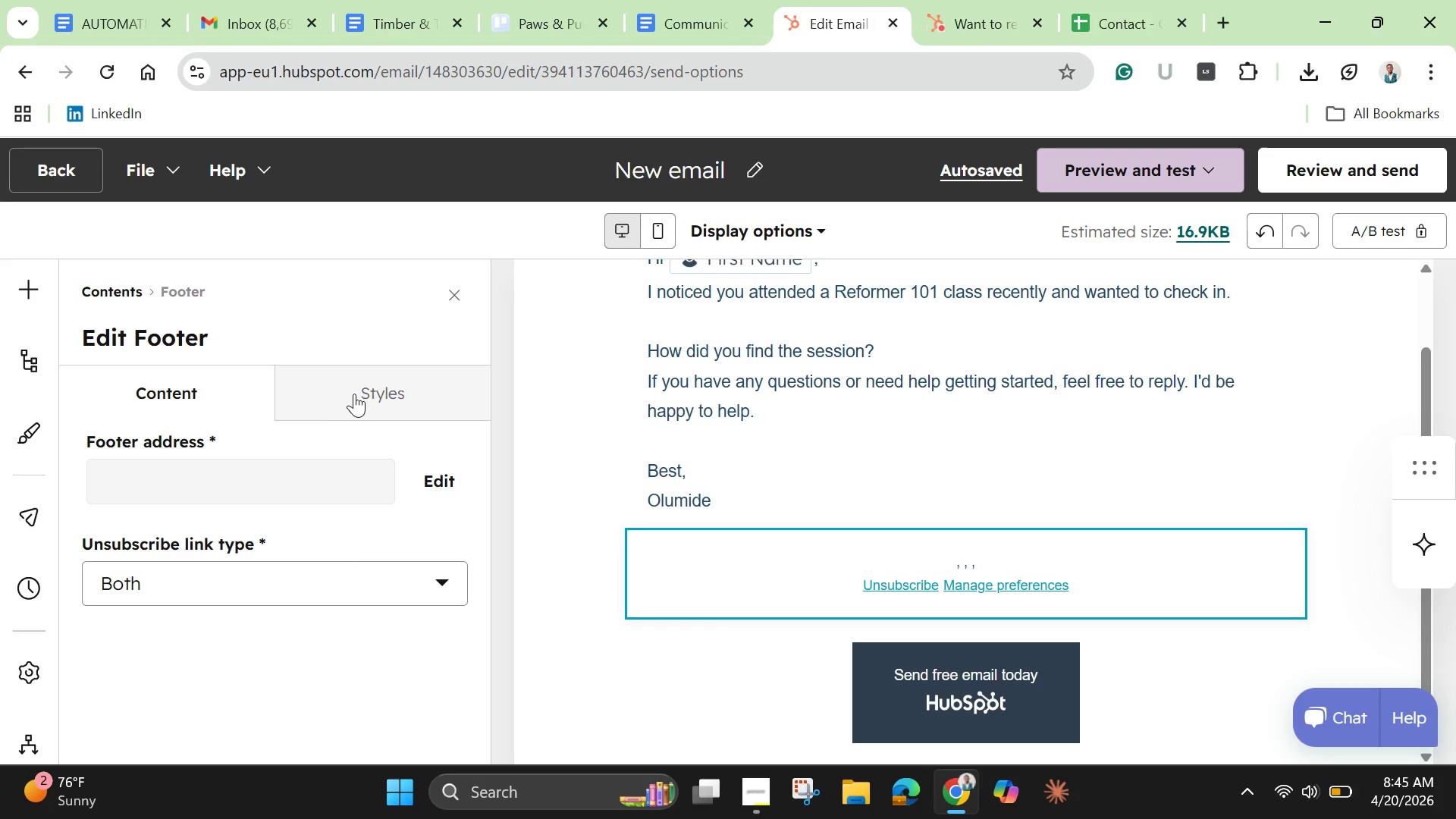 
left_click([354, 394])
 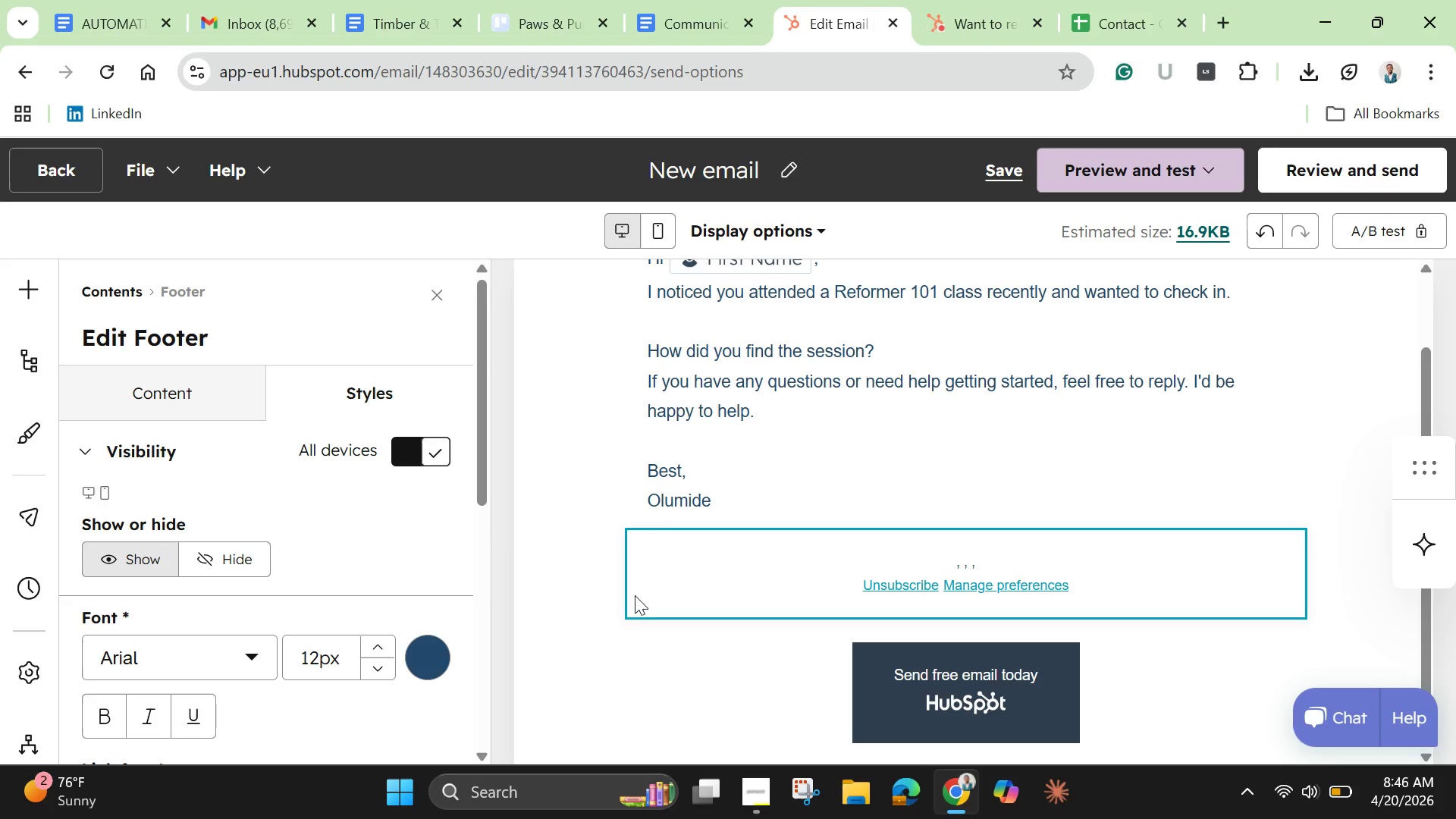 
left_click([327, 405])
 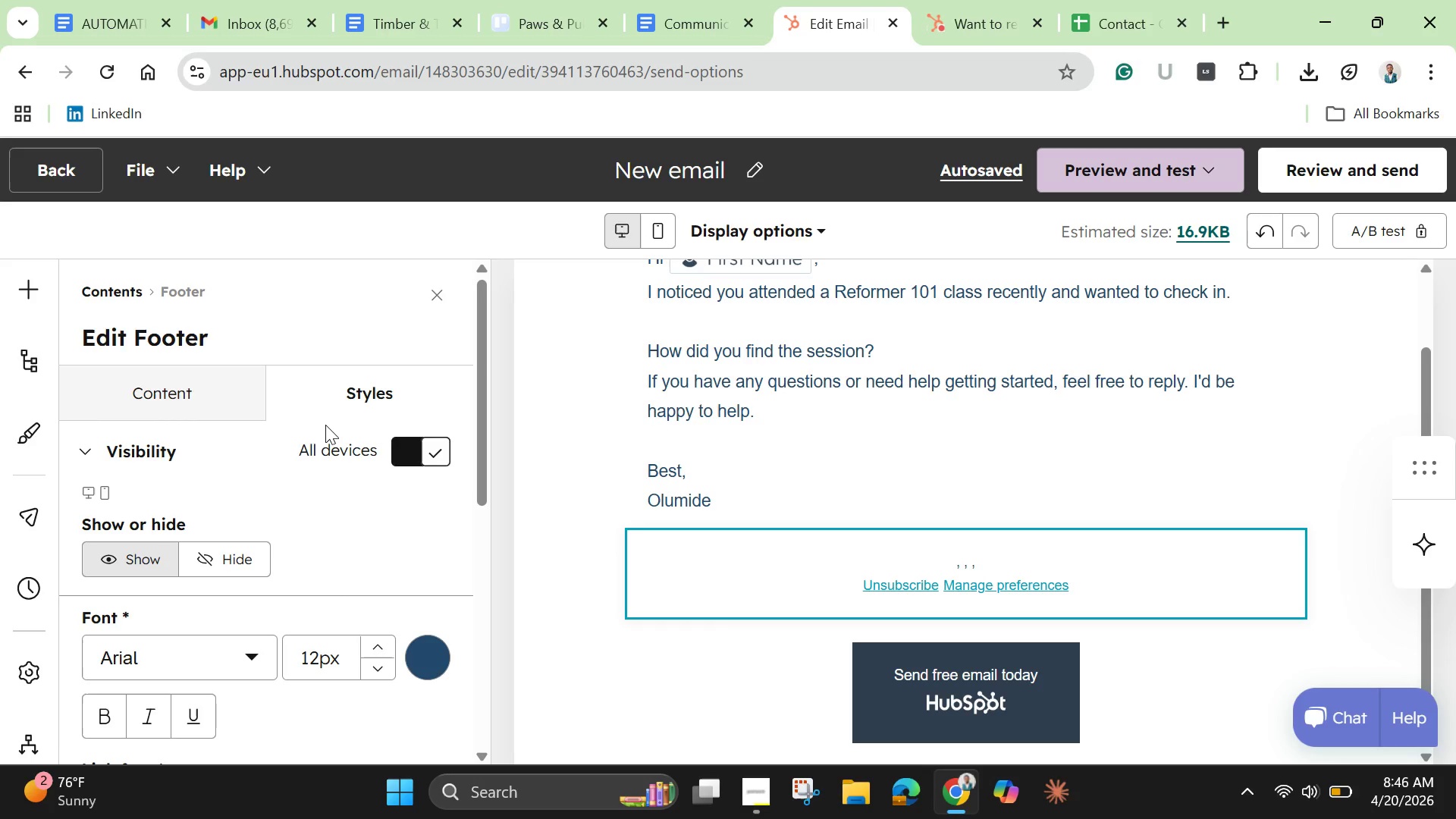 
wait(14.17)
 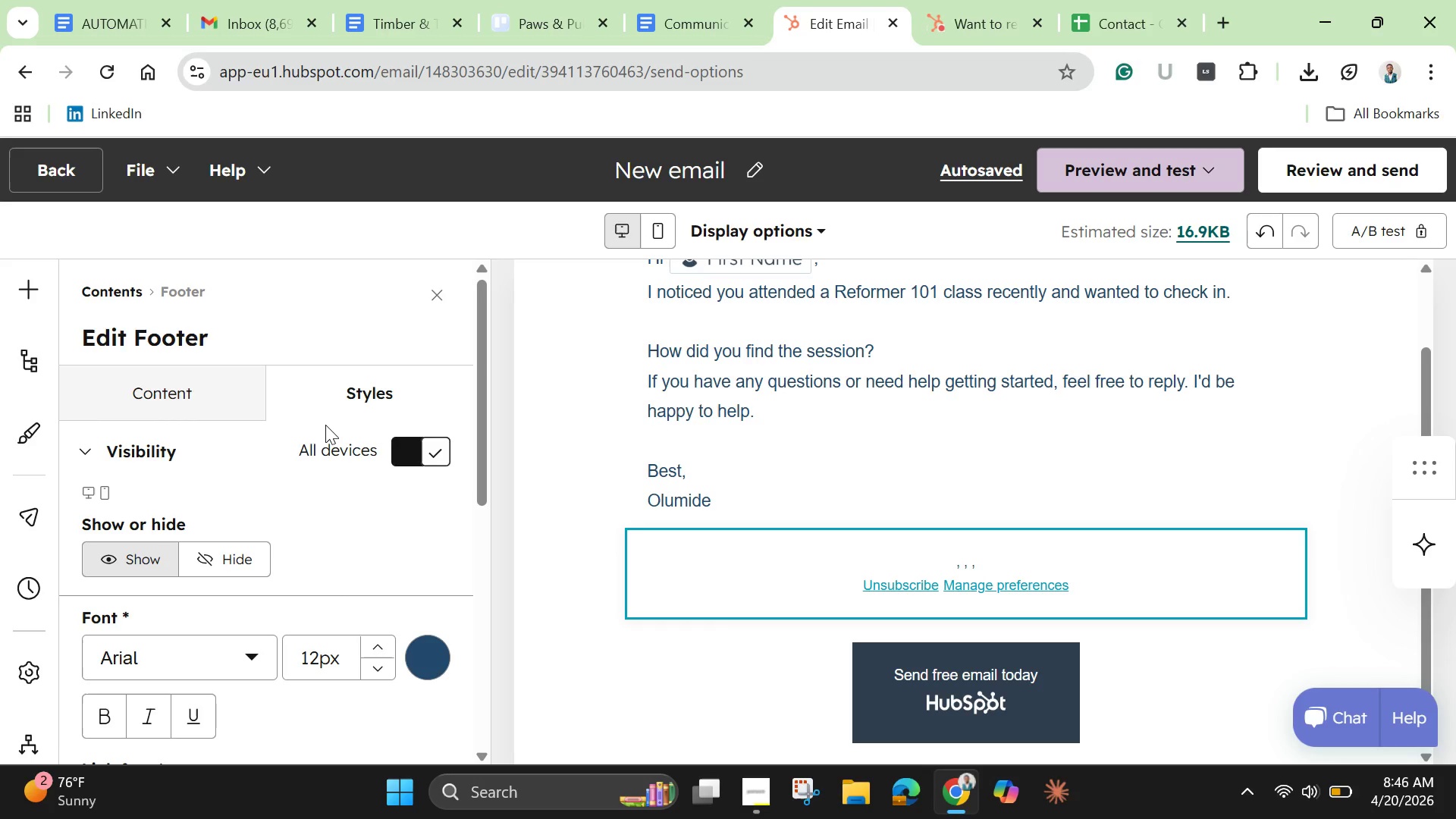 
left_click([176, 389])
 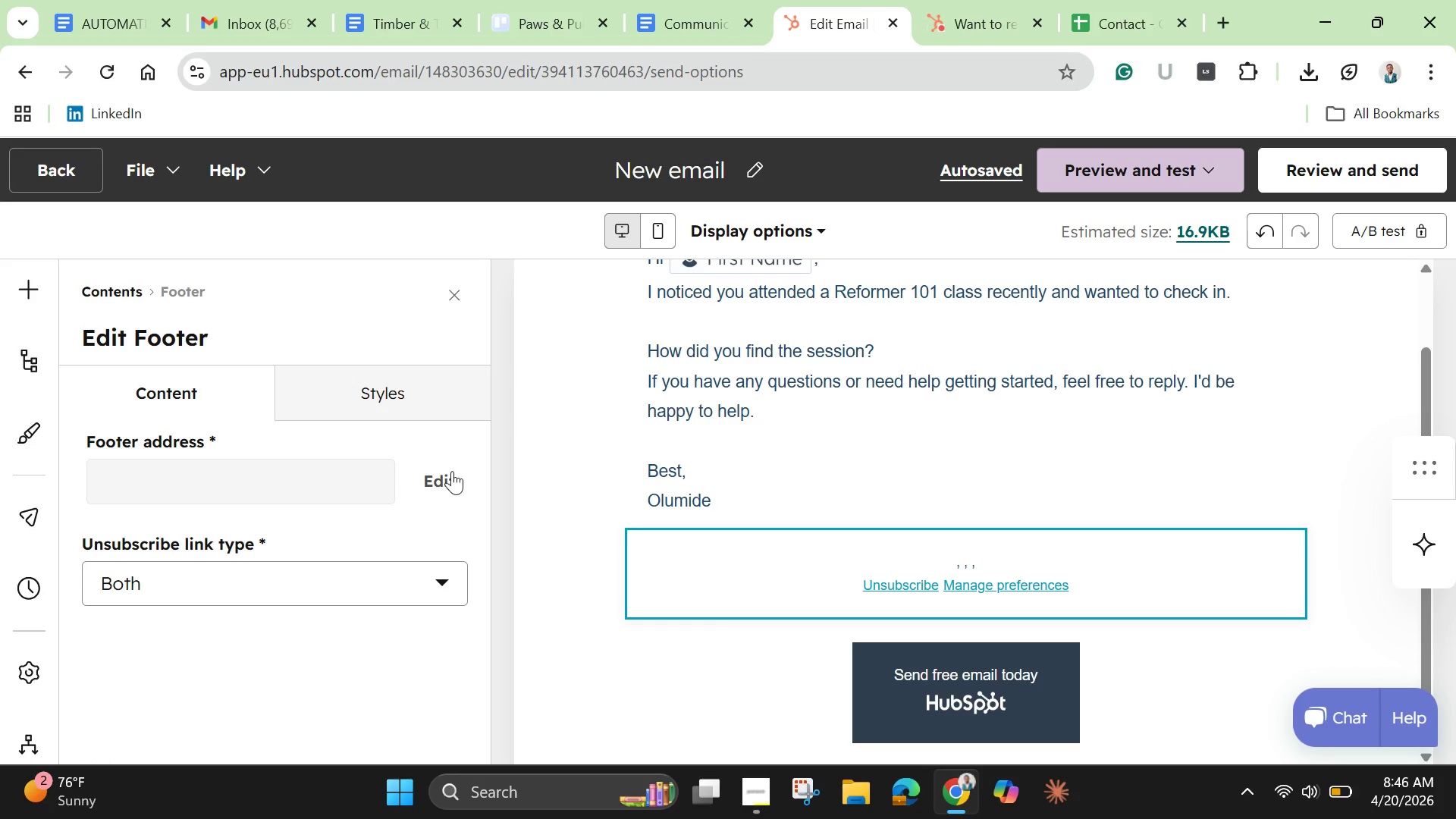 
left_click([439, 474])
 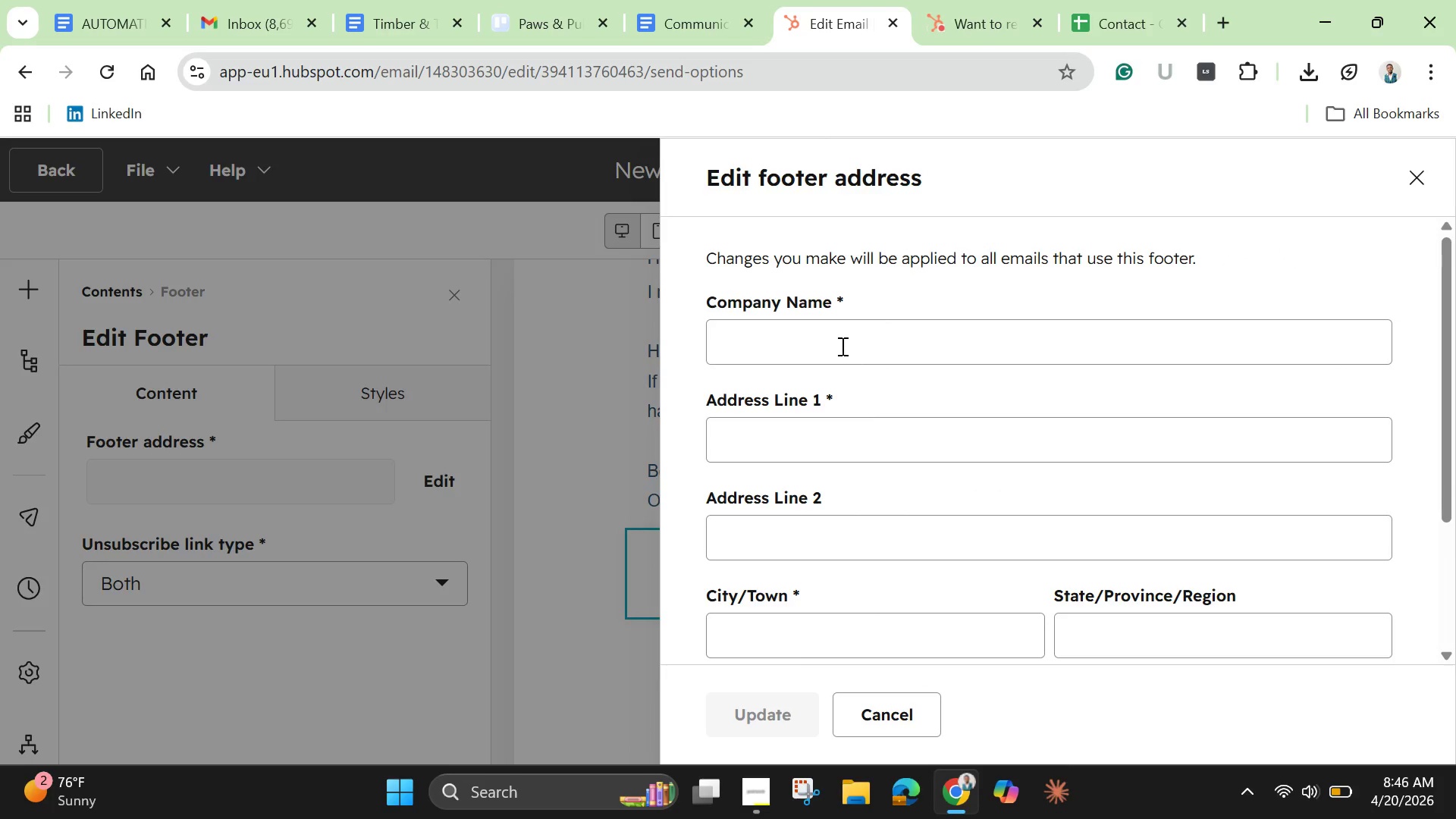 
left_click([830, 328])
 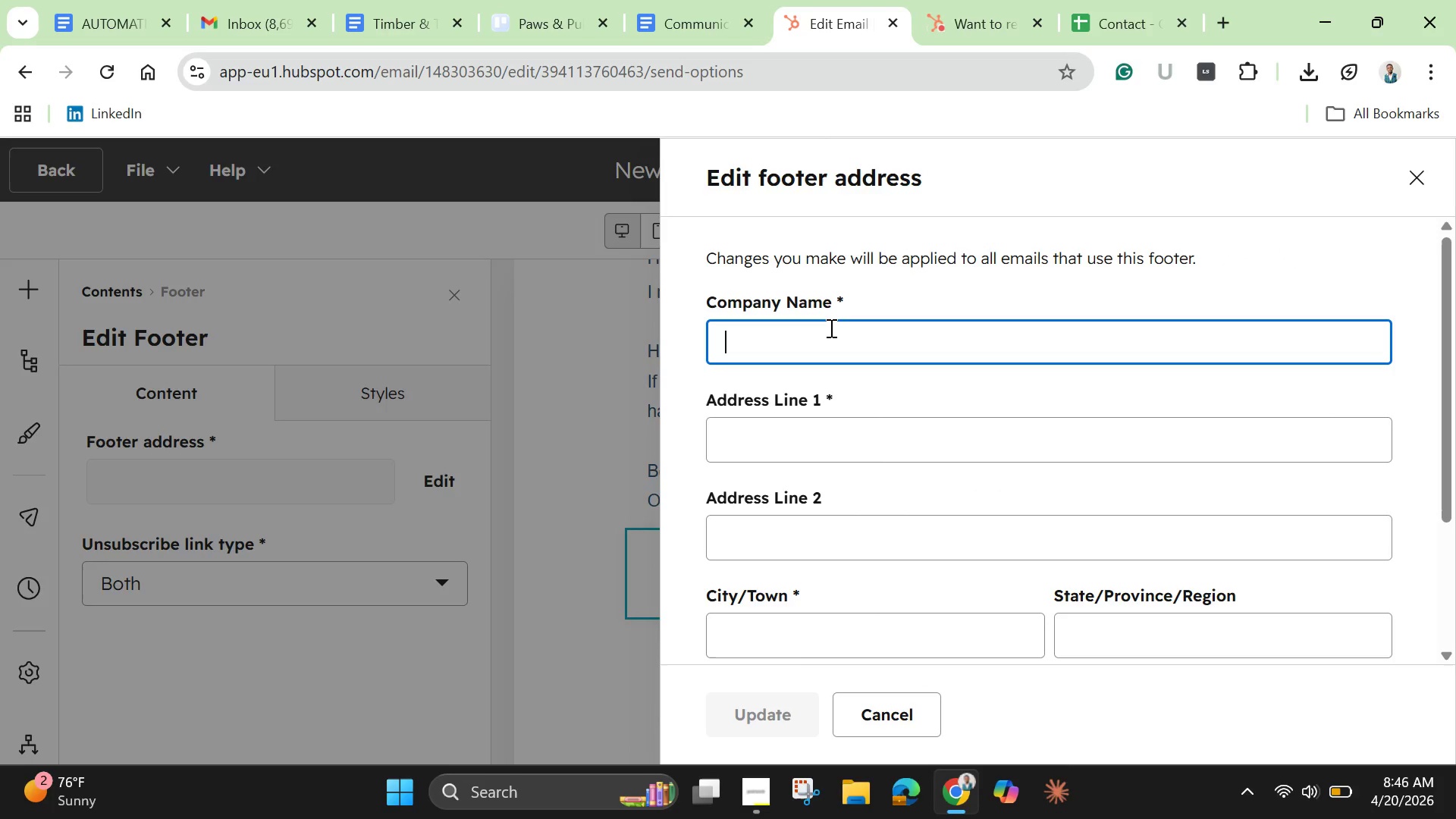 
type(Post)
 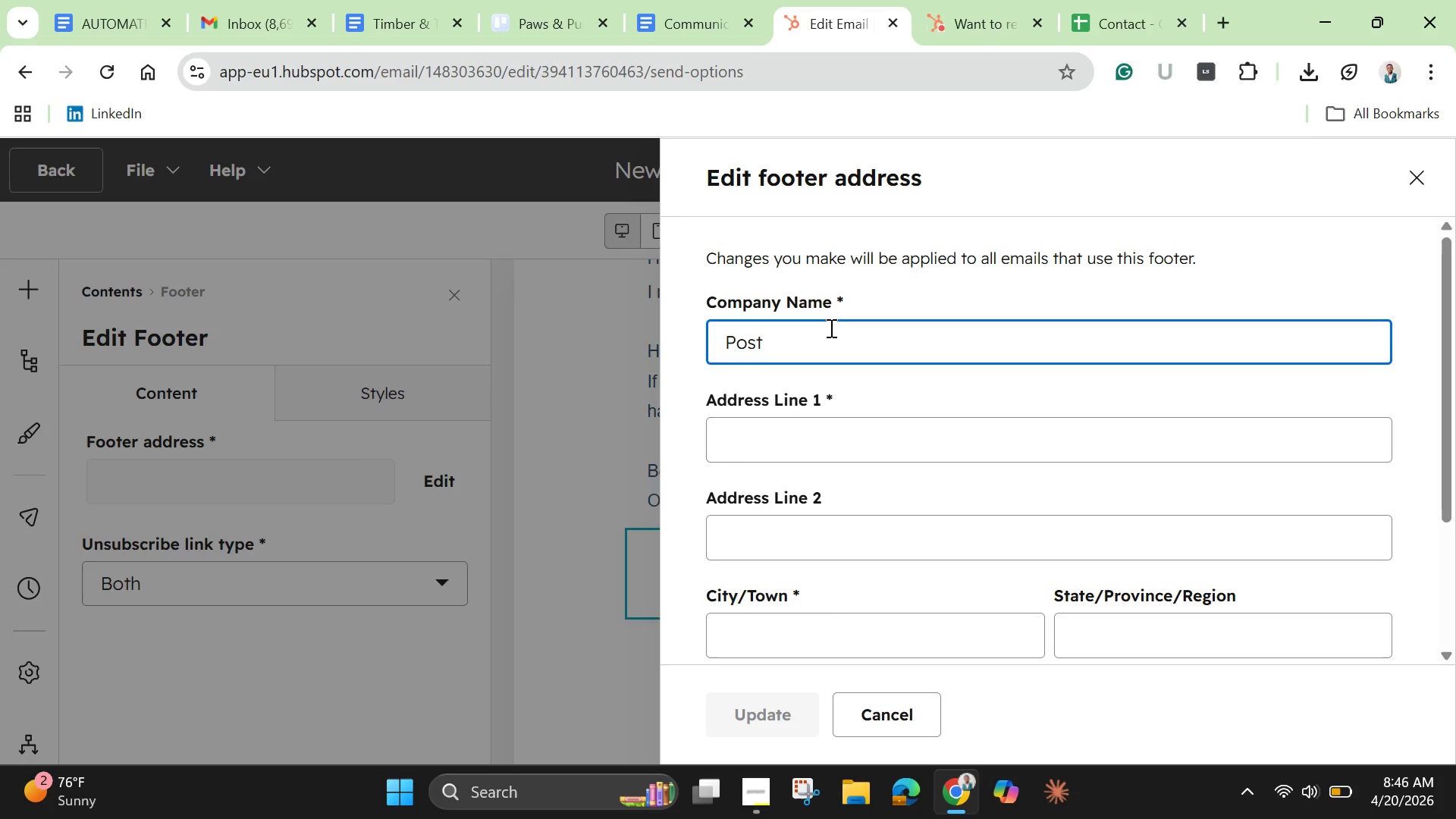 
hold_key(key=Backspace, duration=1.3)
 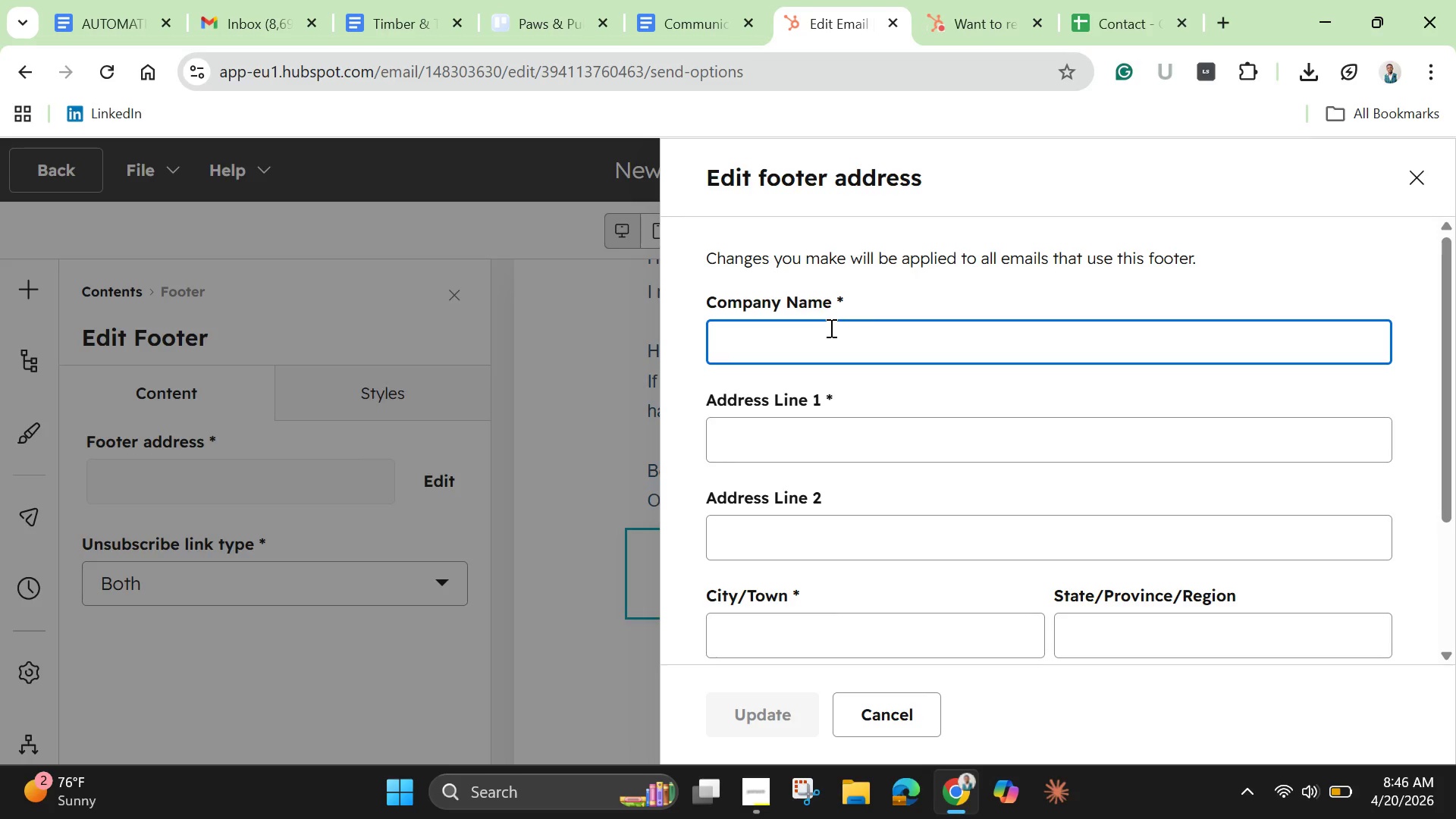 
key(Shift+P)
 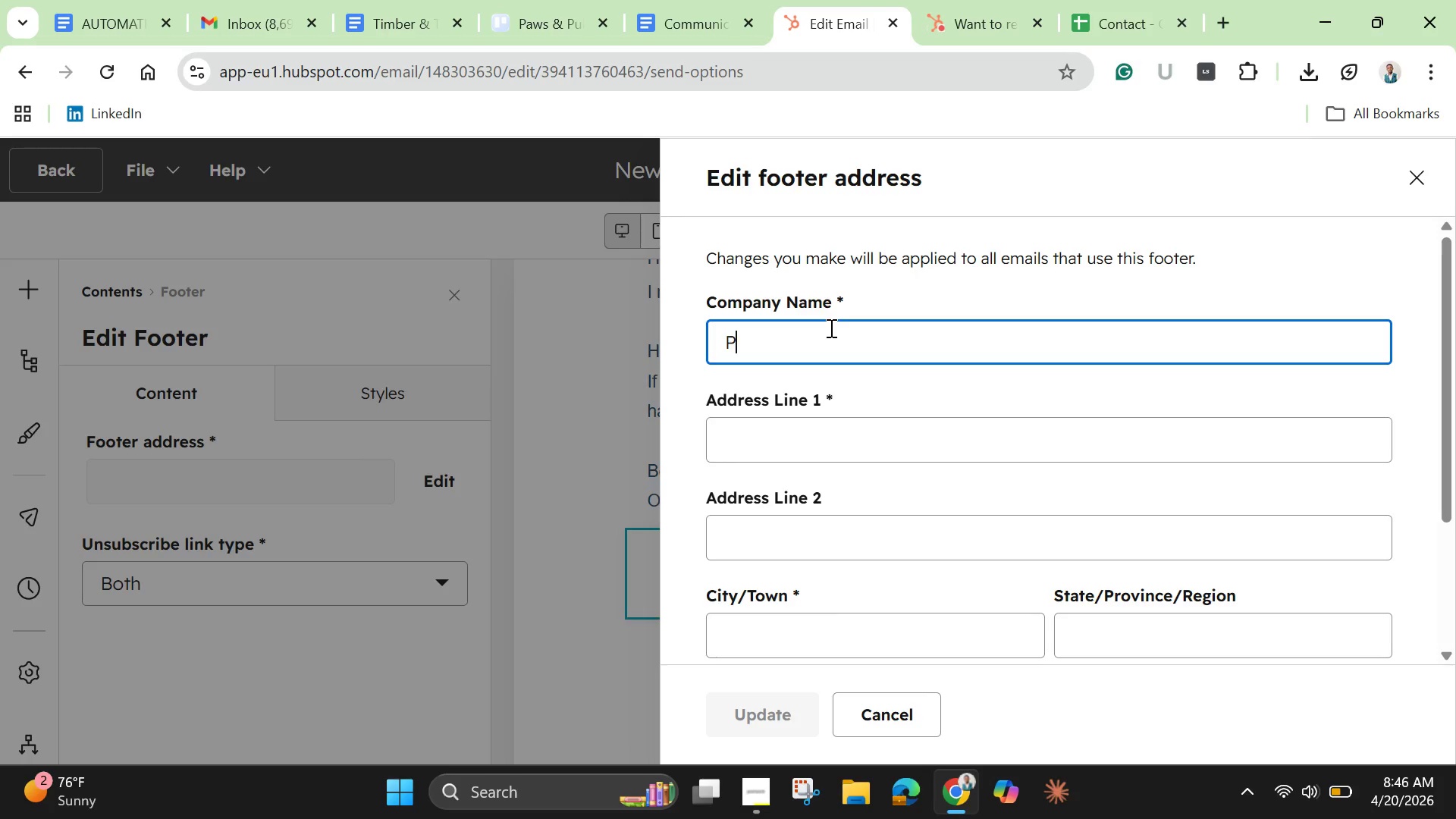 
key(Backspace)
 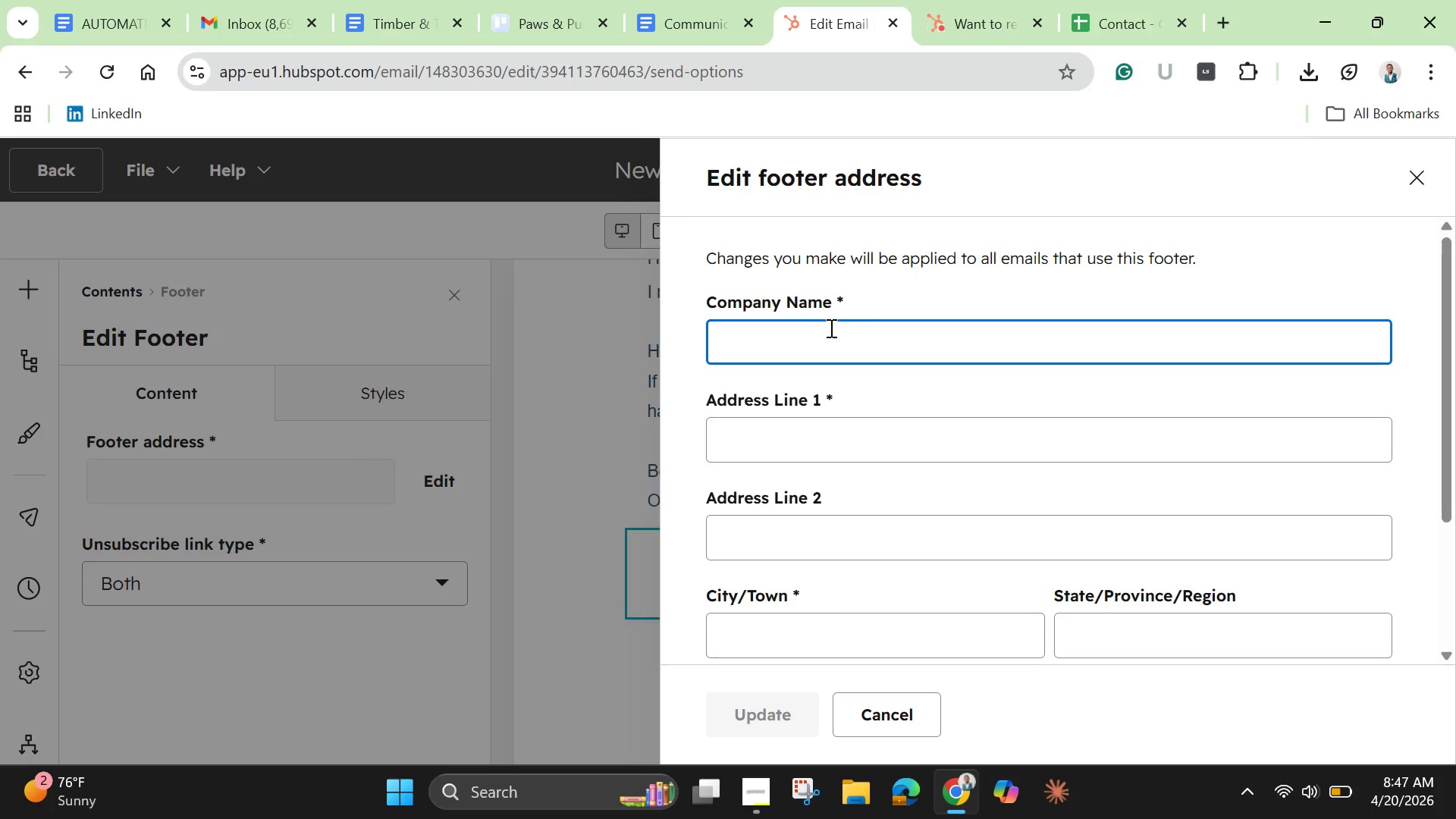 
wait(35.48)
 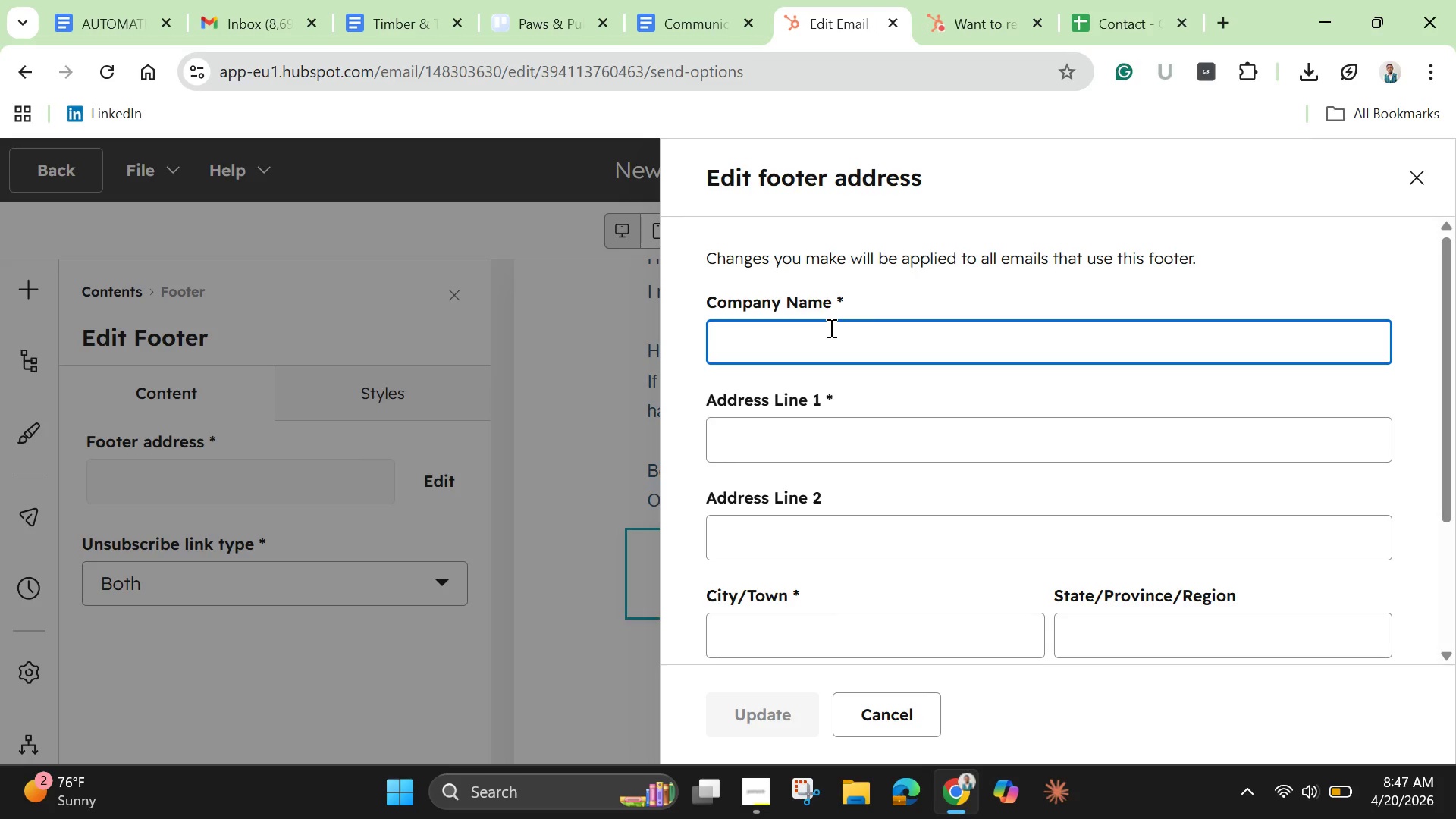 
mouse_move([779, 355])
 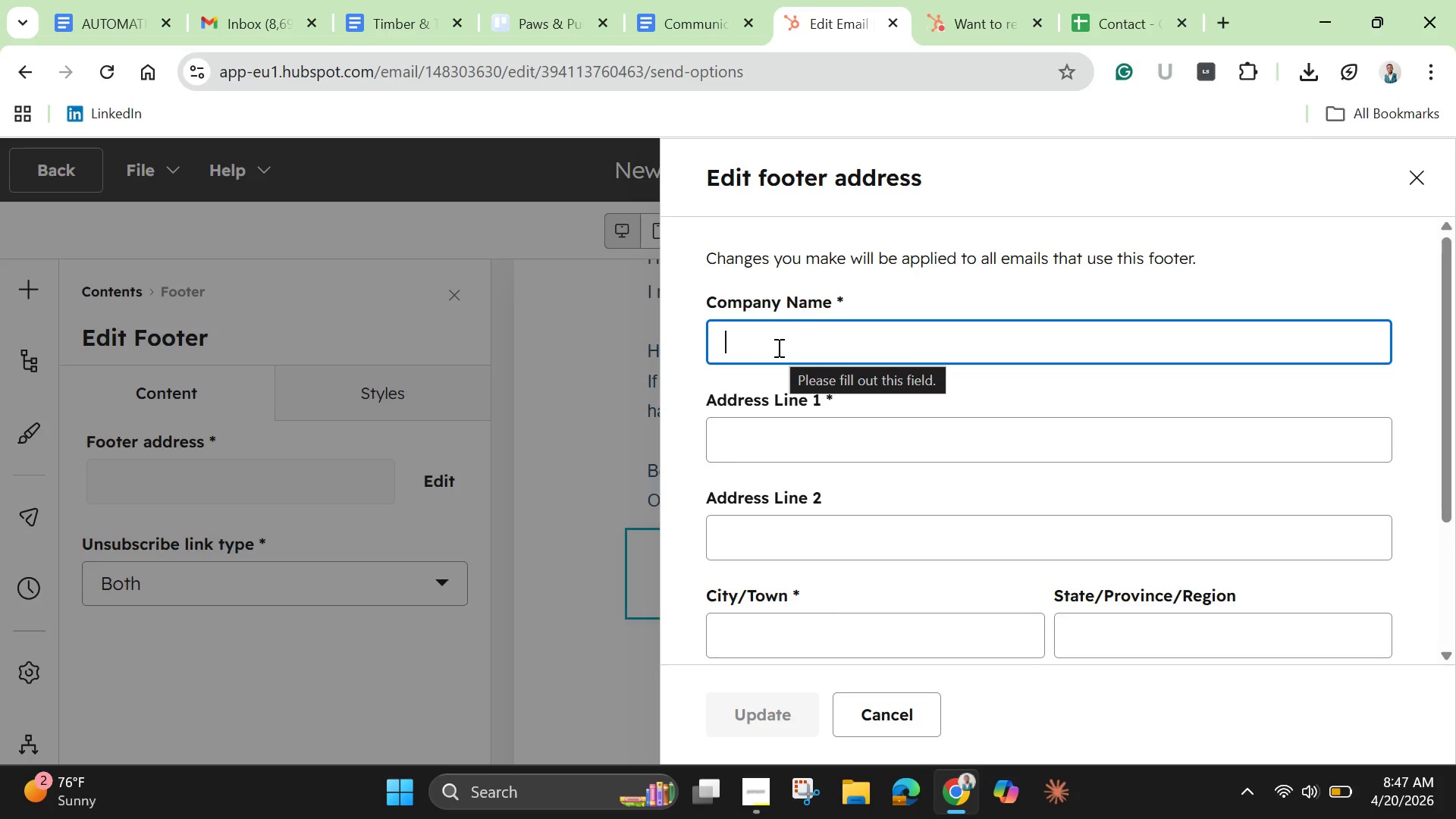 
wait(15.88)
 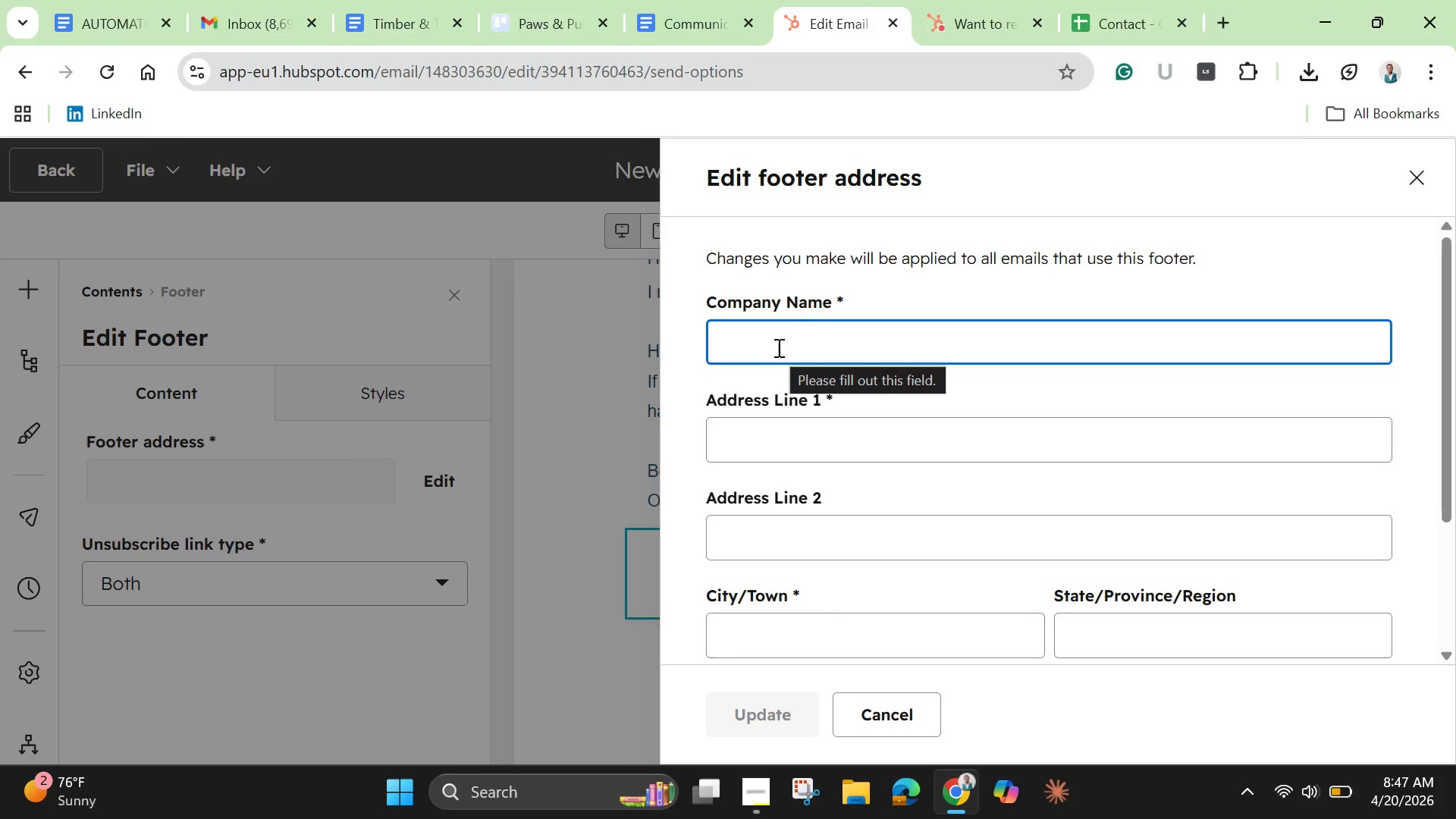 
type(Pilates Studio)
 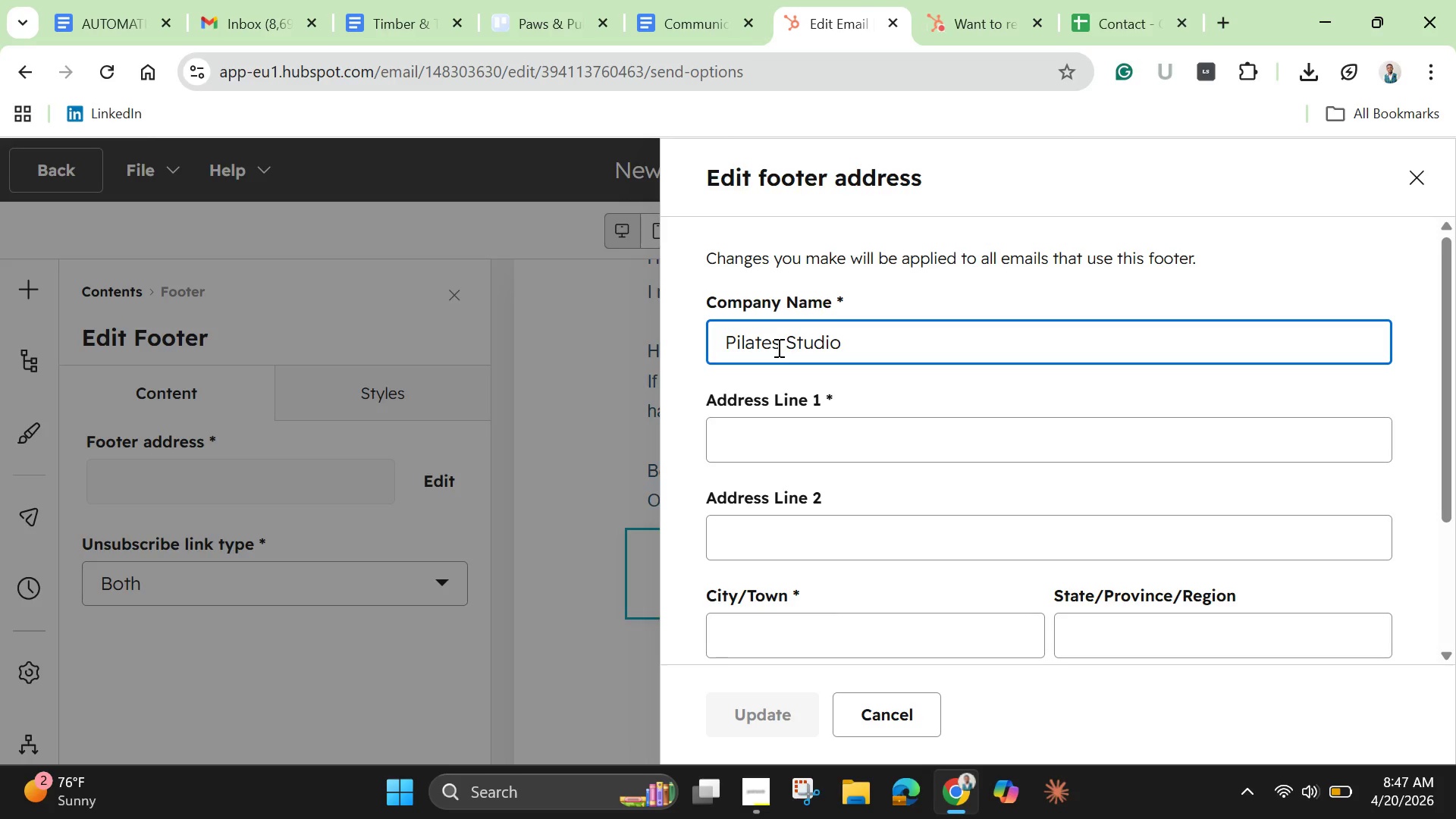 
left_click([766, 461])
 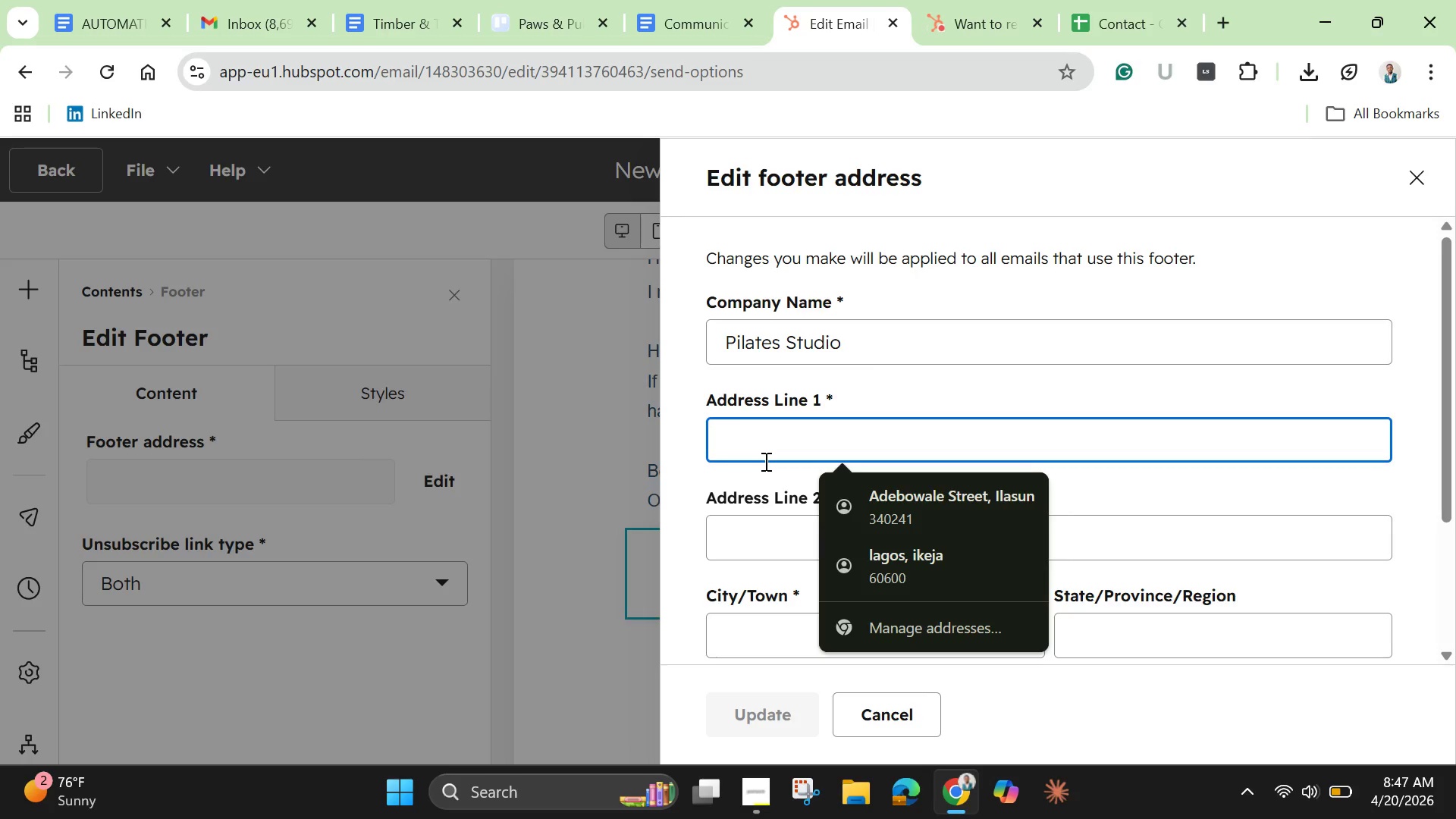 
type(12 Fitness Street)
 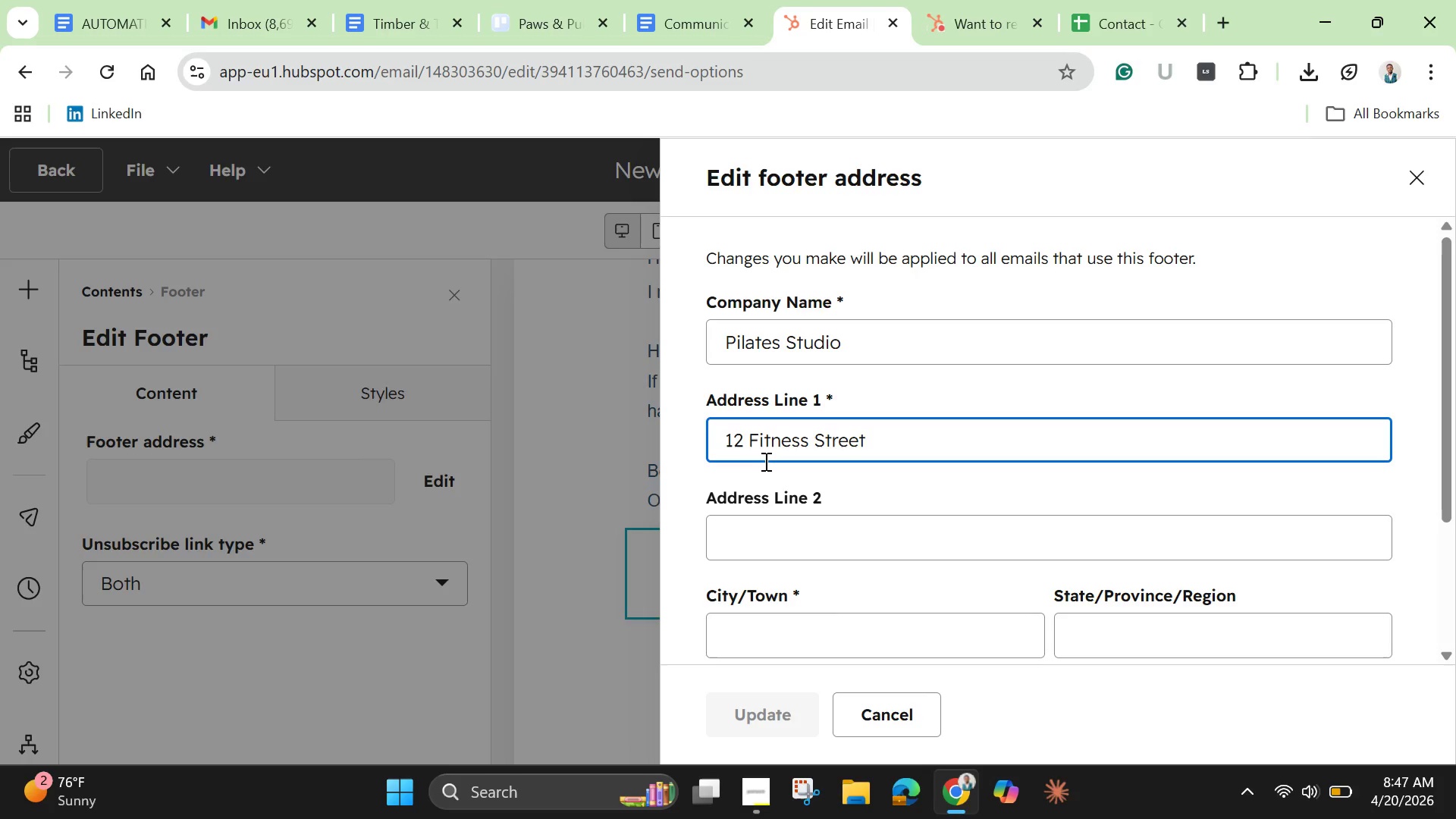 
left_click([829, 654])
 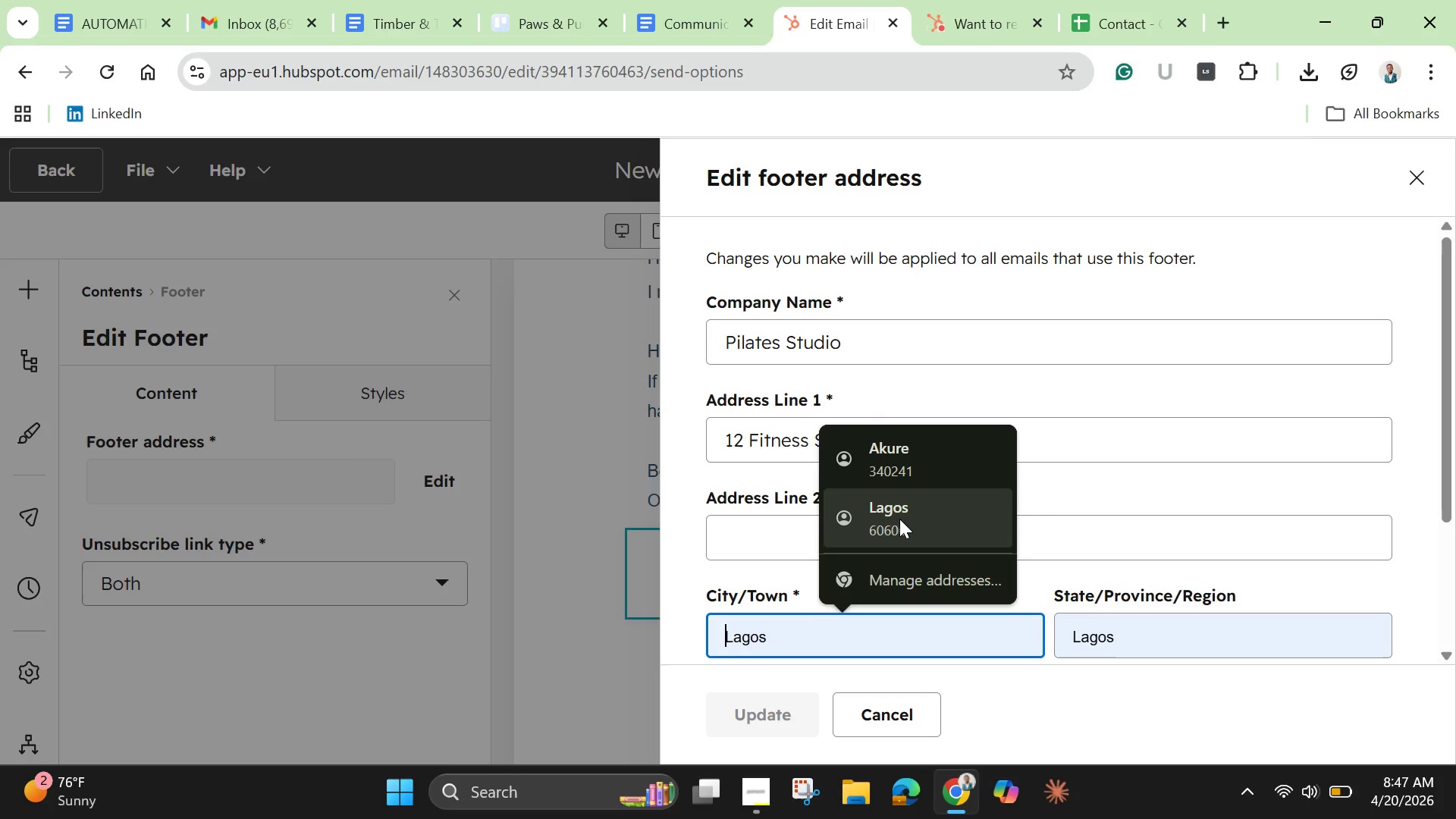 
left_click([899, 519])
 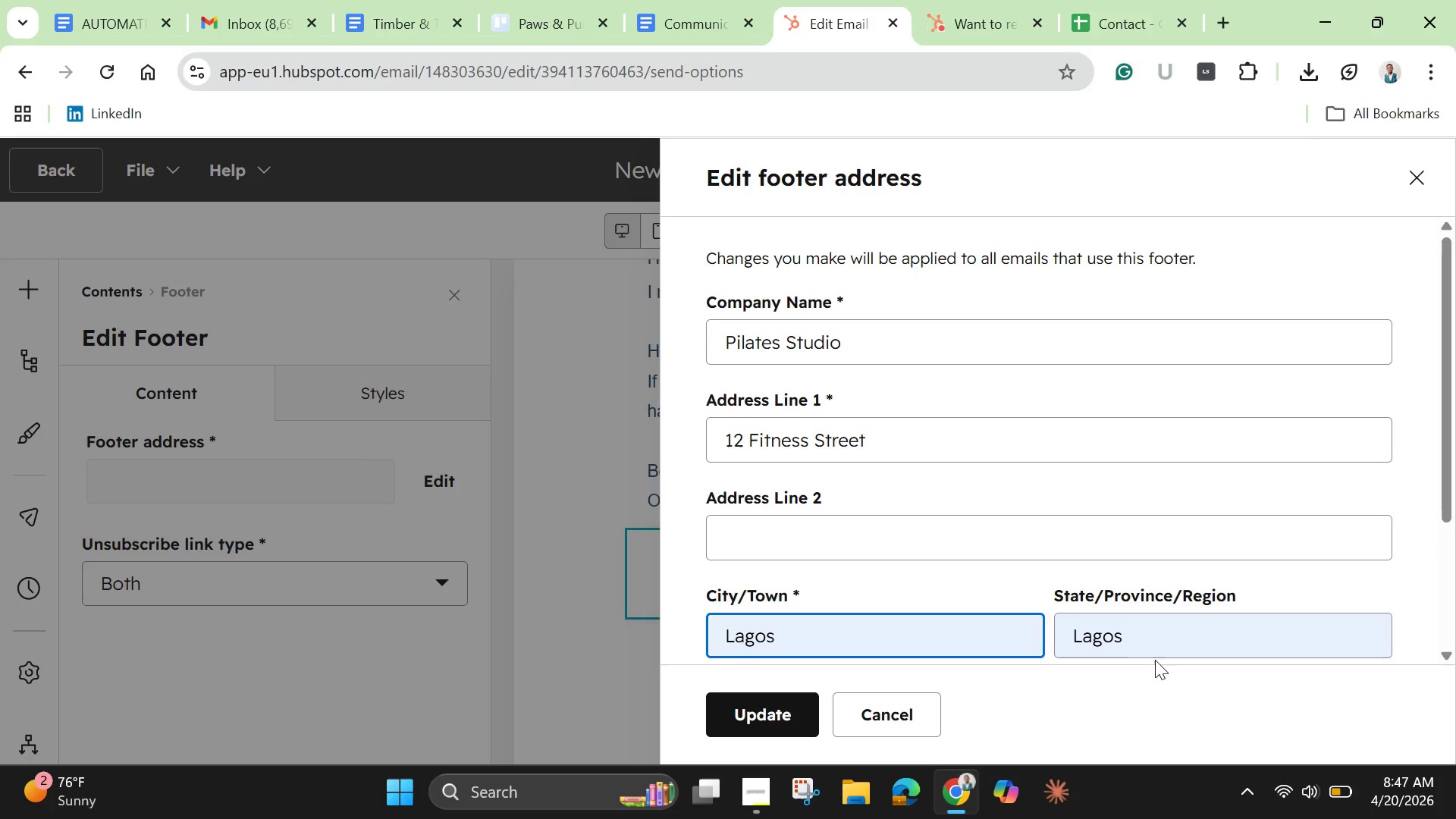 
scroll: coordinate [799, 635], scroll_direction: down, amount: 8.0
 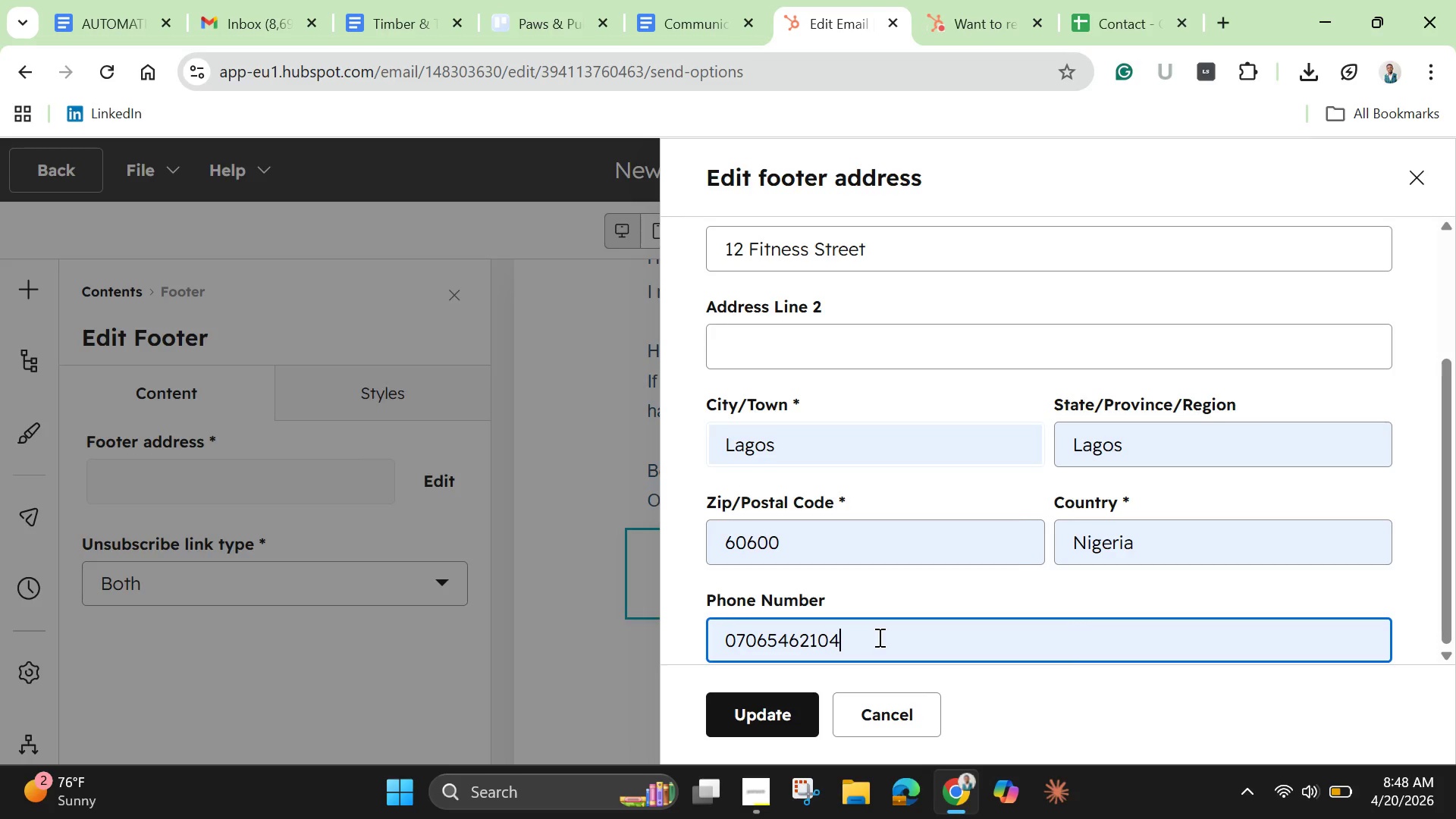 
double_click([878, 637])
 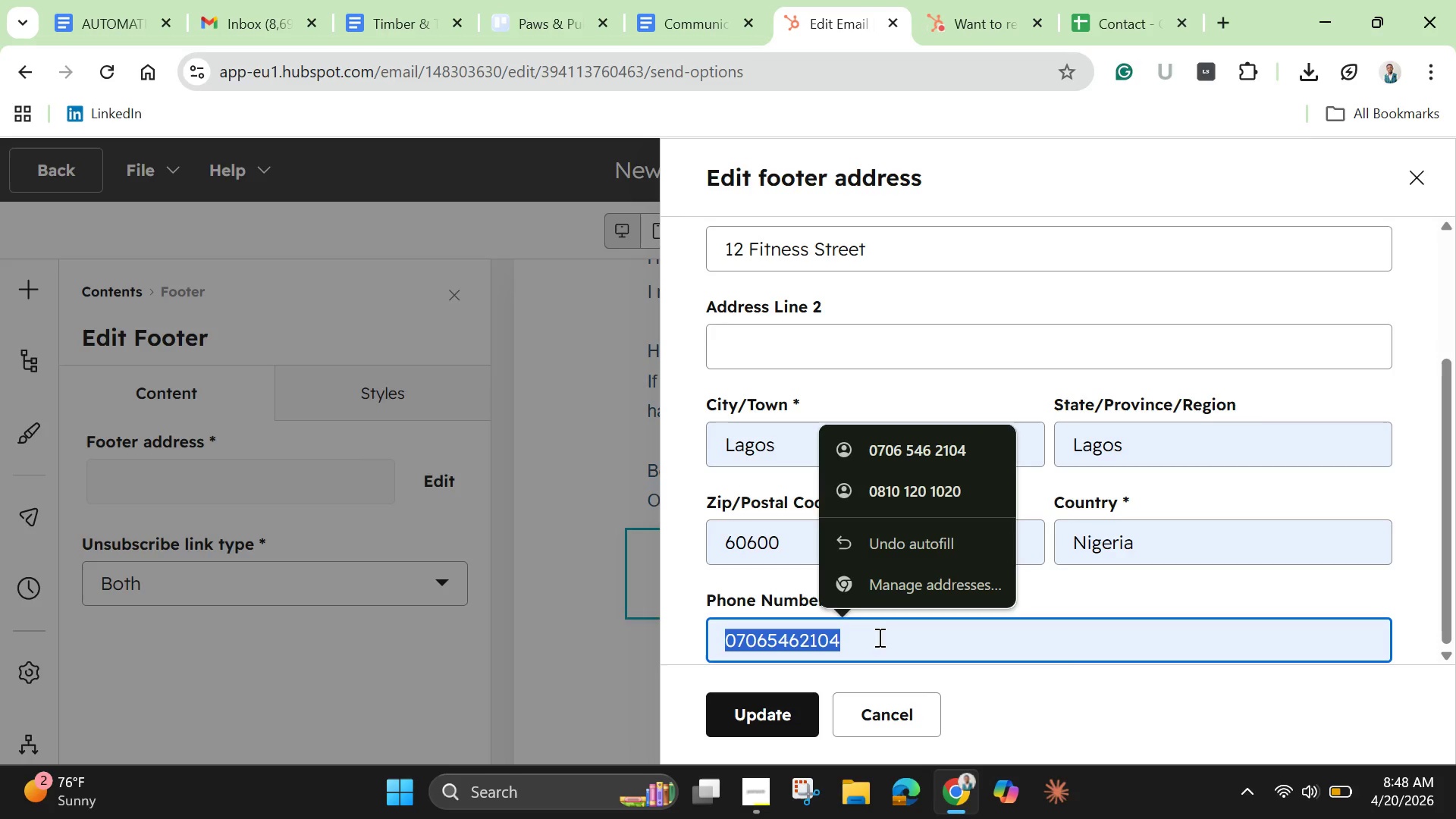 
triple_click([878, 637])
 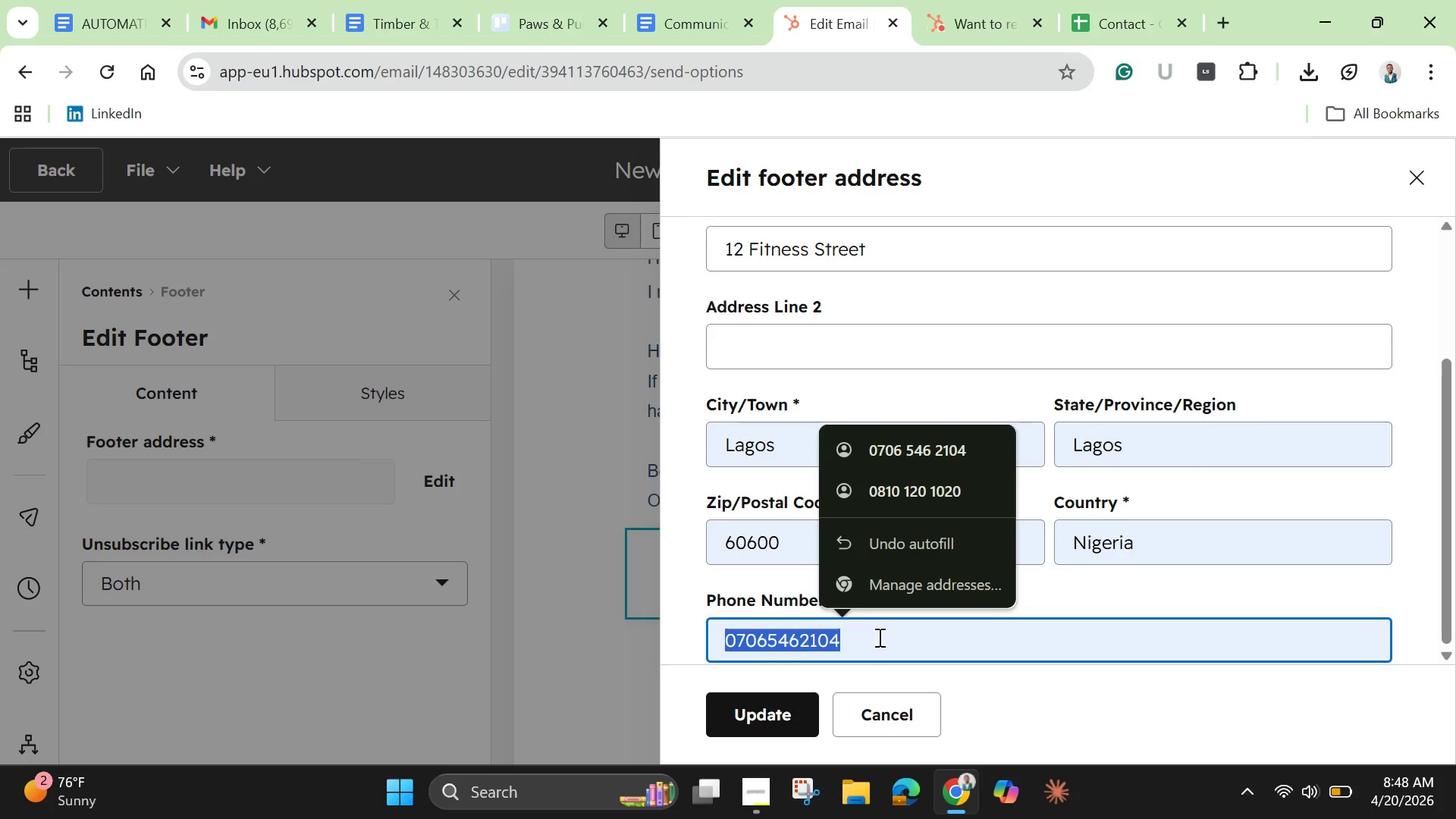 
key(Backspace)
 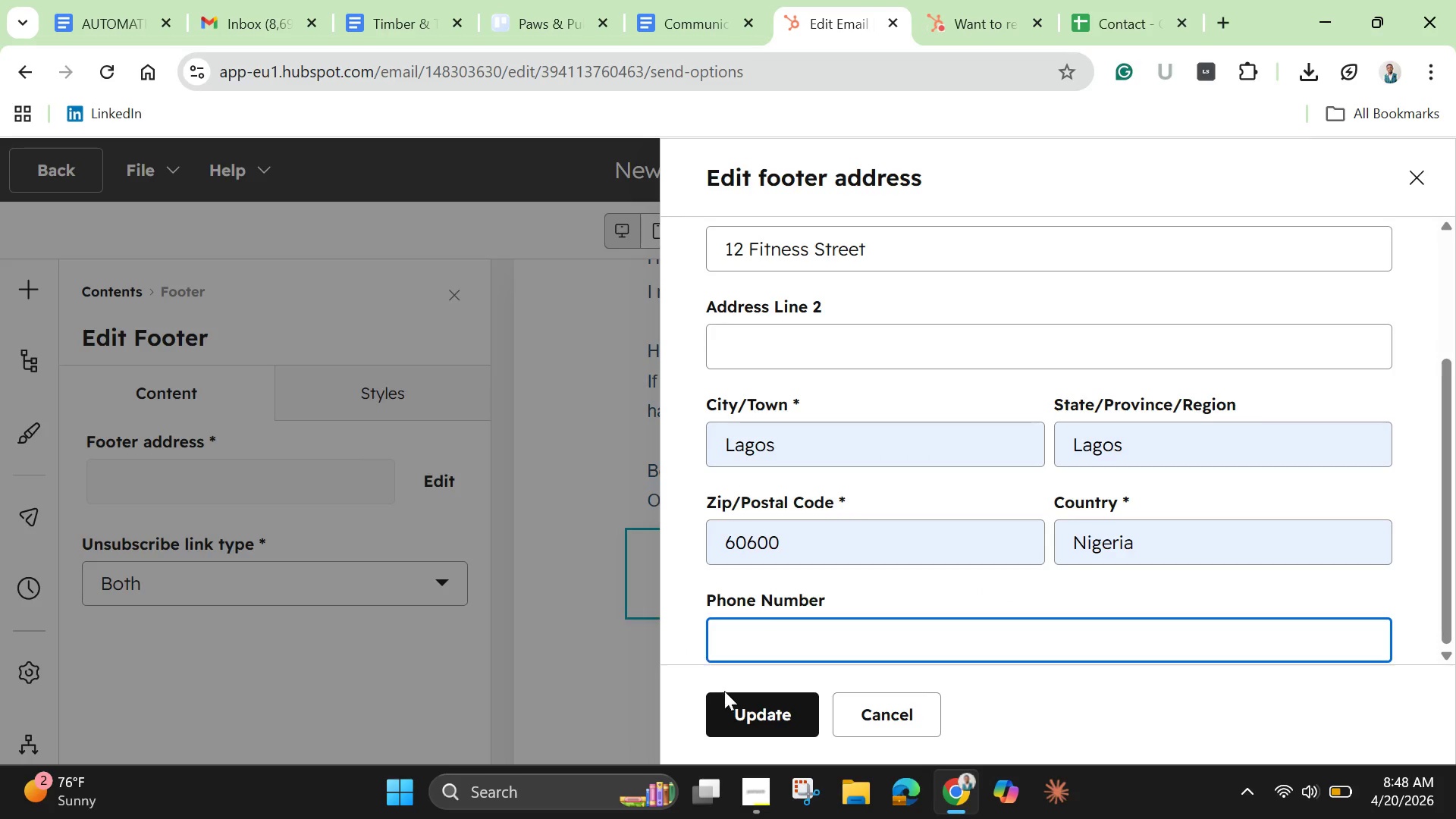 
left_click([744, 702])
 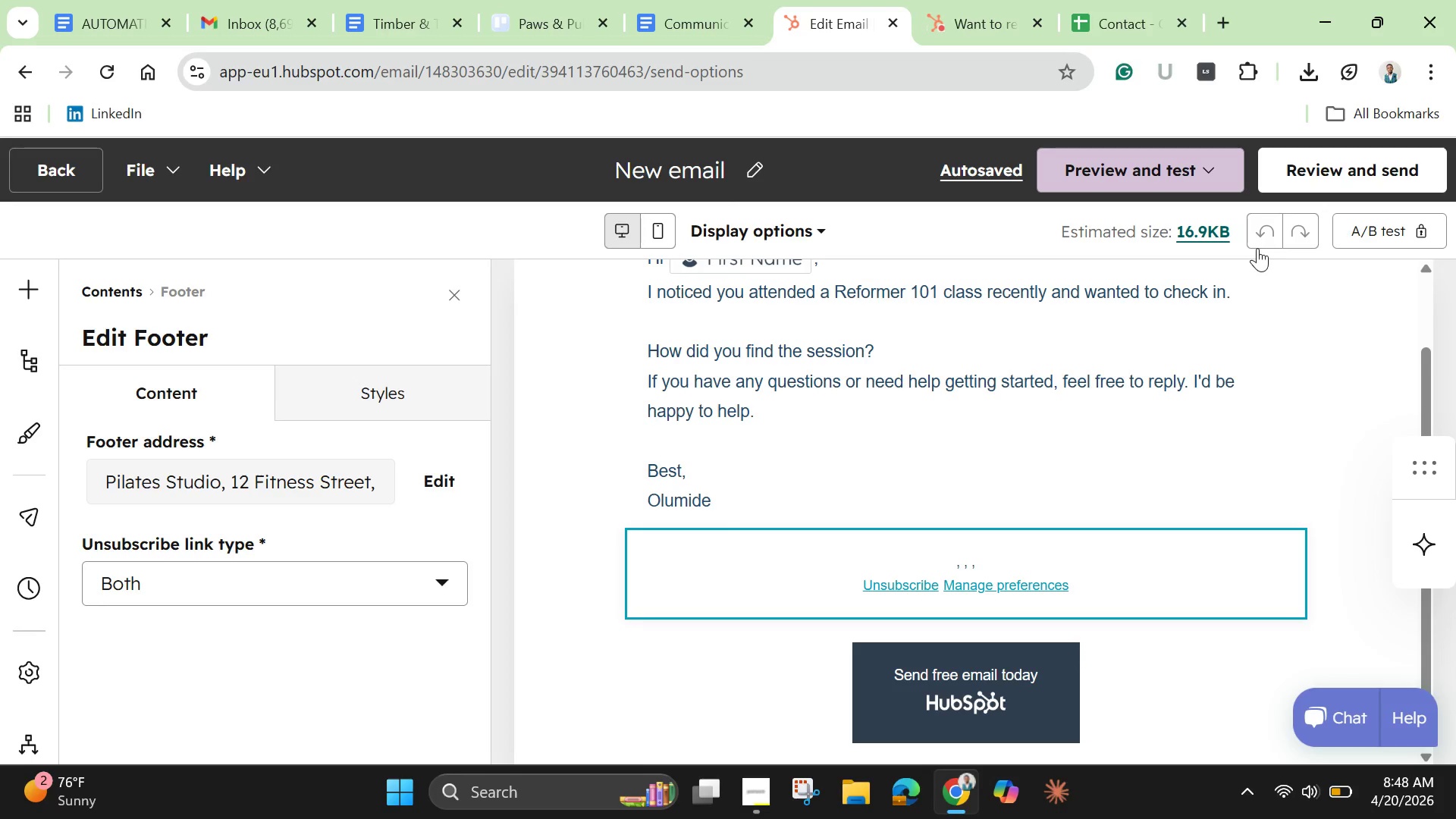 
left_click([1317, 165])
 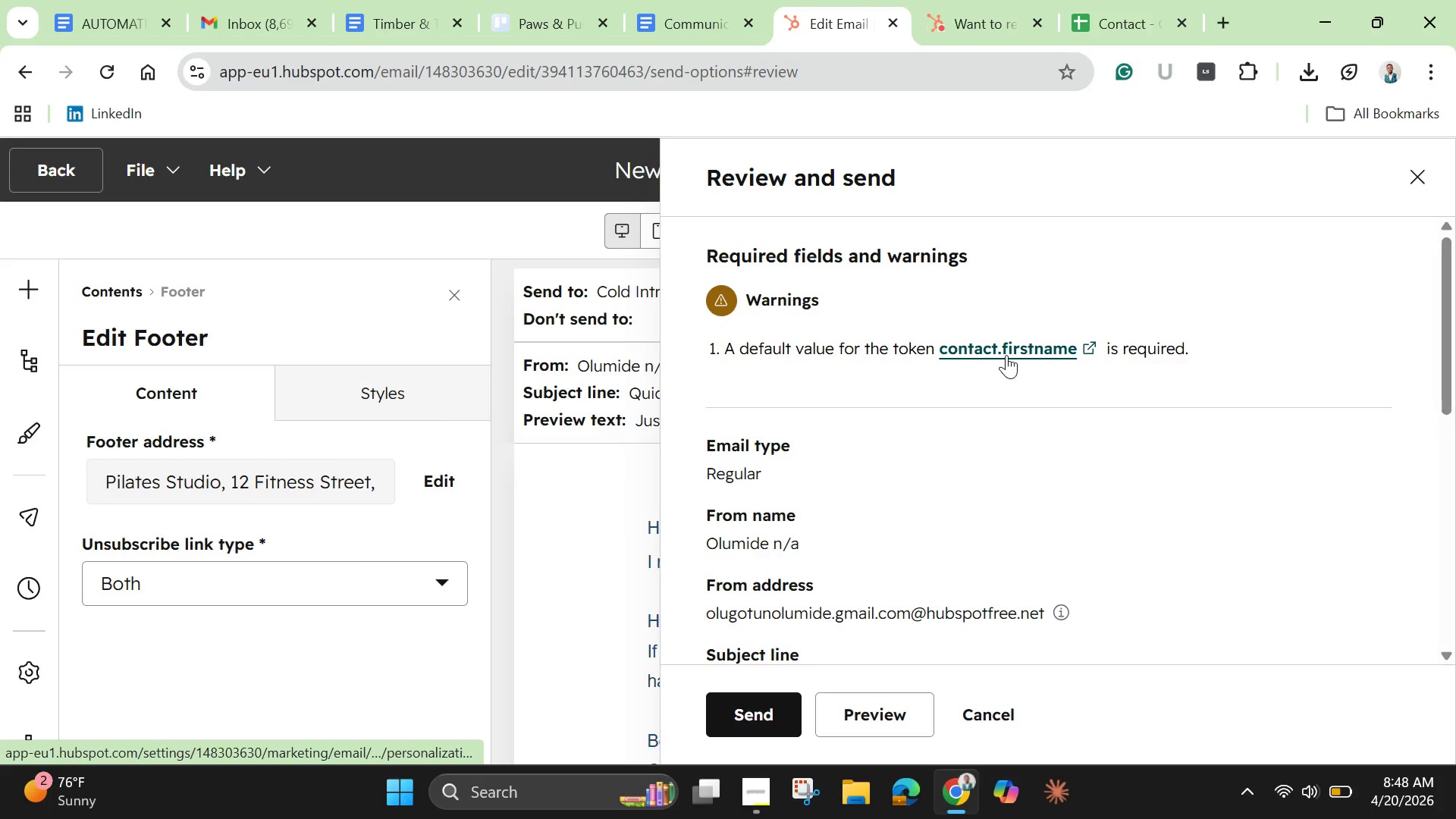 
wait(7.02)
 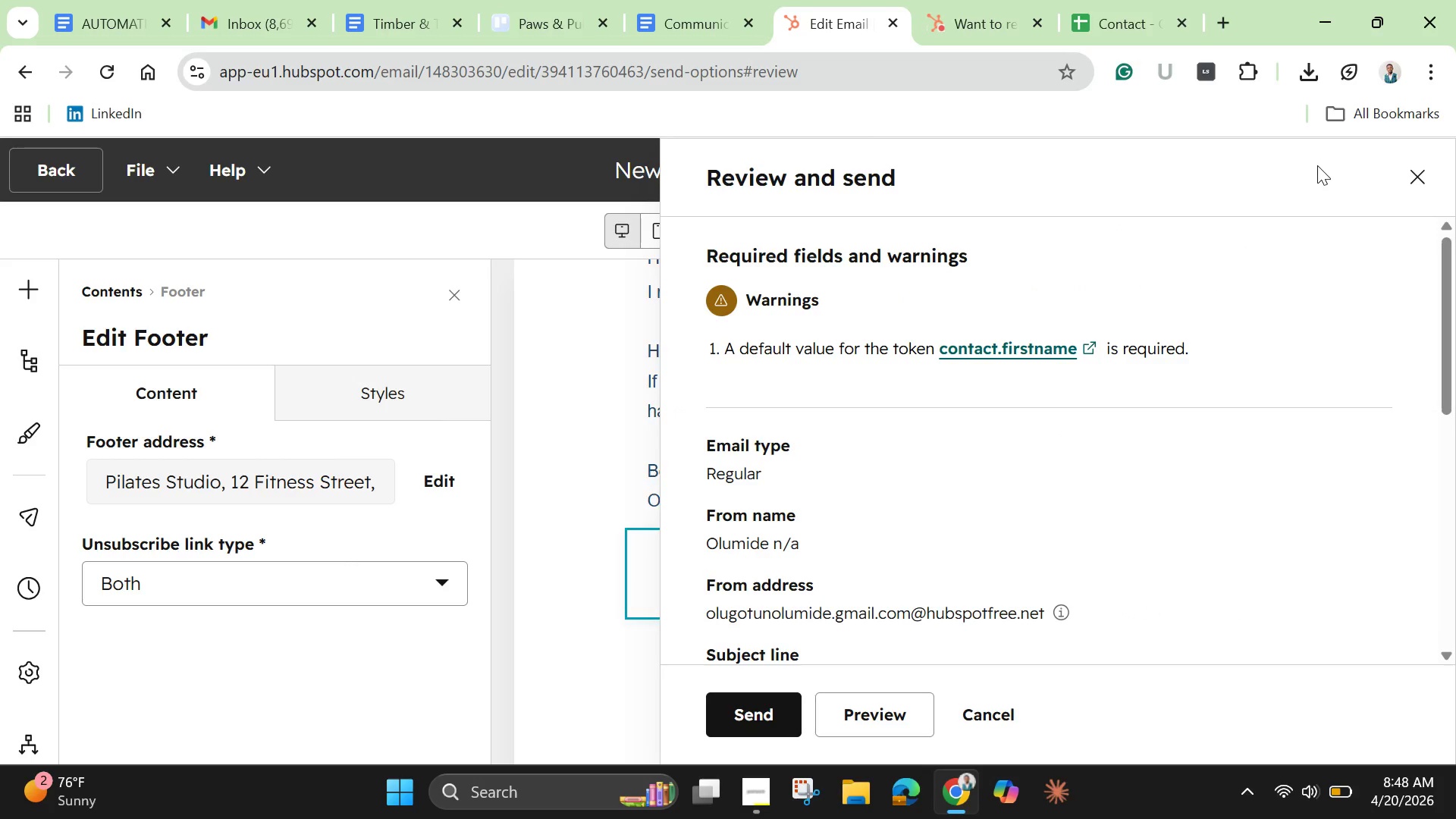 
left_click([1006, 355])
 